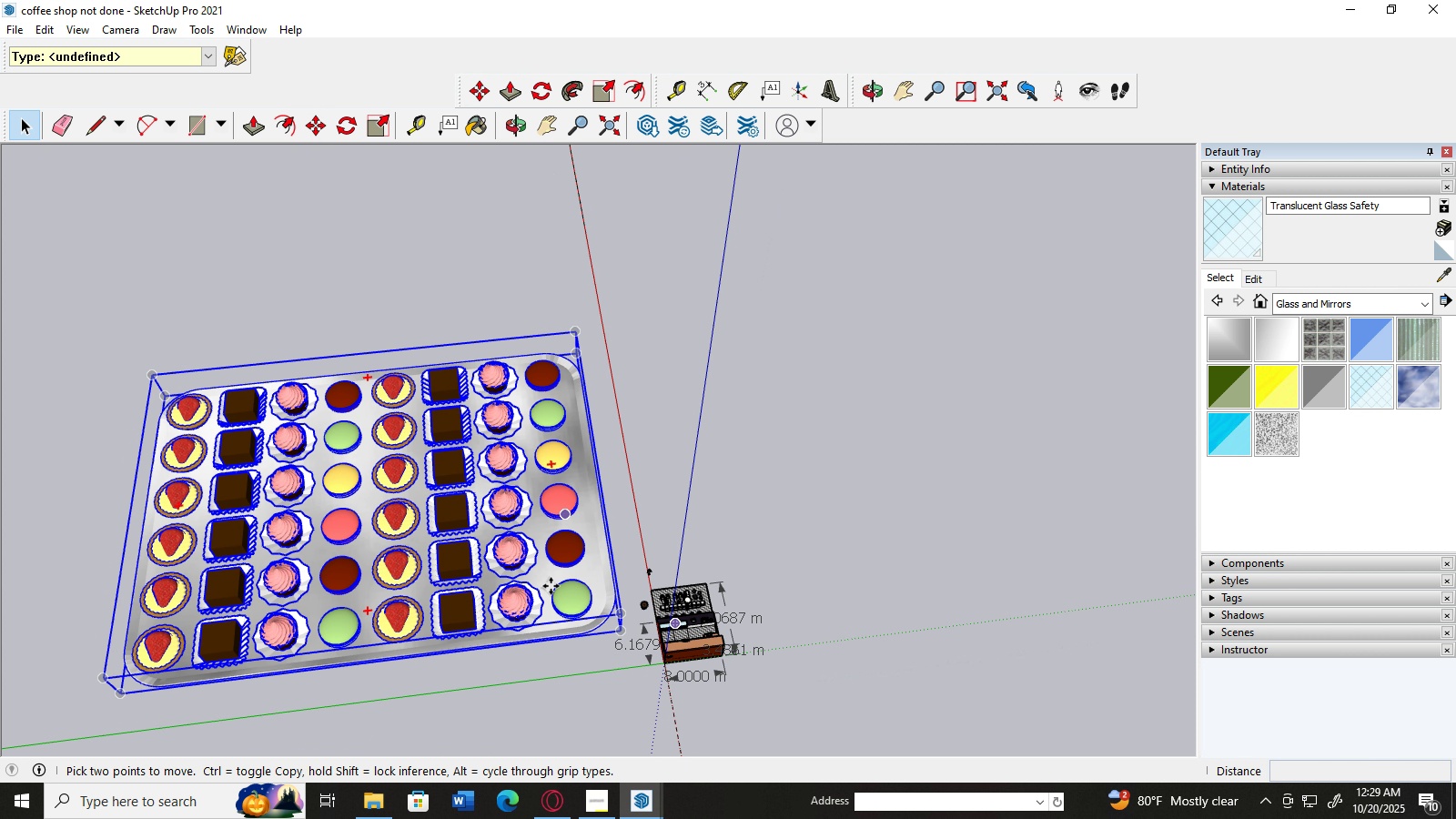 
left_click_drag(start_coordinate=[551, 586], to_coordinate=[548, 513])
 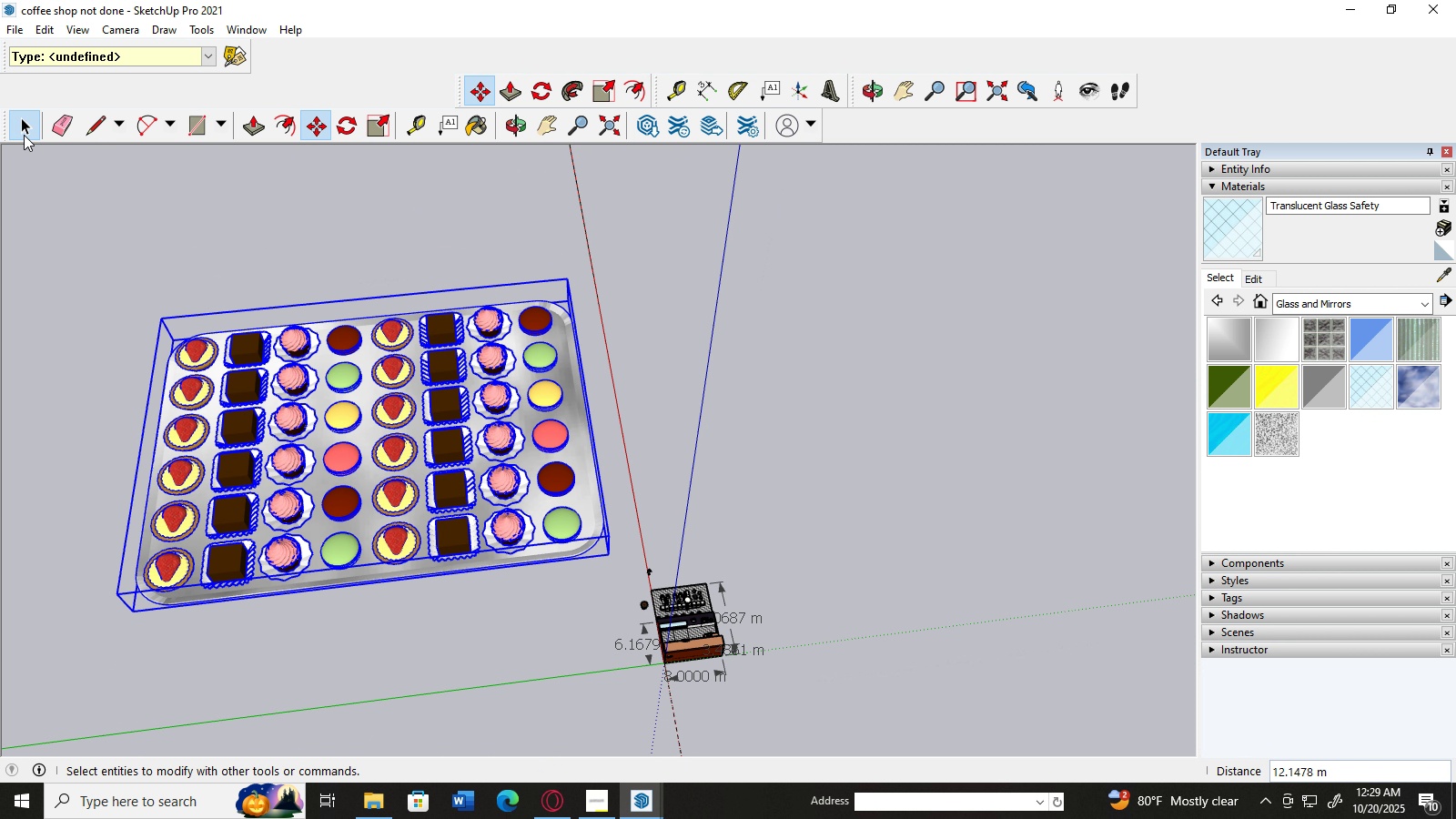 
left_click([24, 135])
 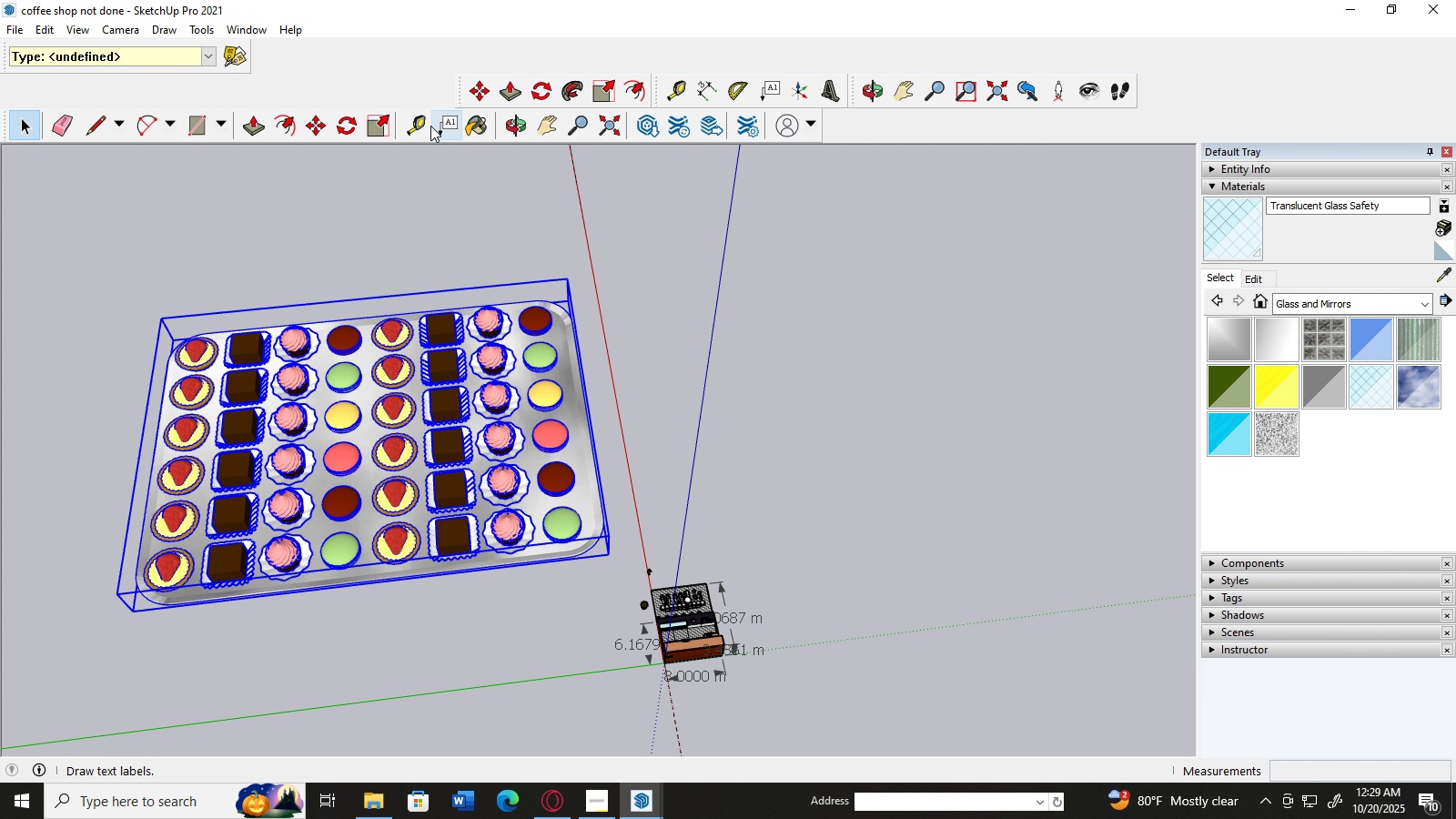 
left_click([381, 126])
 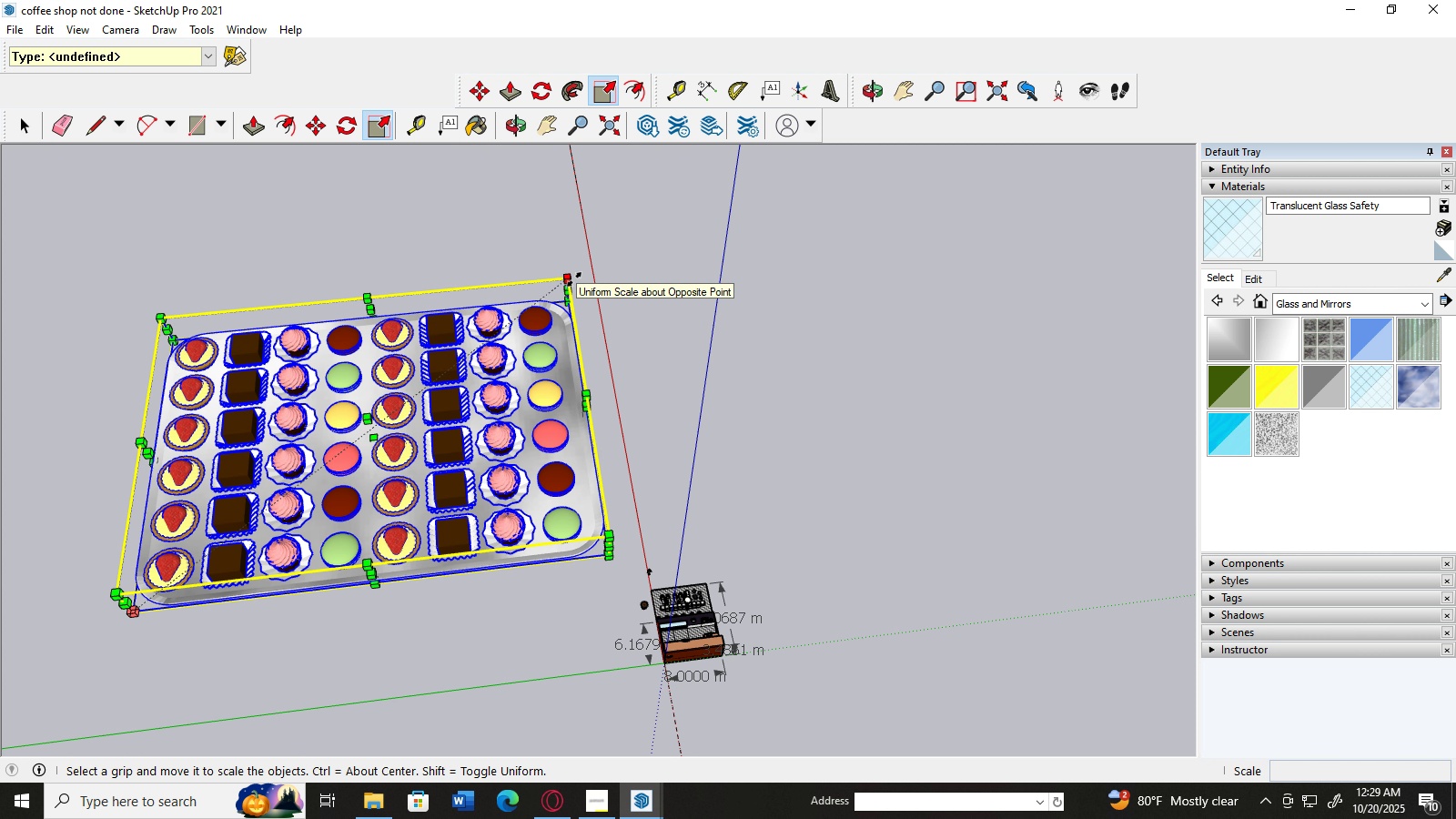 
left_click_drag(start_coordinate=[573, 279], to_coordinate=[164, 561])
 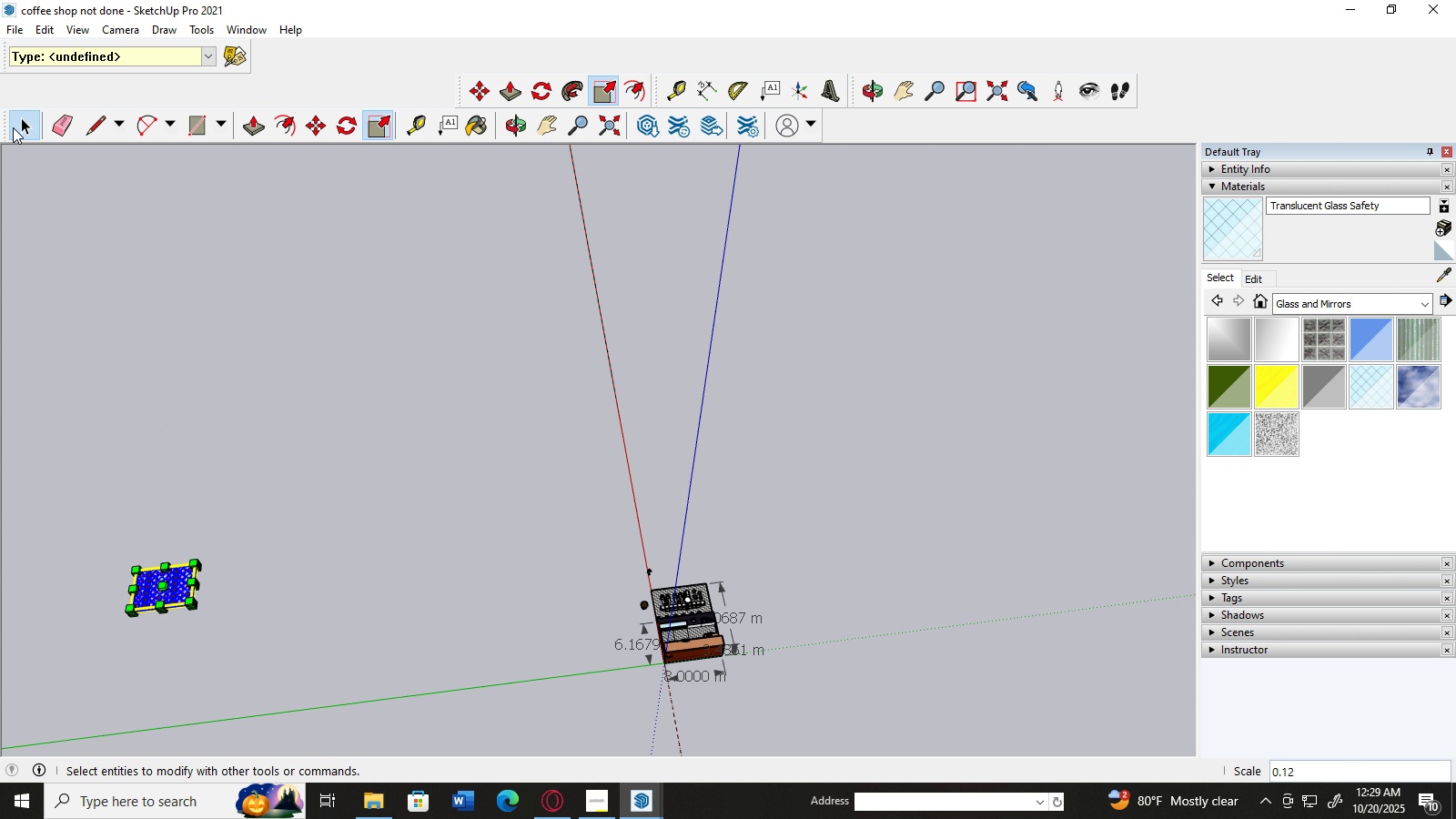 
left_click([13, 127])
 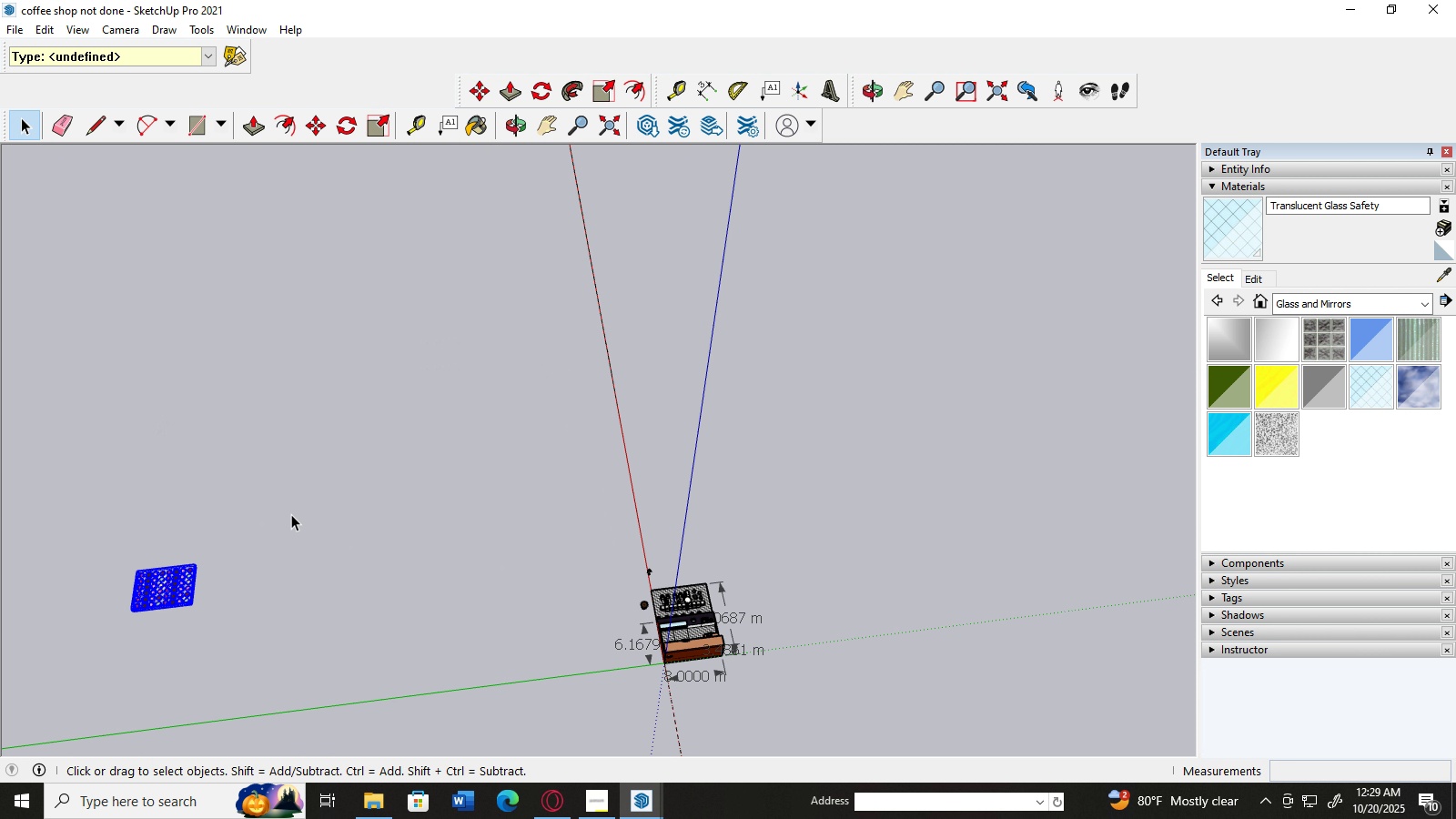 
scroll: coordinate [291, 514], scroll_direction: up, amount: 3.0
 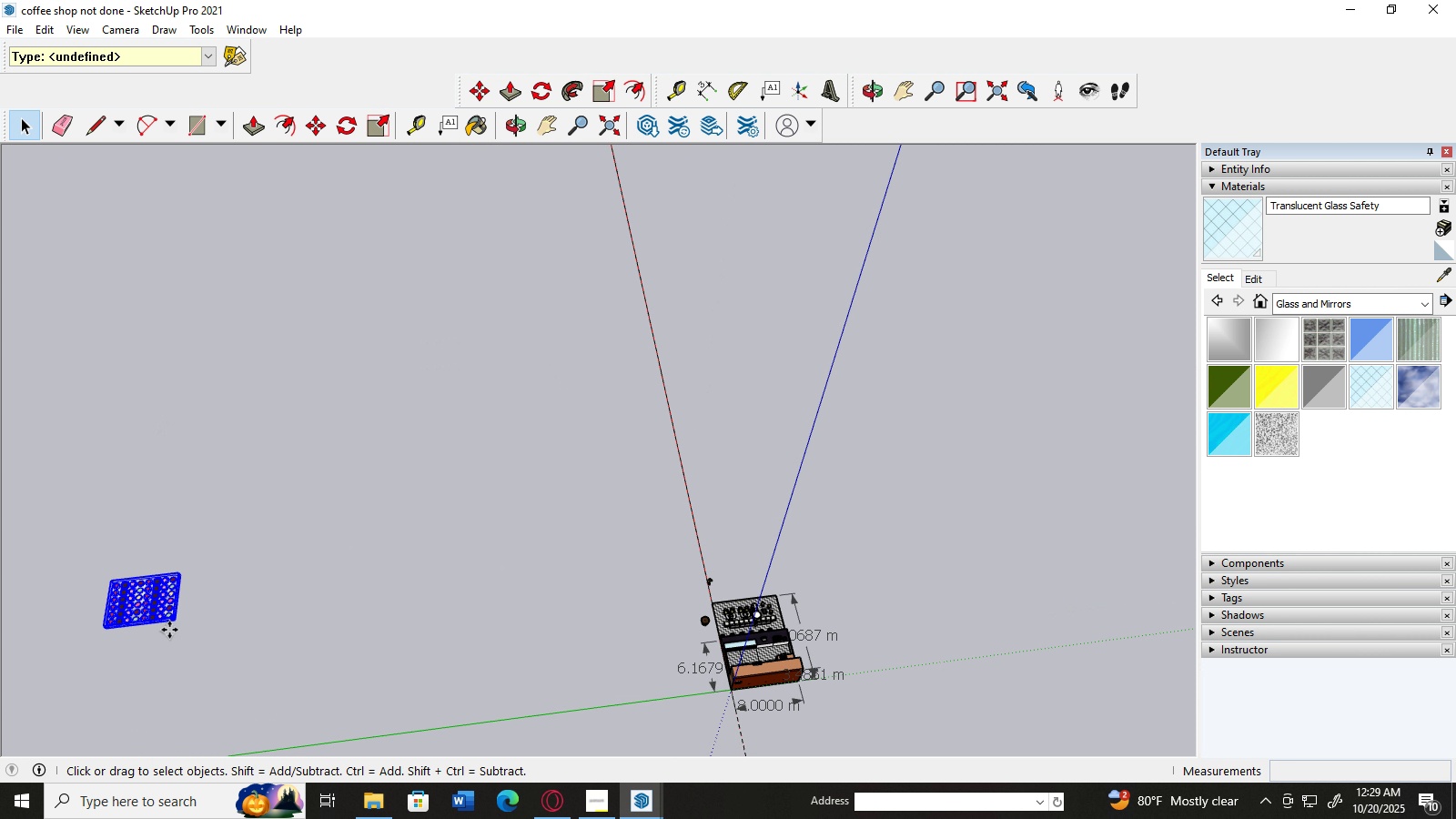 
key(M)
 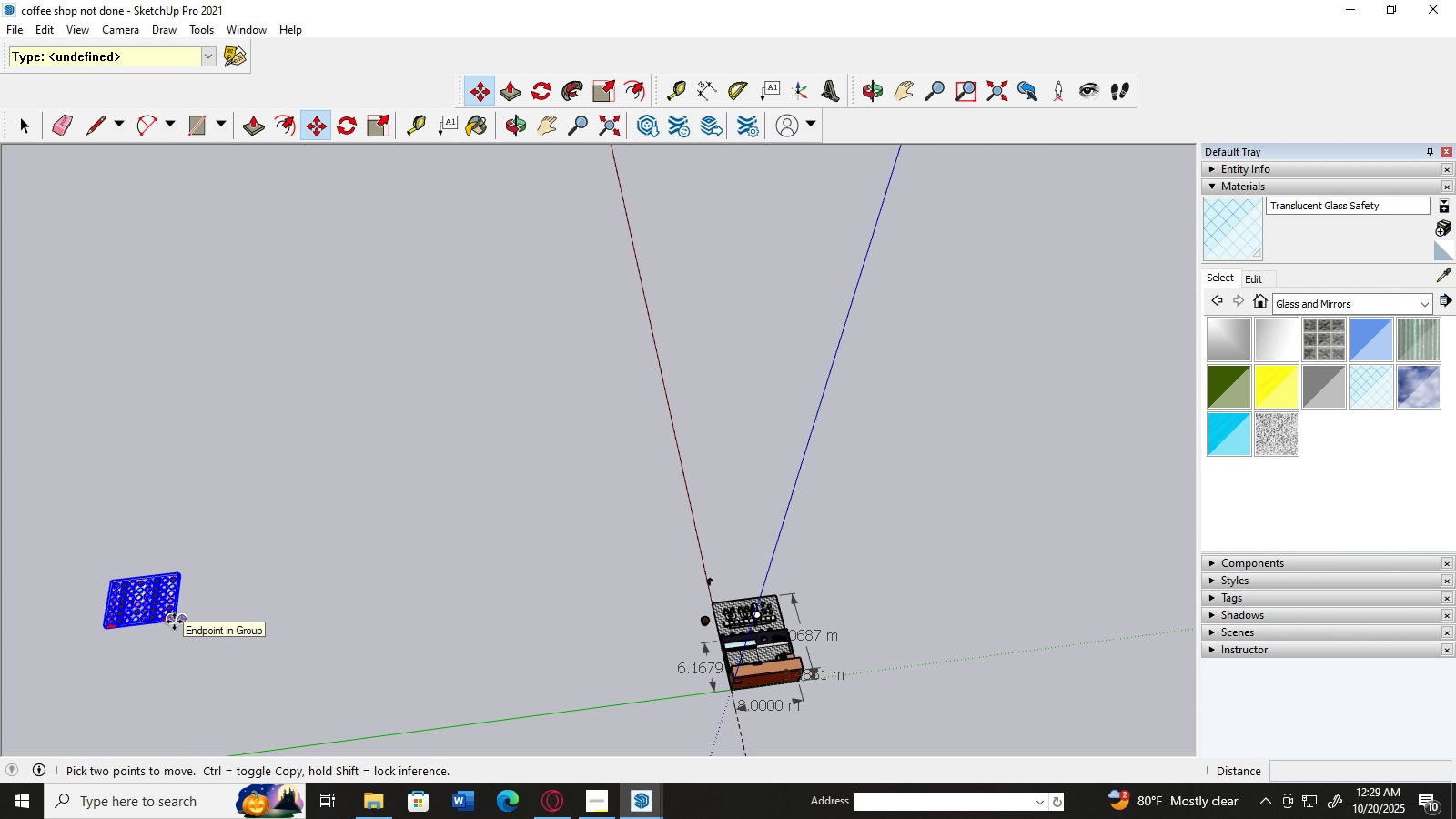 
left_click_drag(start_coordinate=[174, 622], to_coordinate=[647, 652])
 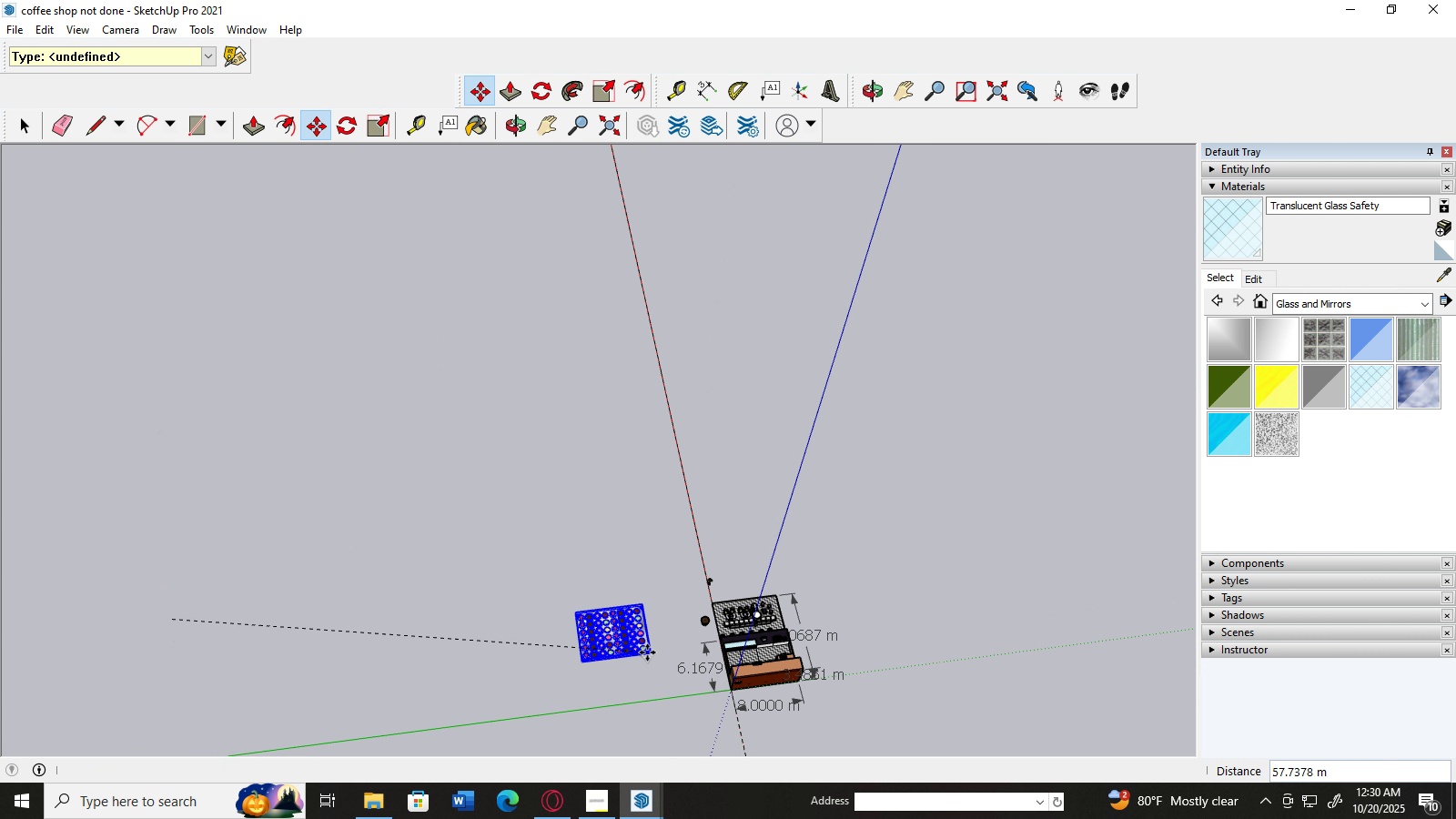 
scroll: coordinate [687, 555], scroll_direction: up, amount: 19.0
 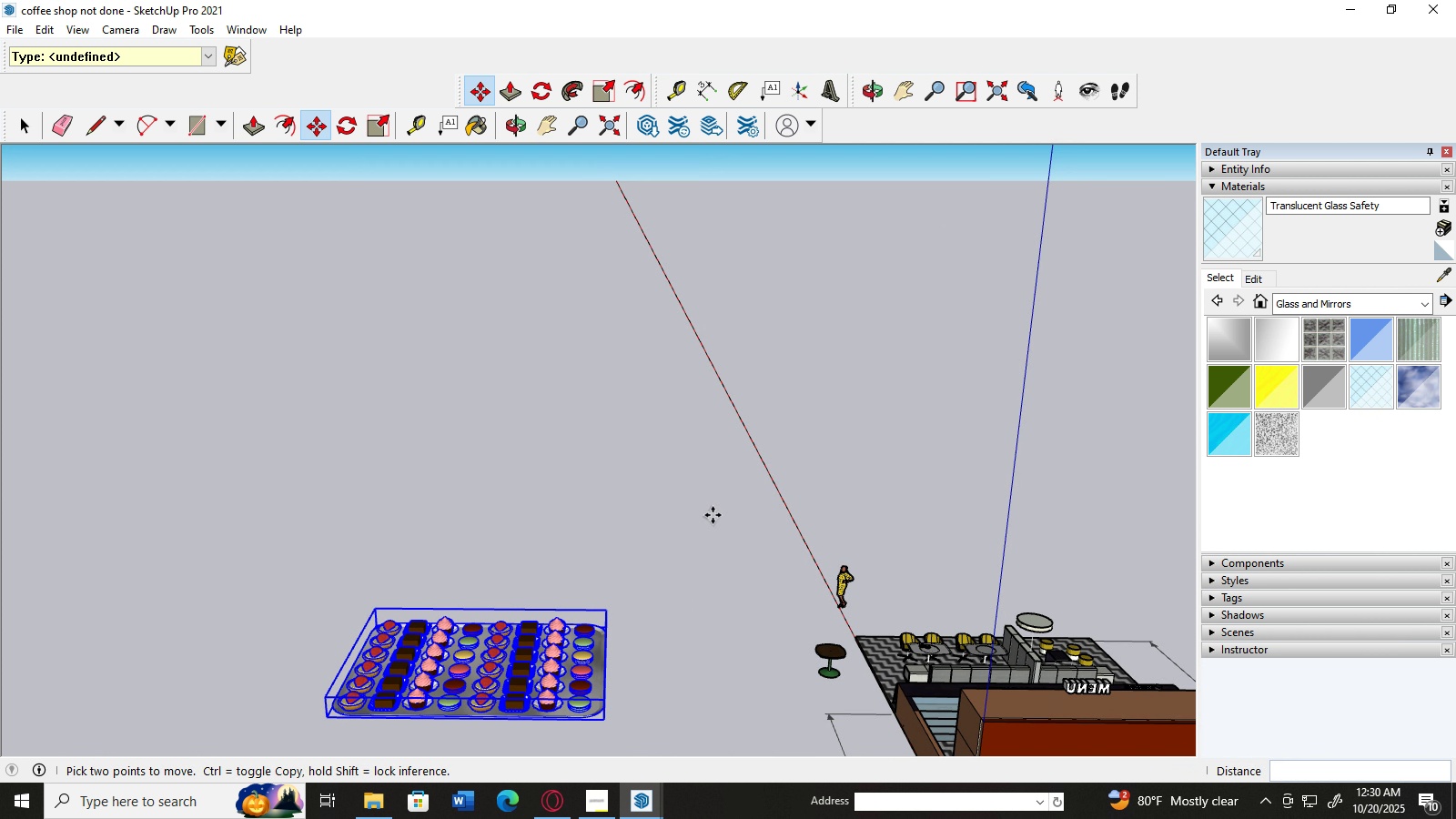 
scroll: coordinate [713, 515], scroll_direction: down, amount: 2.0
 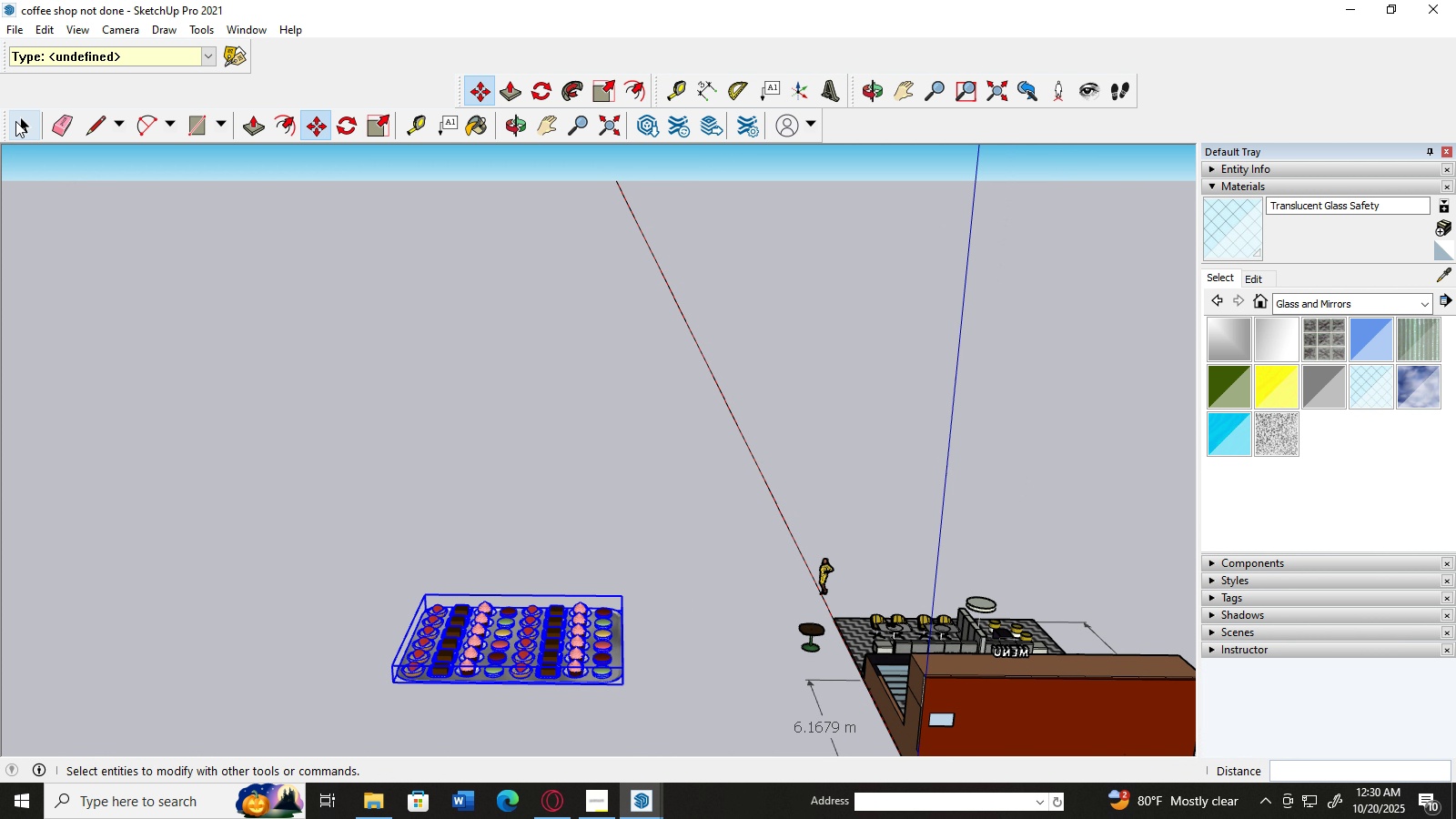 
left_click([15, 121])
 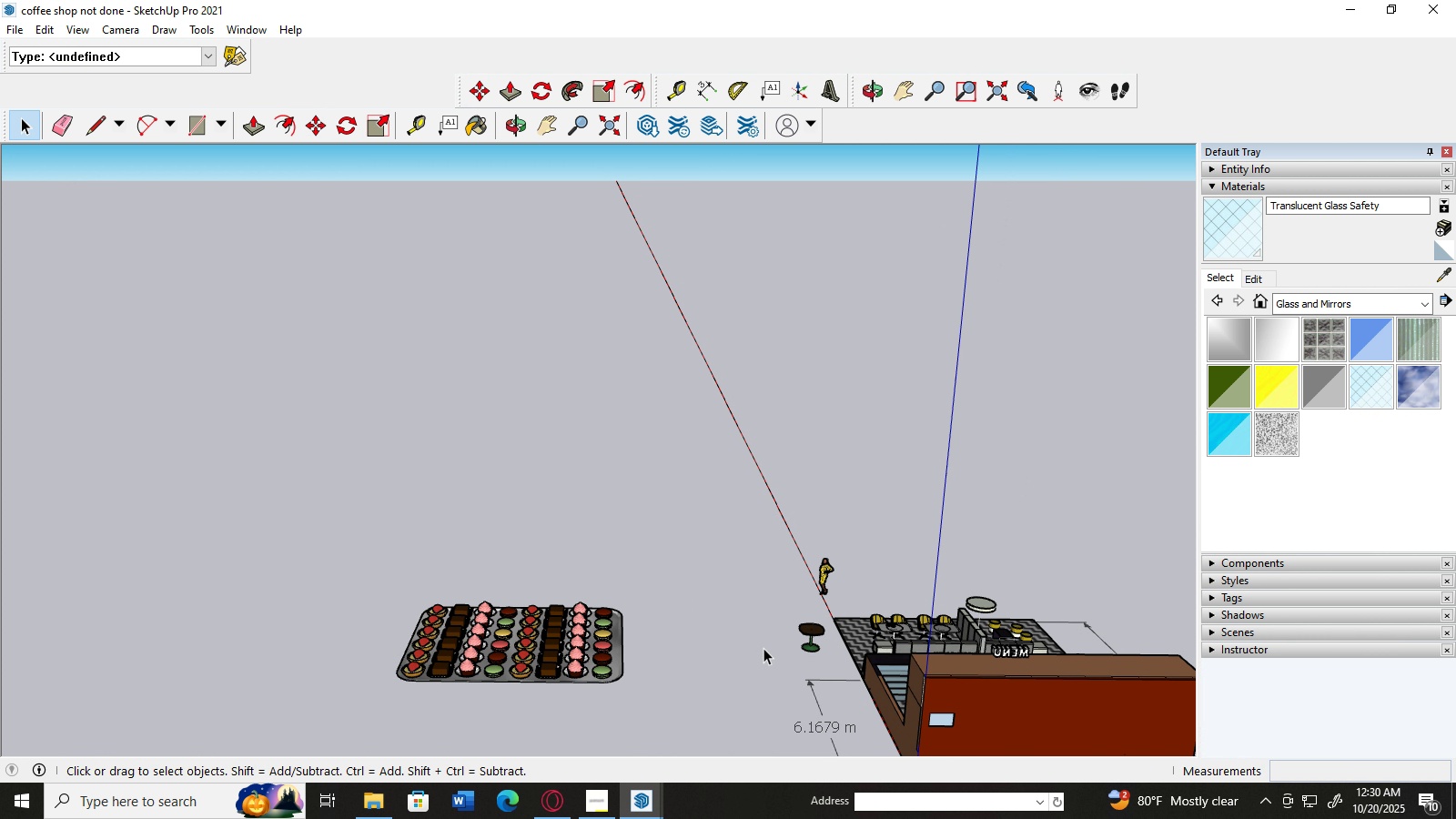 
scroll: coordinate [739, 635], scroll_direction: up, amount: 7.0
 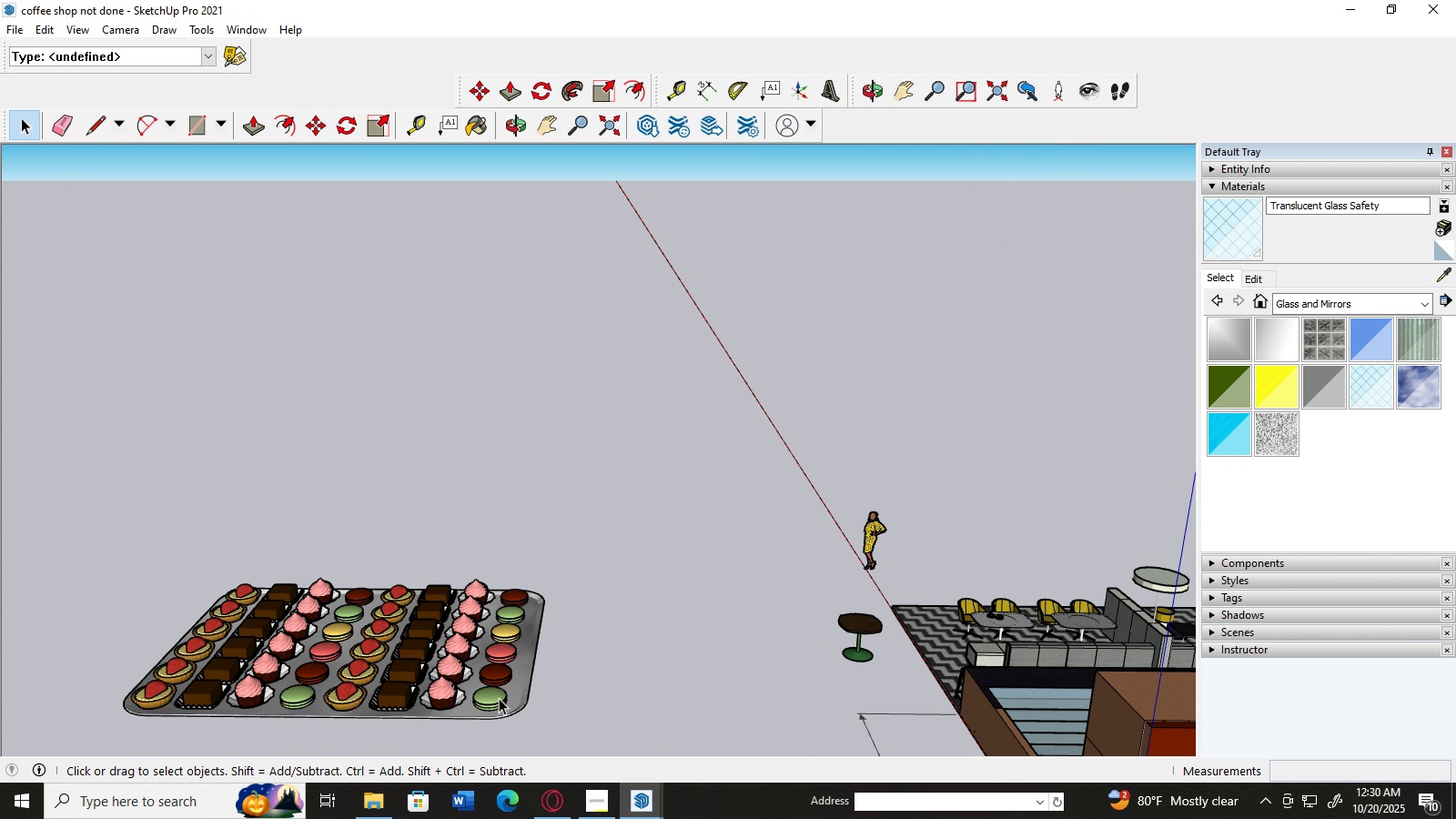 
left_click([499, 698])
 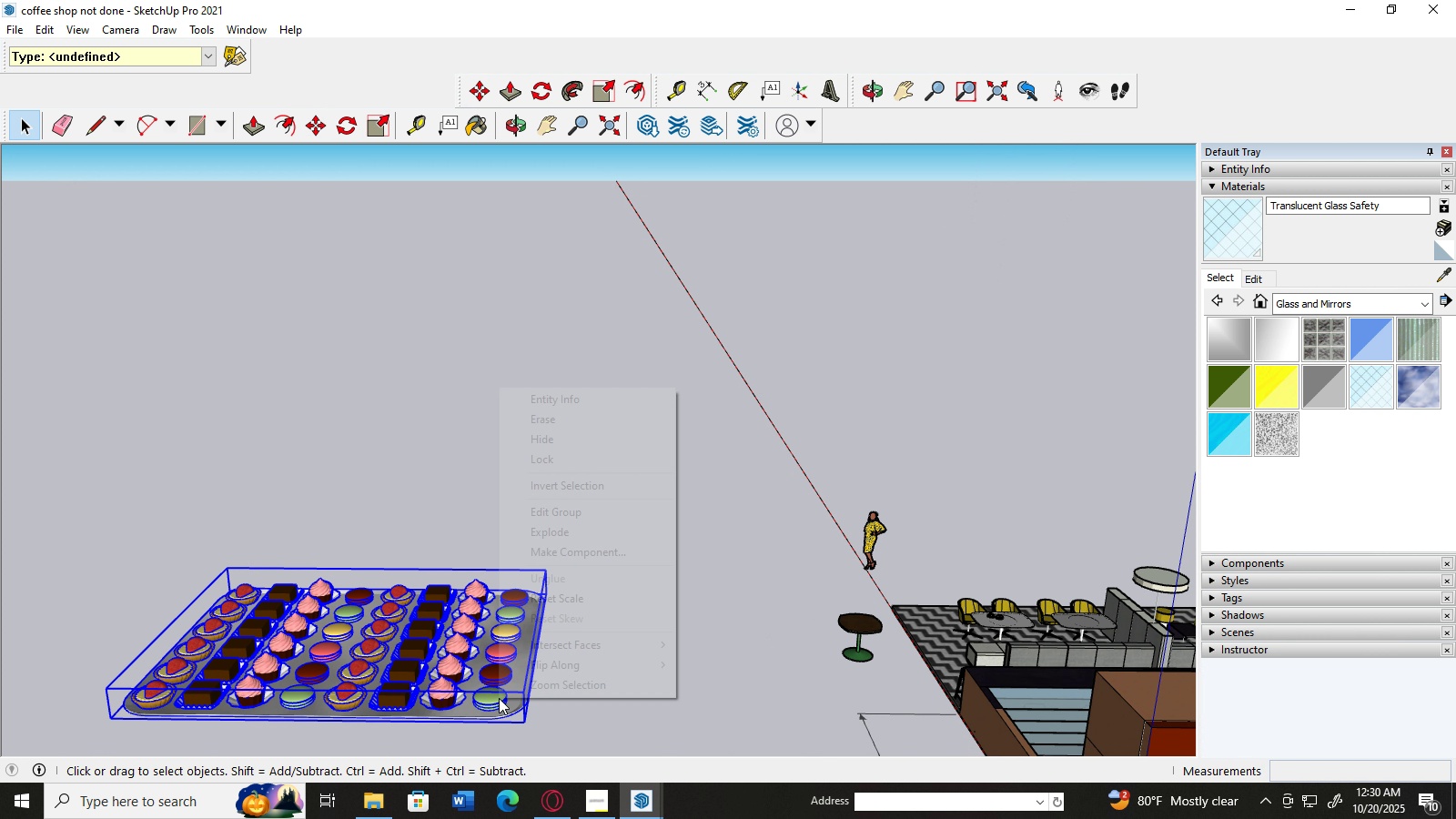 
right_click([499, 698])
 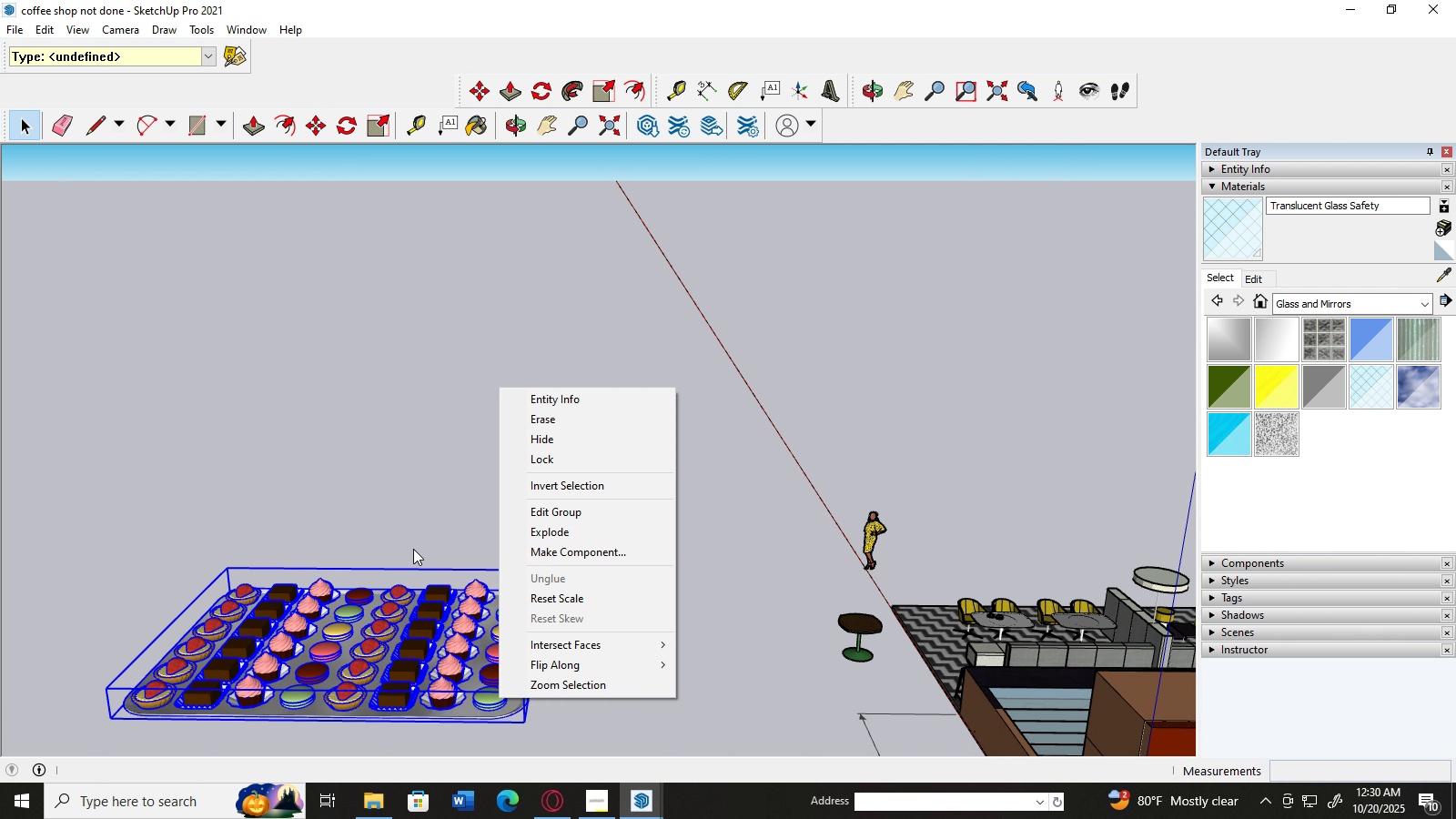 
left_click([389, 493])
 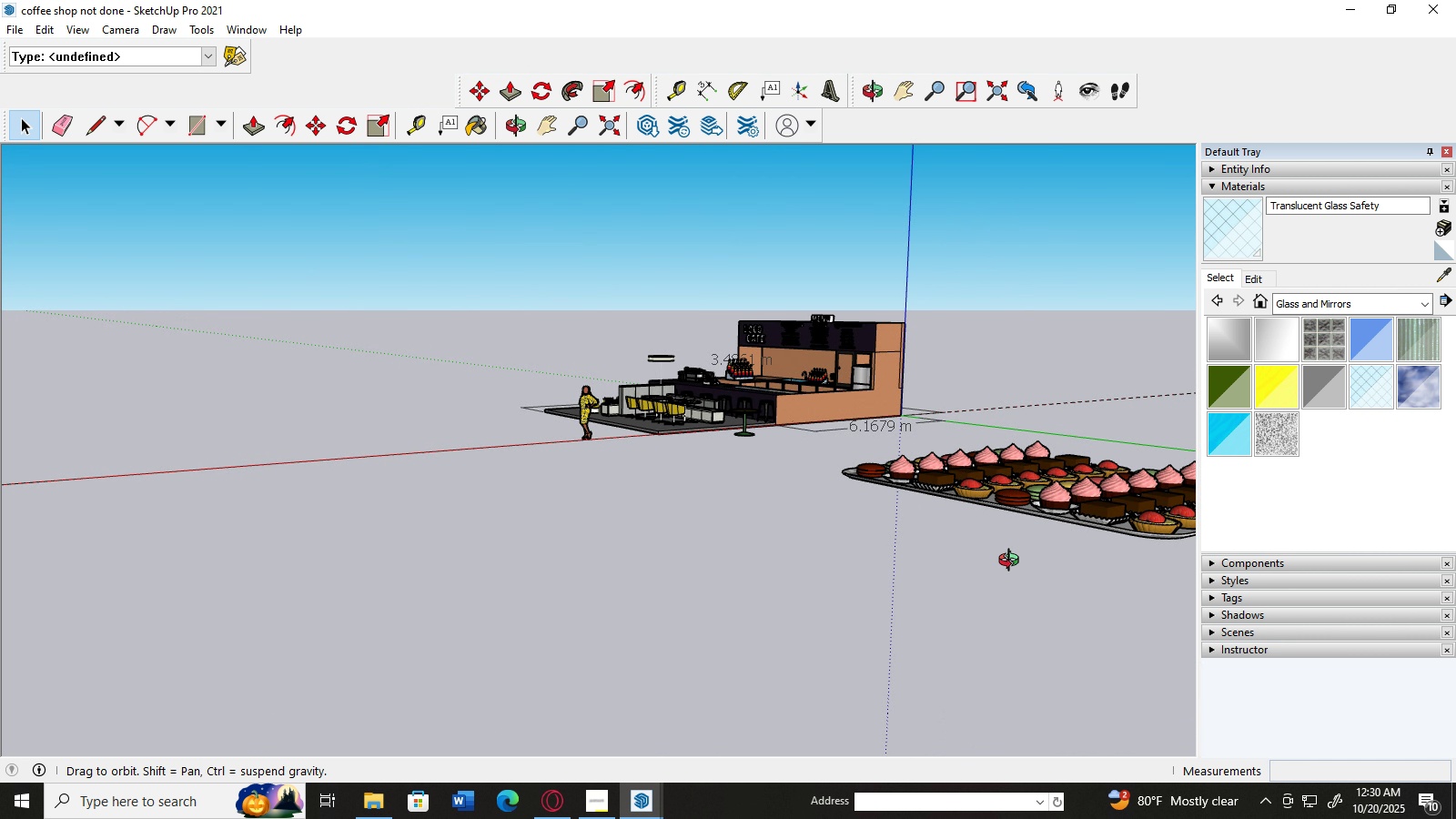 
left_click([996, 506])
 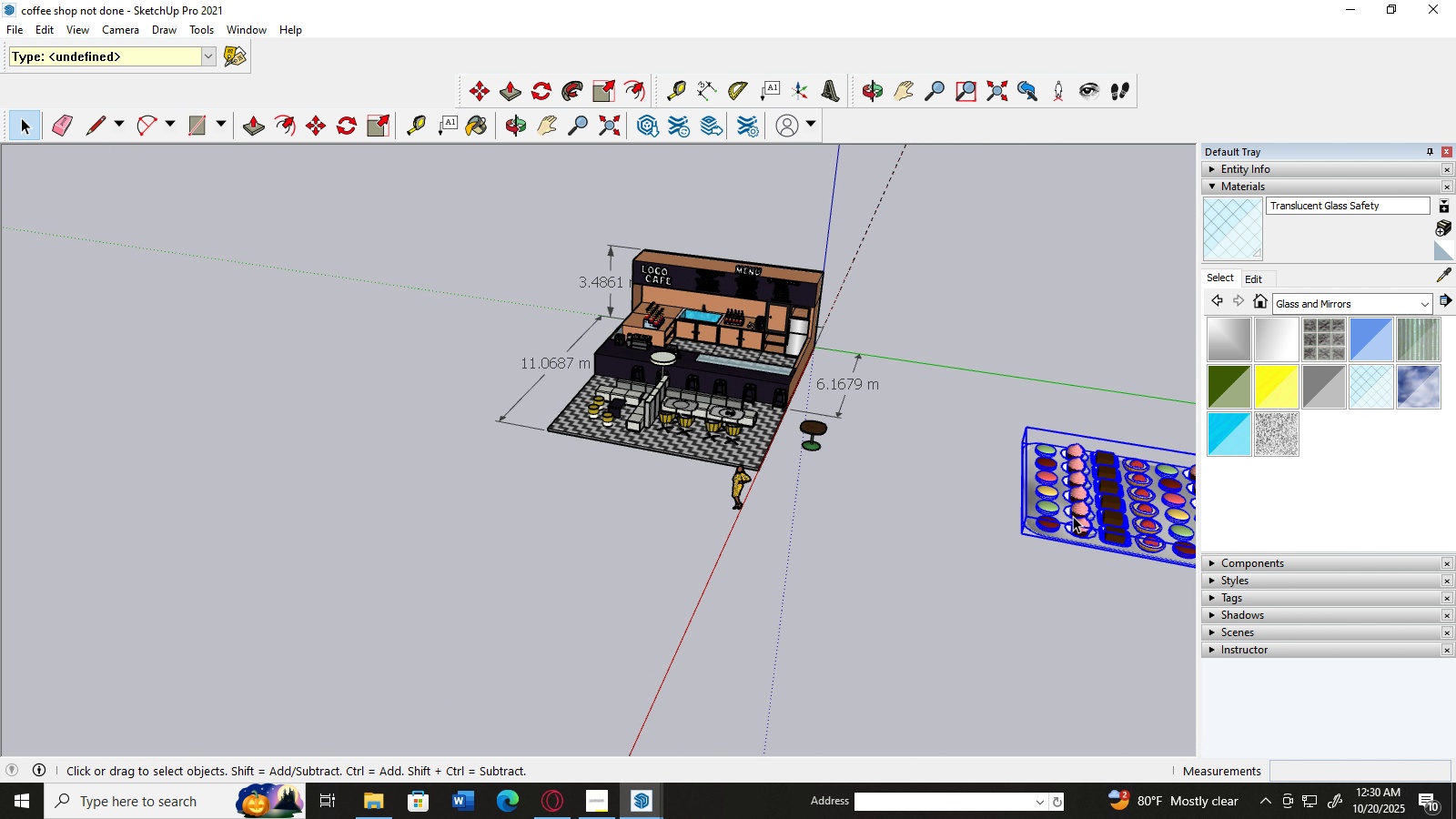 
key(M)
 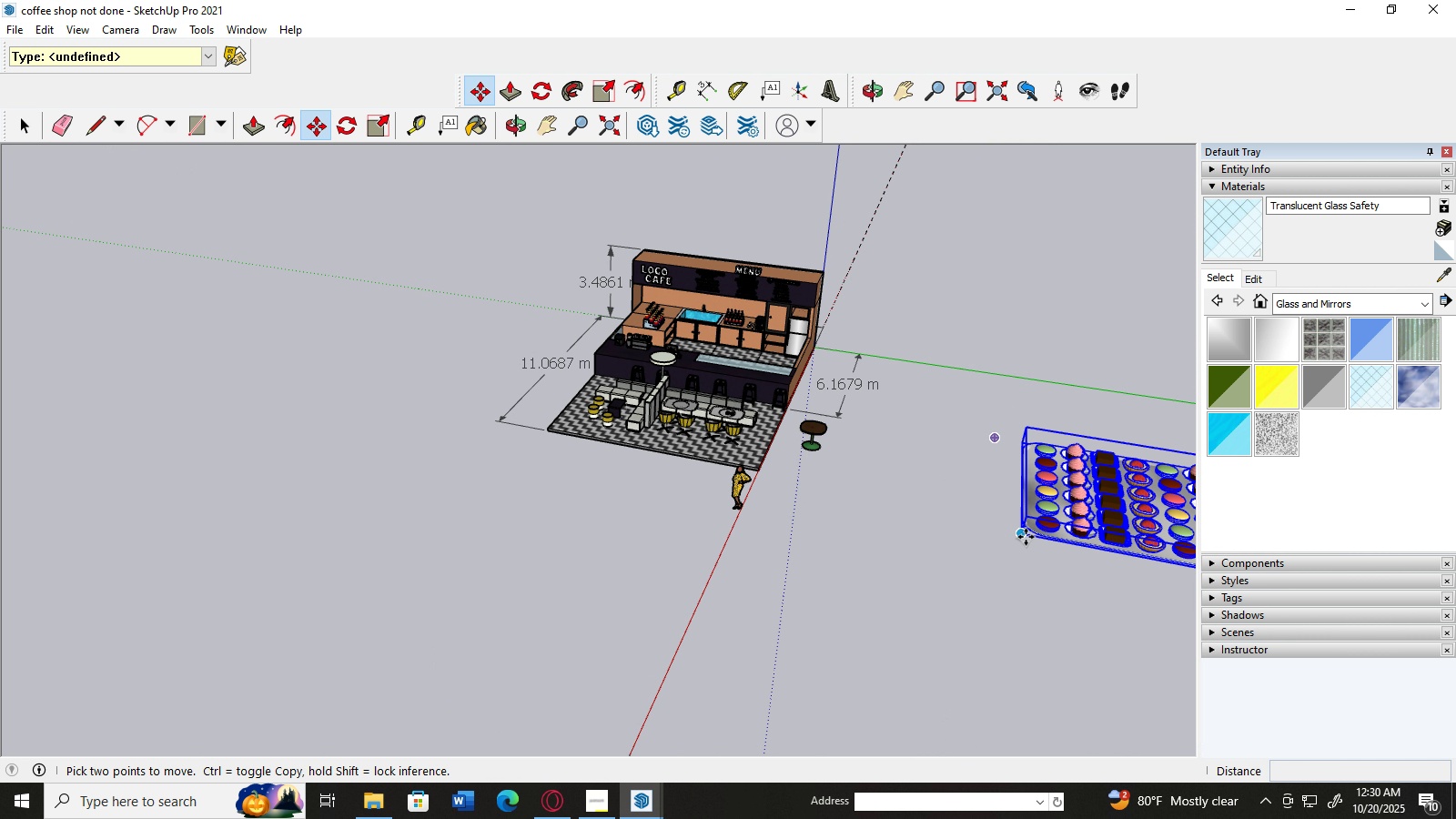 
left_click_drag(start_coordinate=[1025, 537], to_coordinate=[705, 583])
 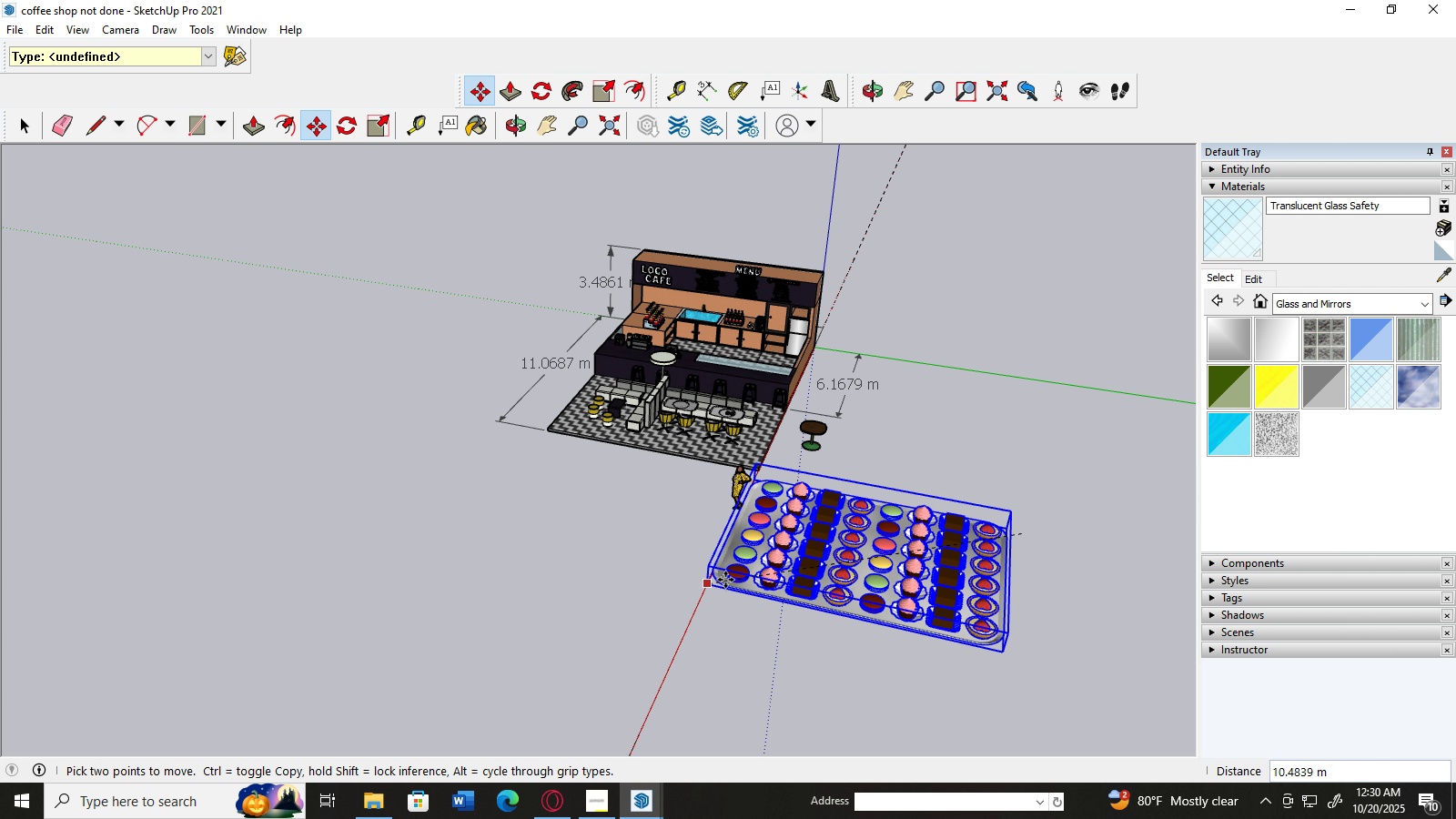 
scroll: coordinate [1038, 490], scroll_direction: up, amount: 13.0
 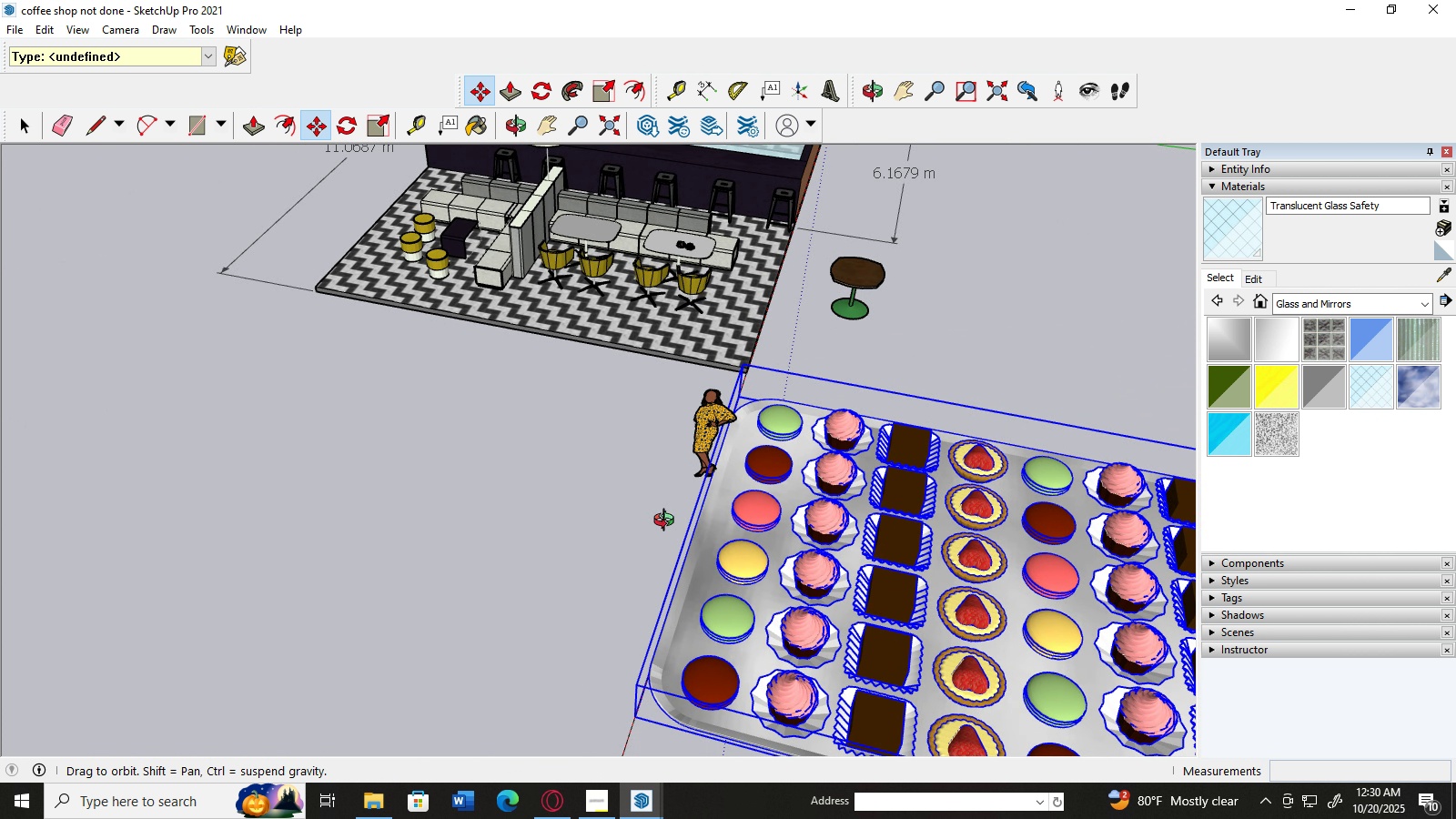 
scroll: coordinate [662, 507], scroll_direction: down, amount: 5.0
 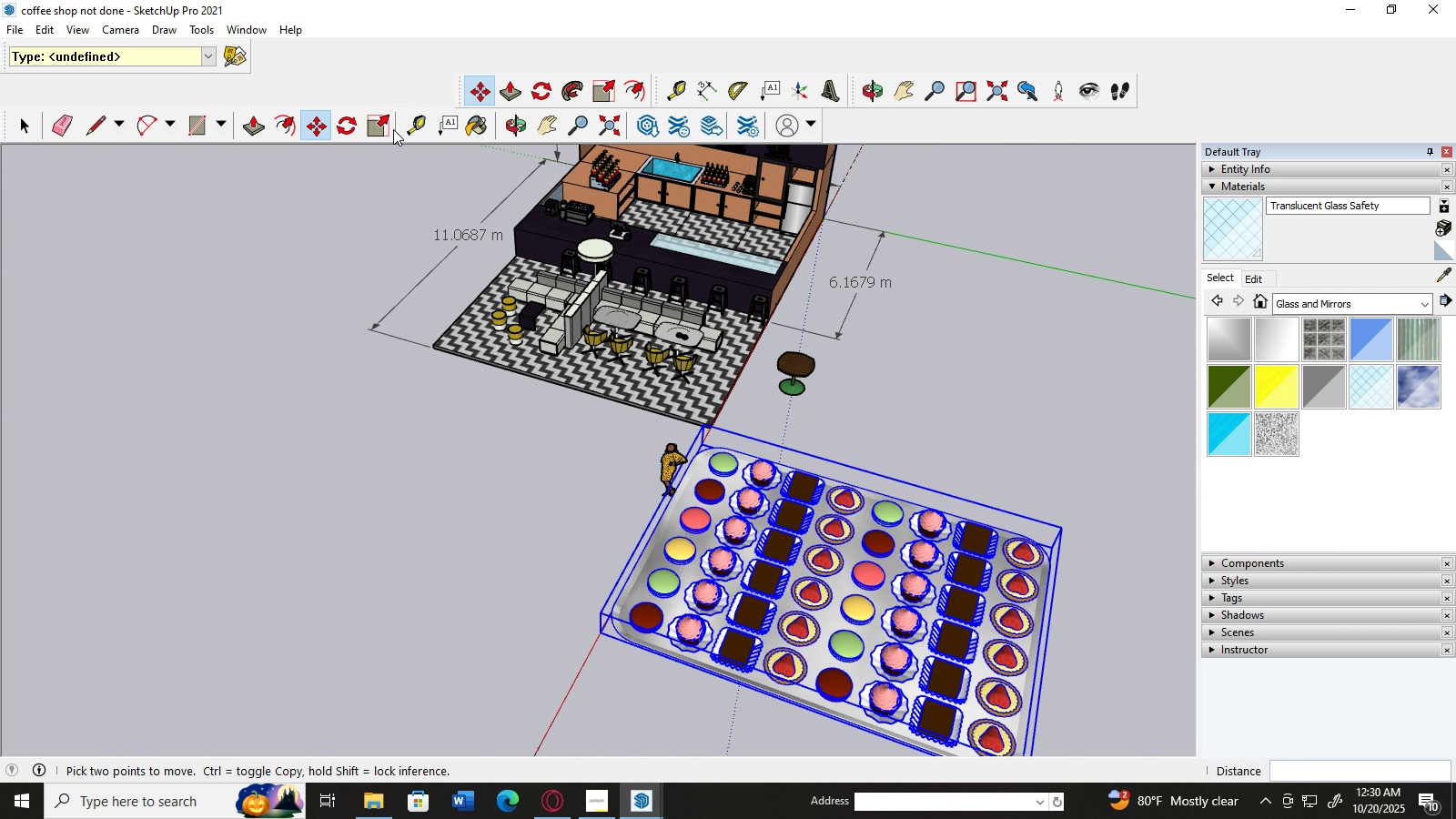 
left_click([382, 129])
 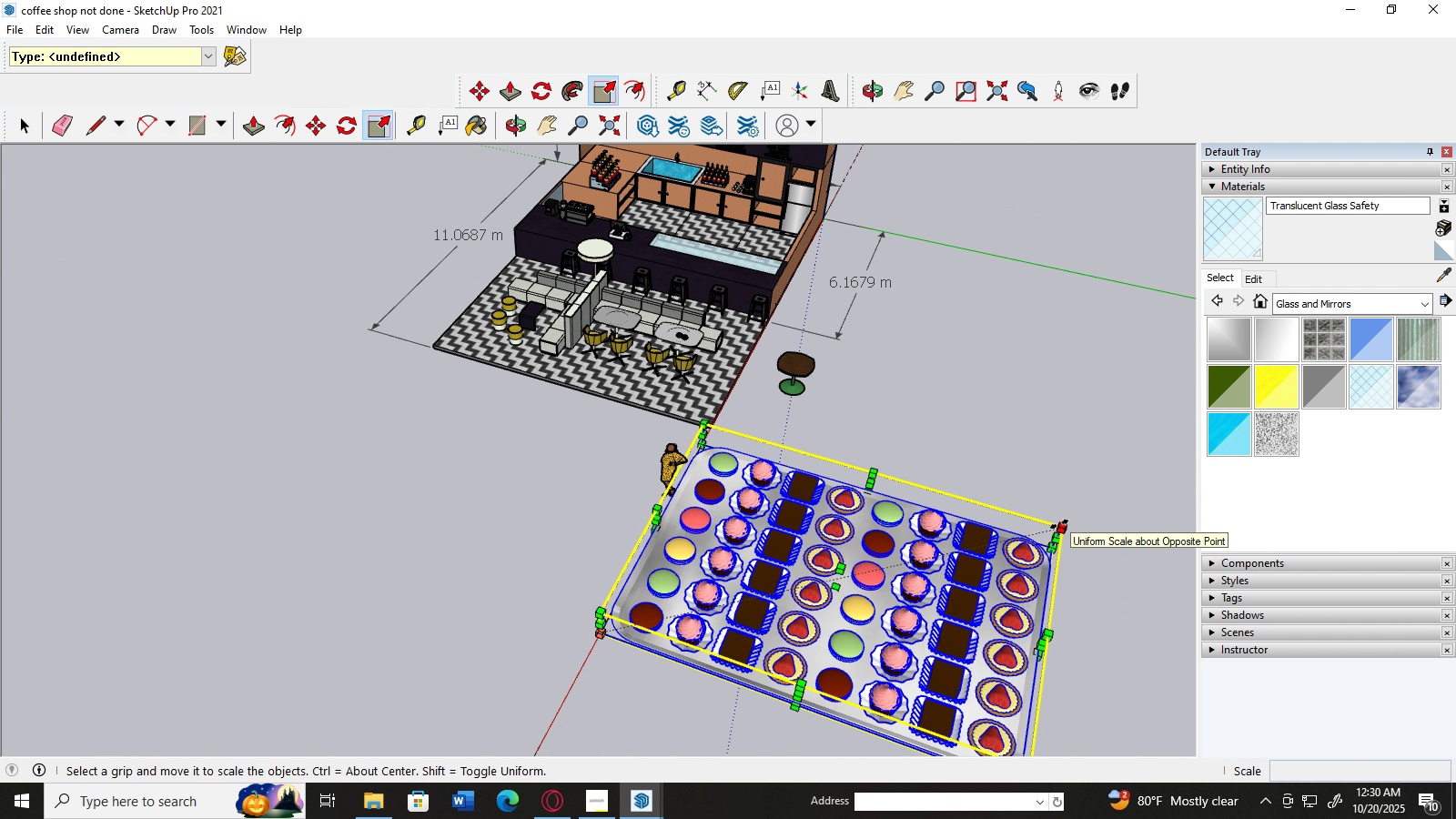 
left_click_drag(start_coordinate=[1065, 524], to_coordinate=[688, 606])
 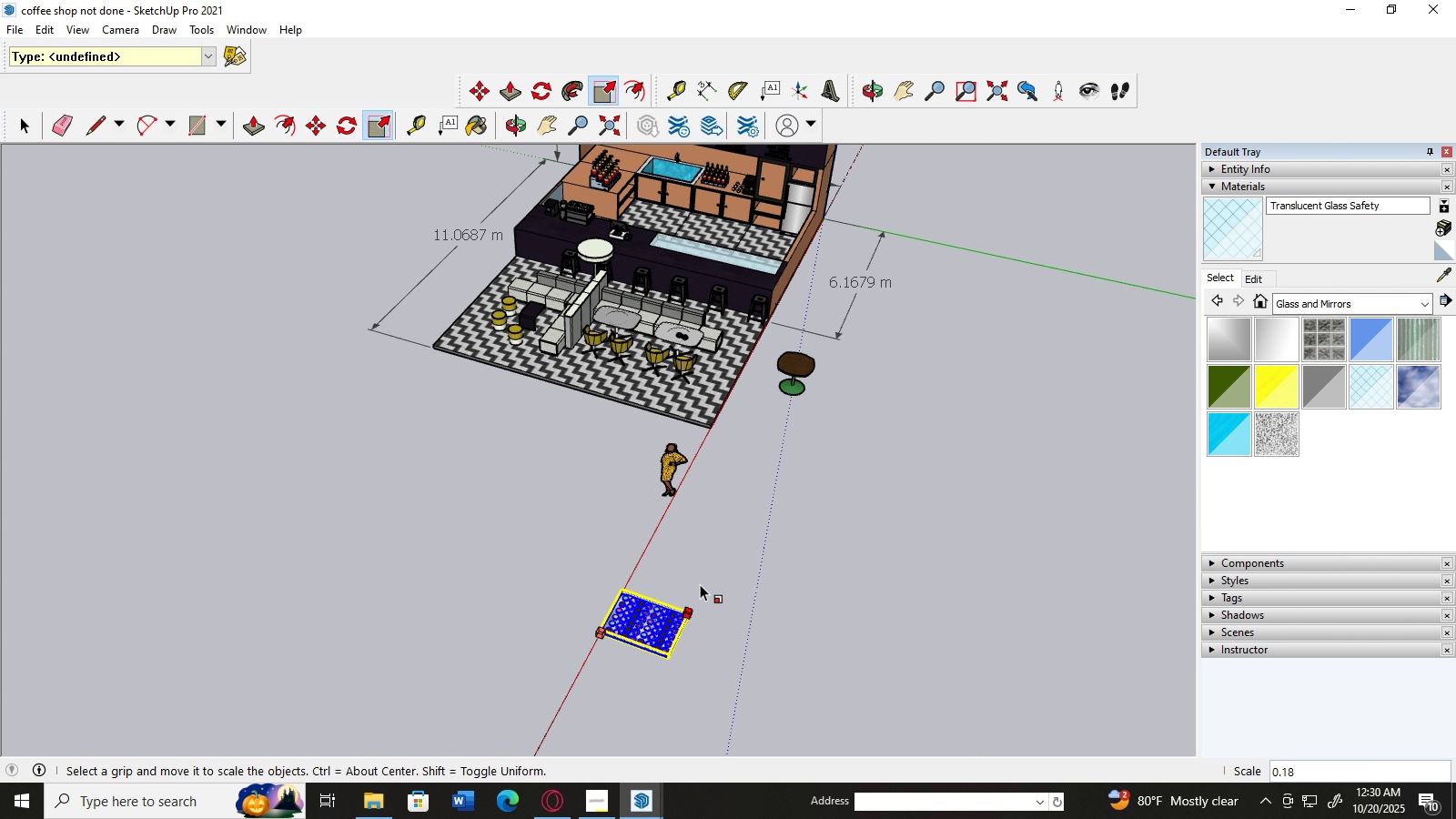 
scroll: coordinate [885, 497], scroll_direction: up, amount: 10.0
 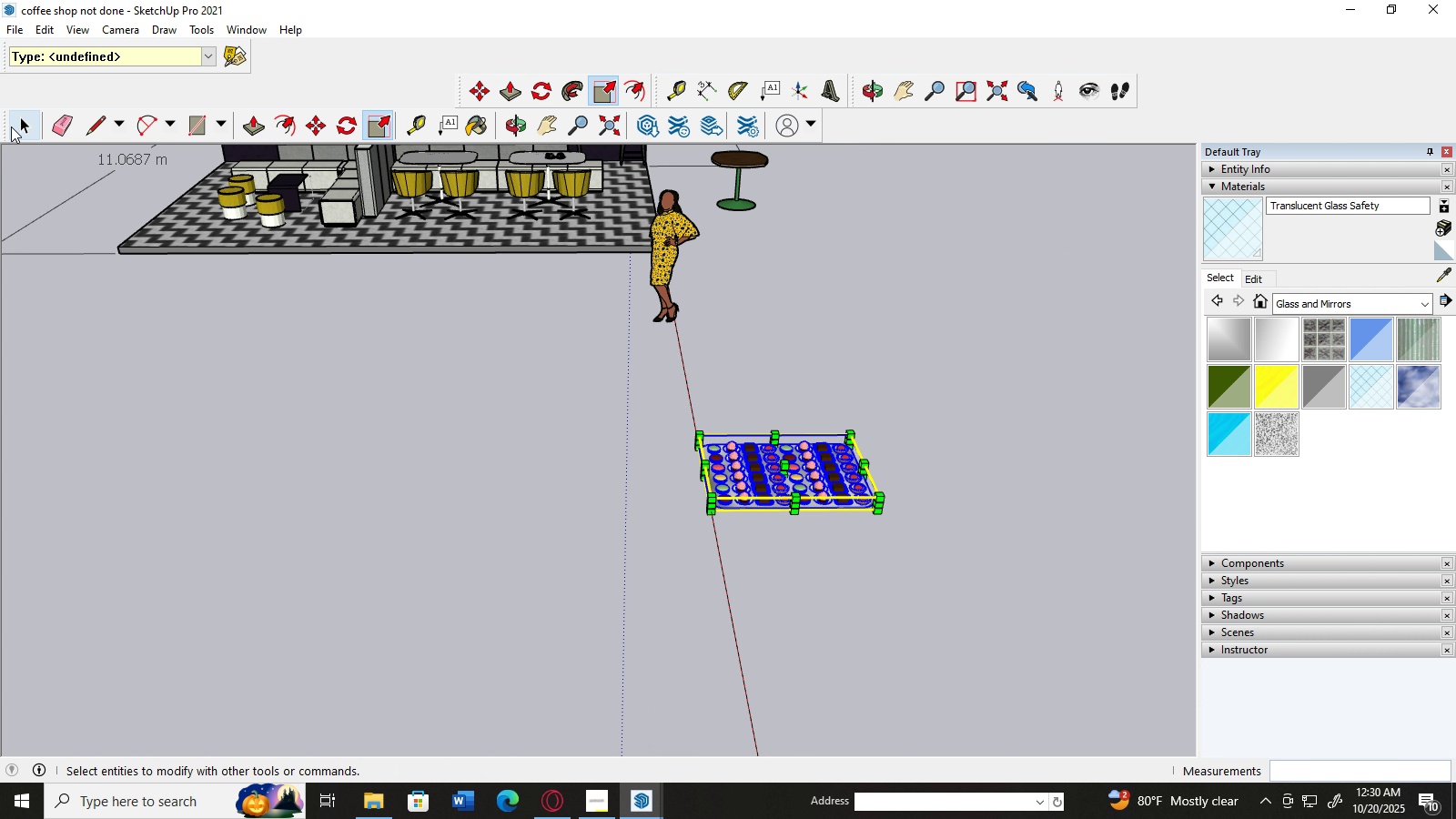 
left_click([11, 126])
 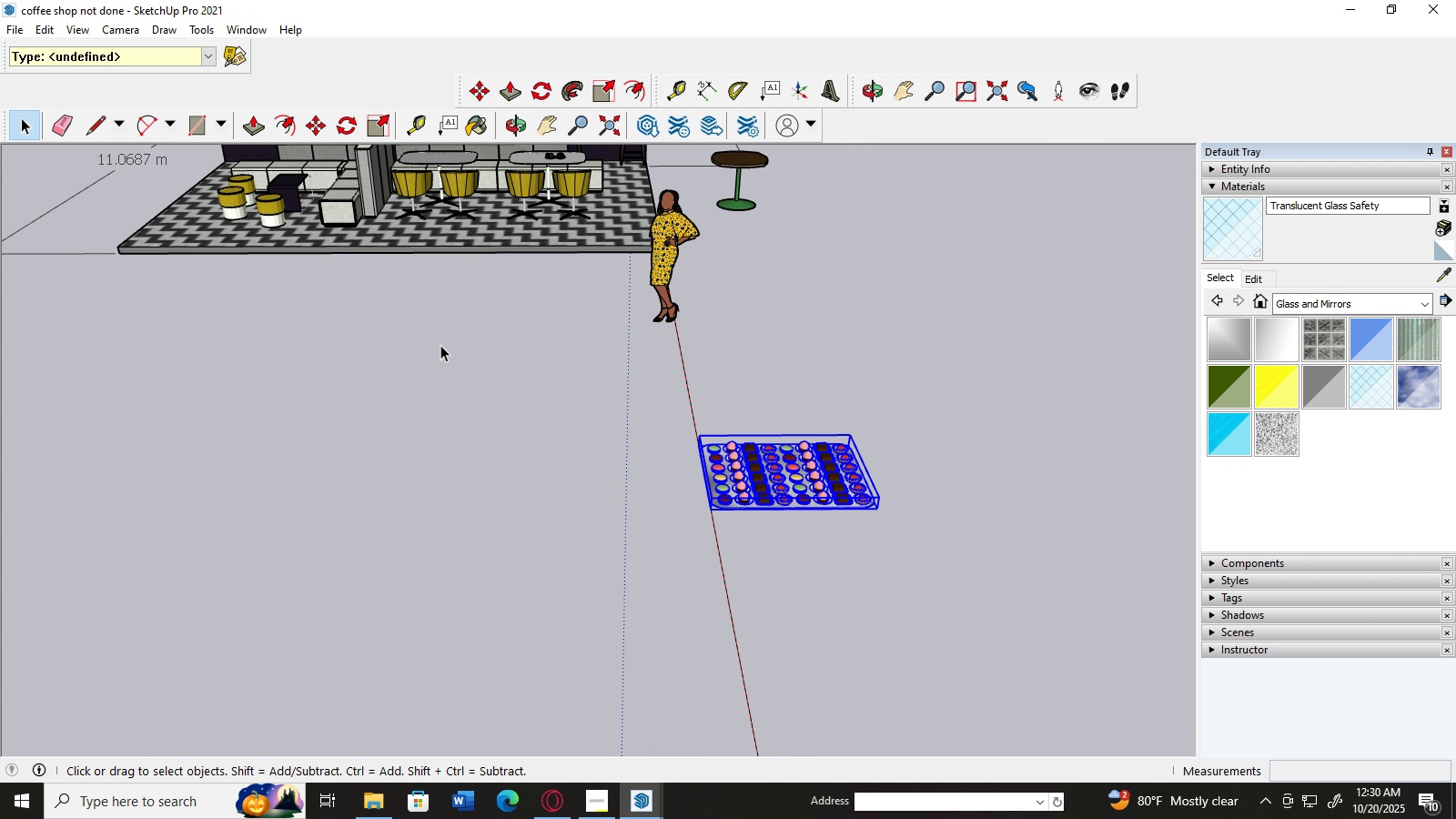 
left_click([440, 345])
 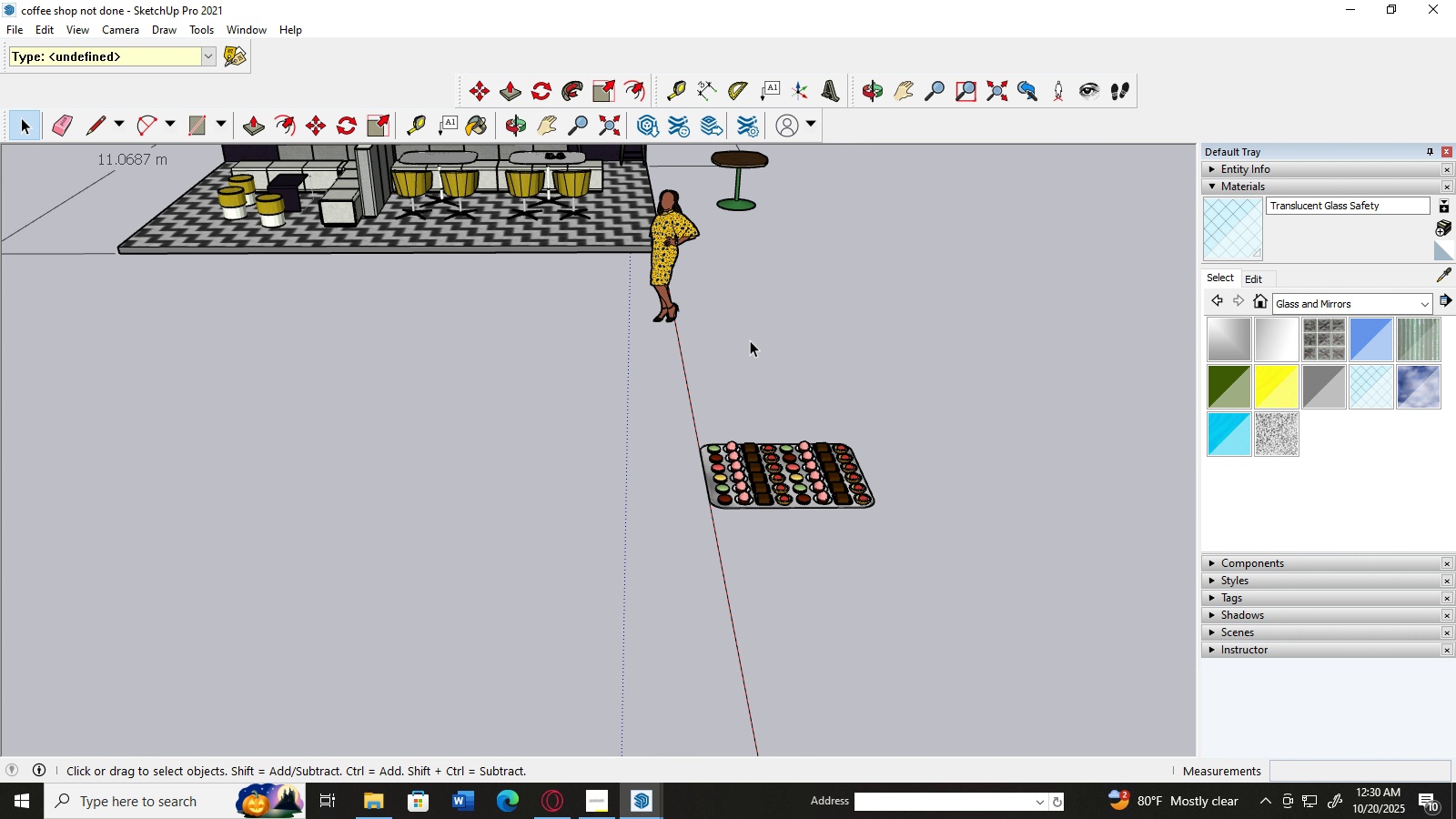 
scroll: coordinate [886, 440], scroll_direction: up, amount: 4.0
 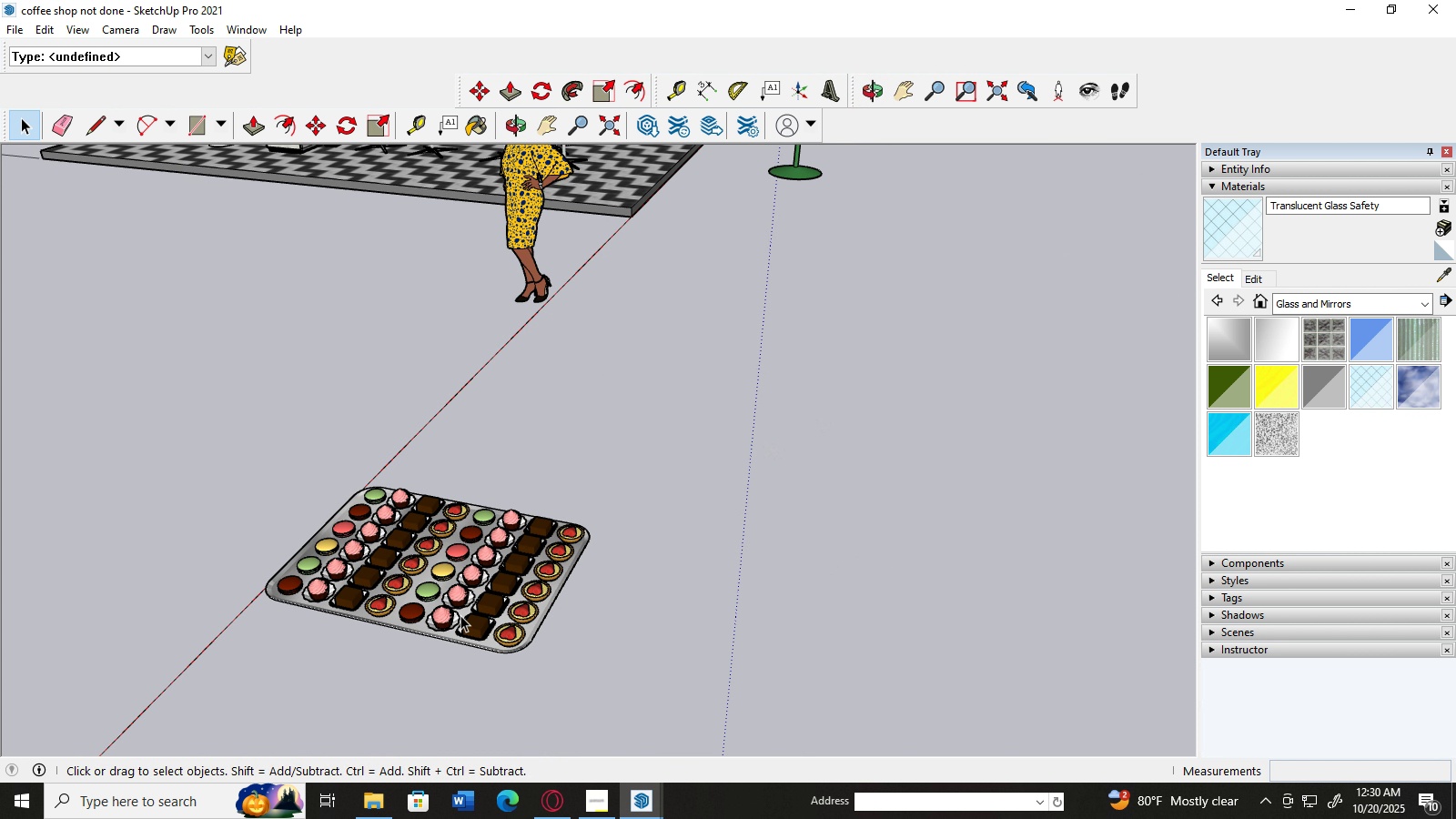 
left_click([458, 621])
 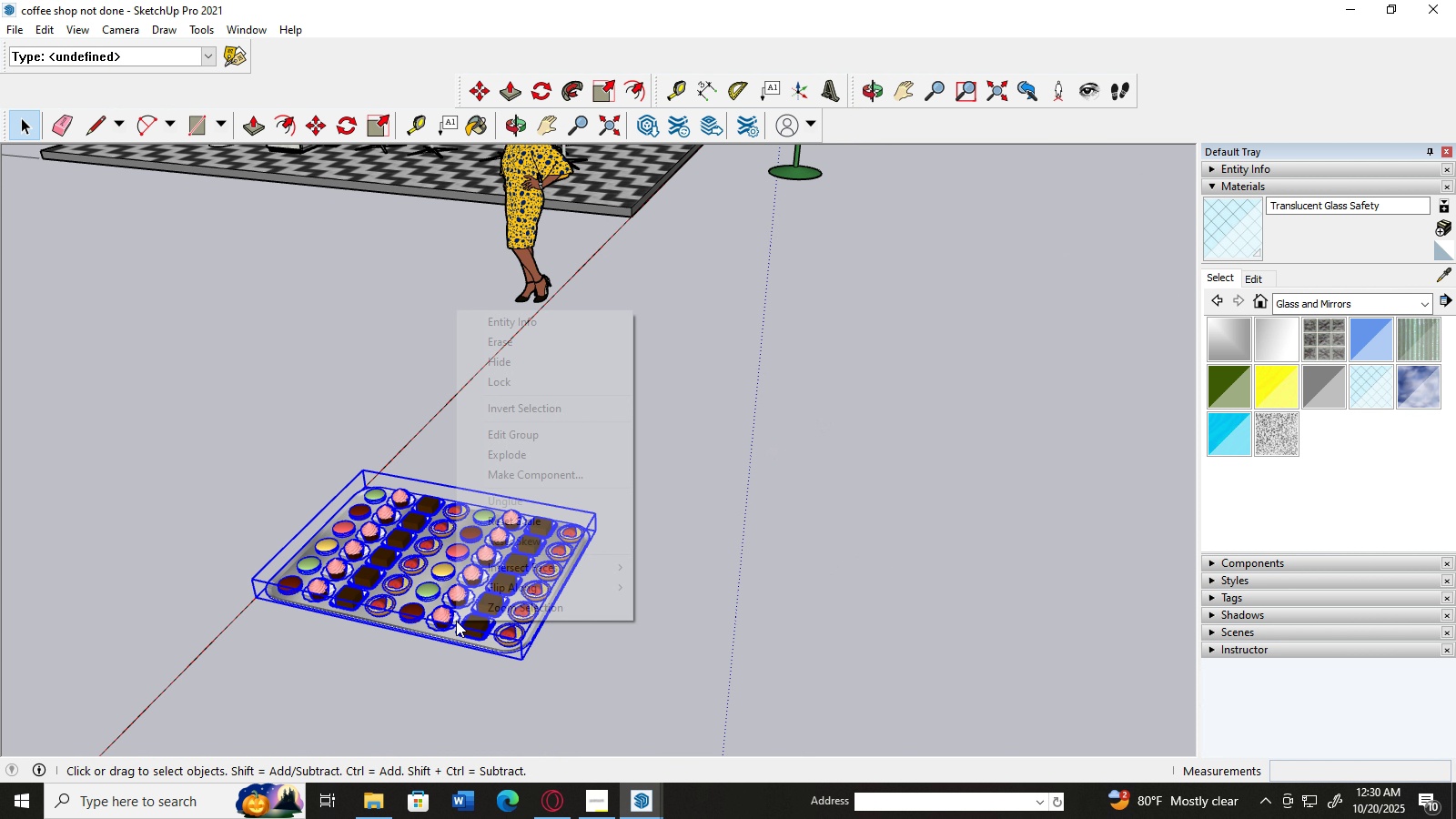 
right_click([456, 621])
 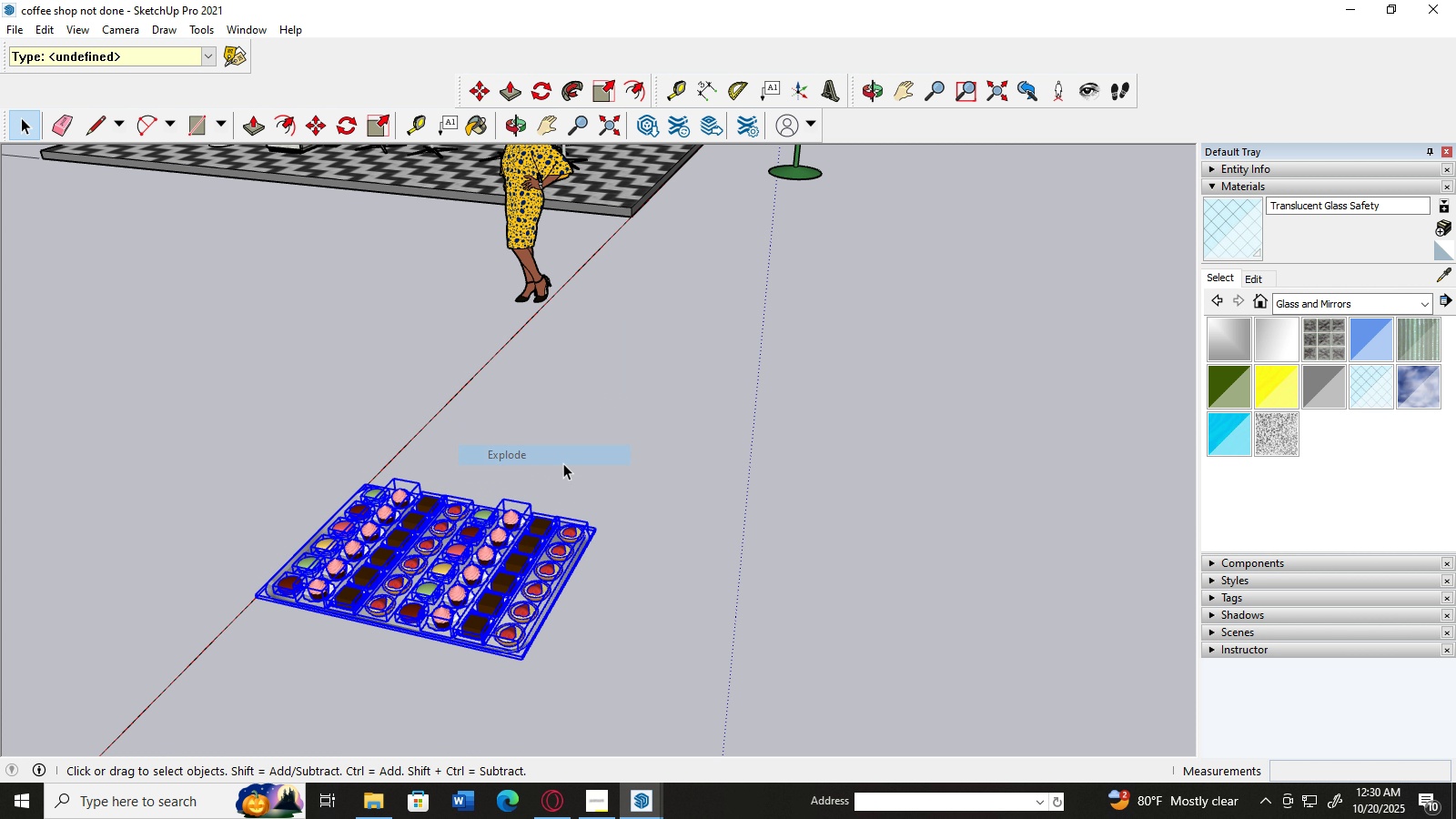 
double_click([791, 477])
 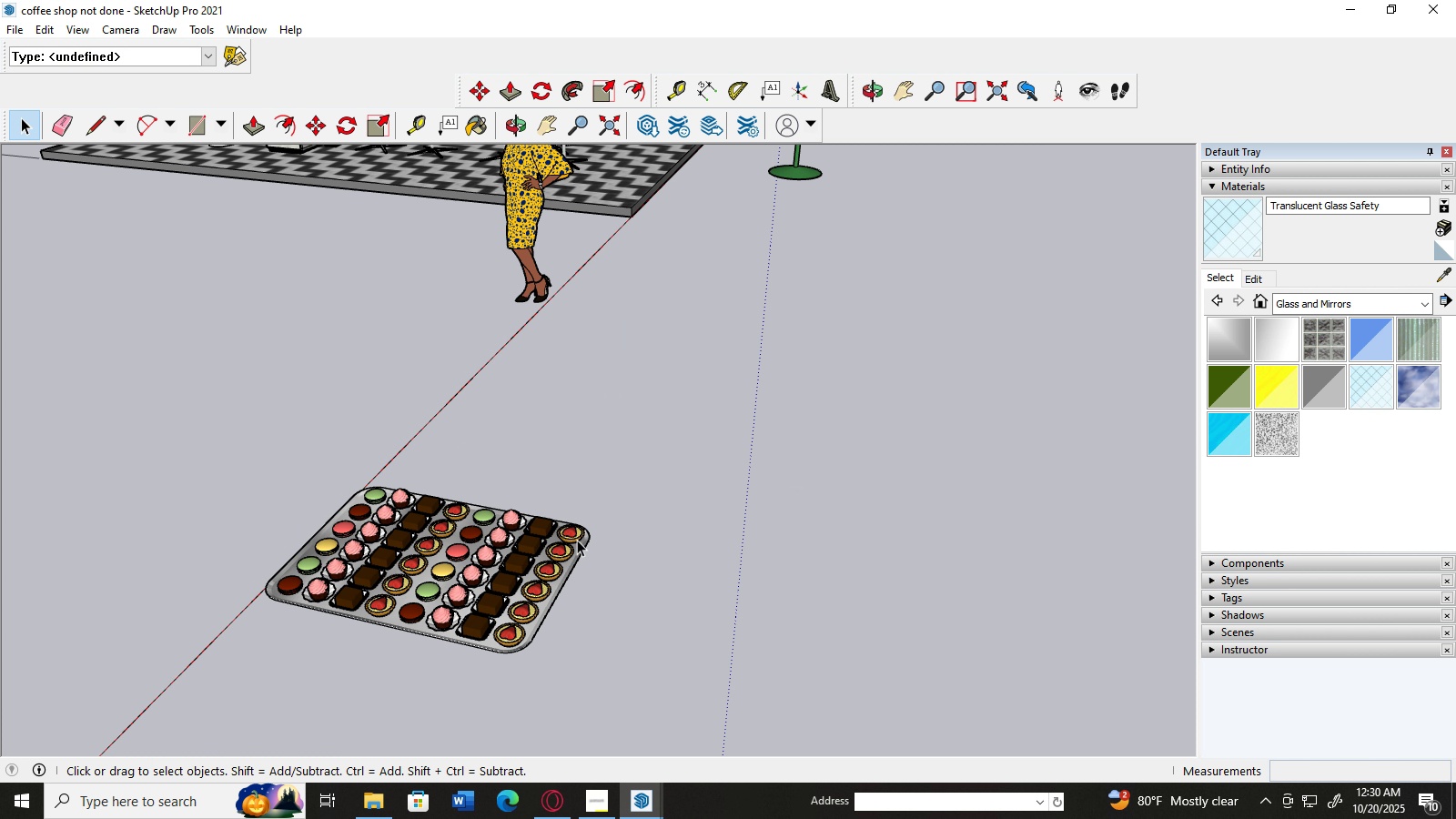 
left_click([577, 540])
 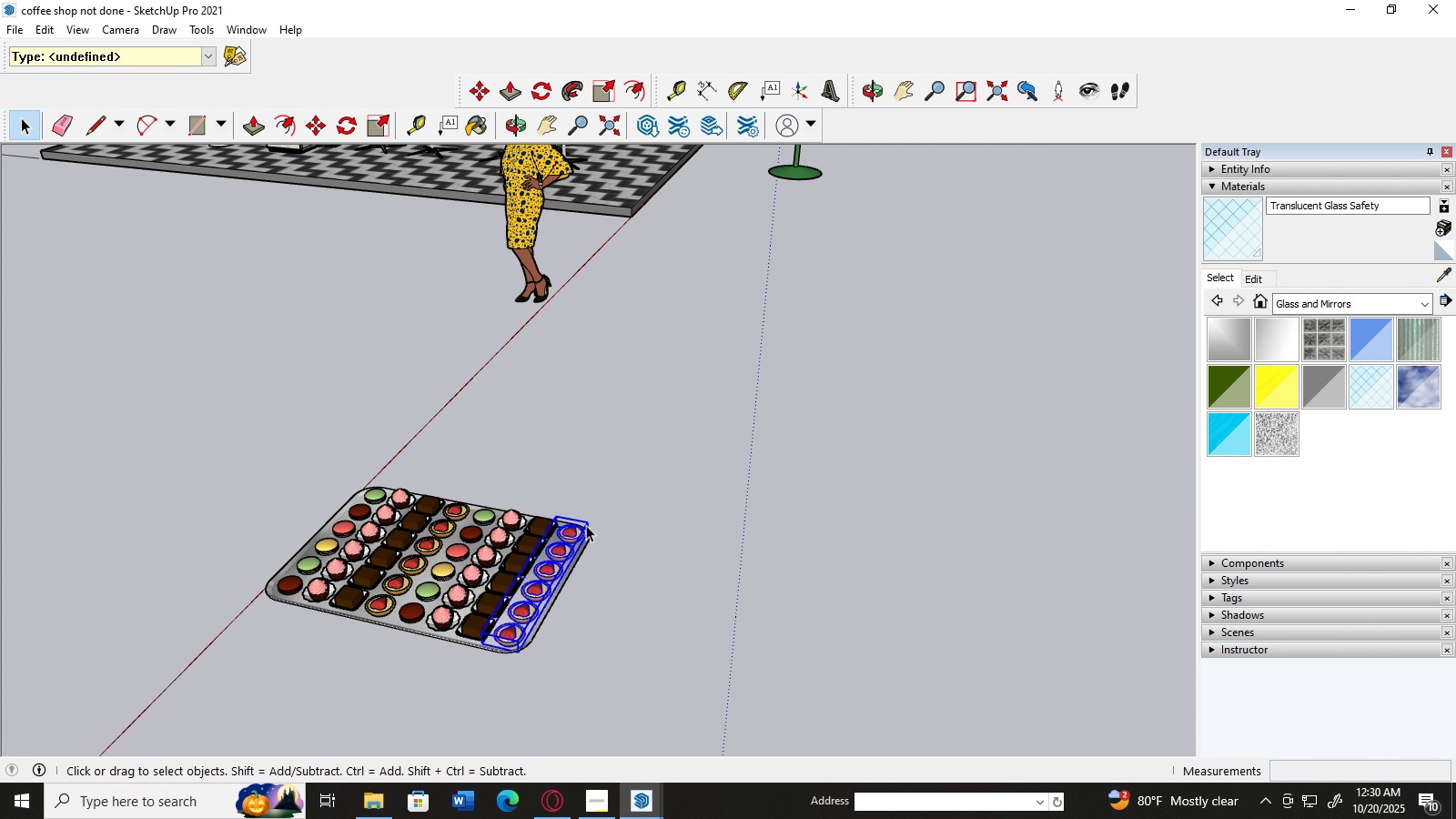 
key(M)
 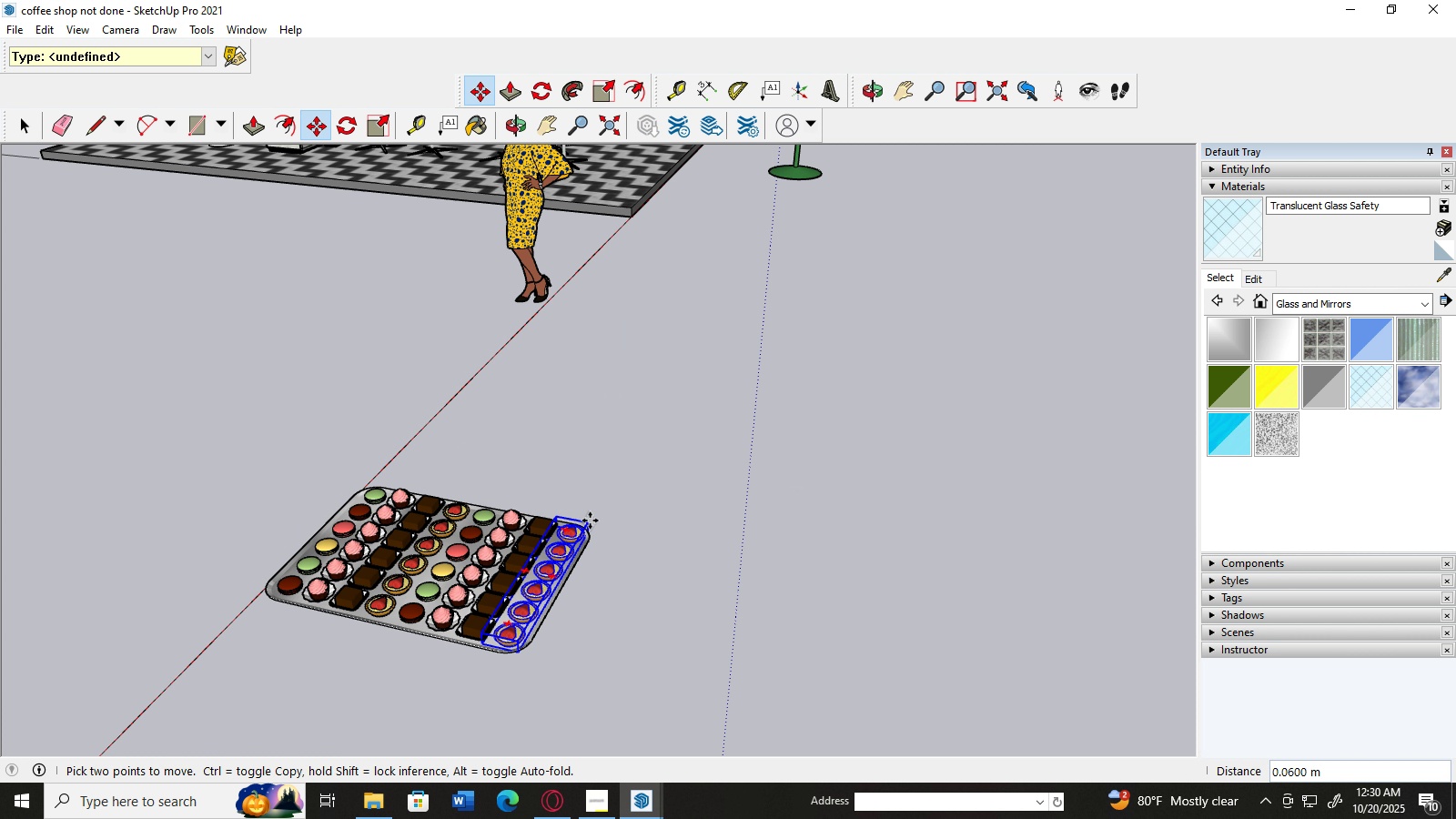 
left_click_drag(start_coordinate=[586, 525], to_coordinate=[622, 441])
 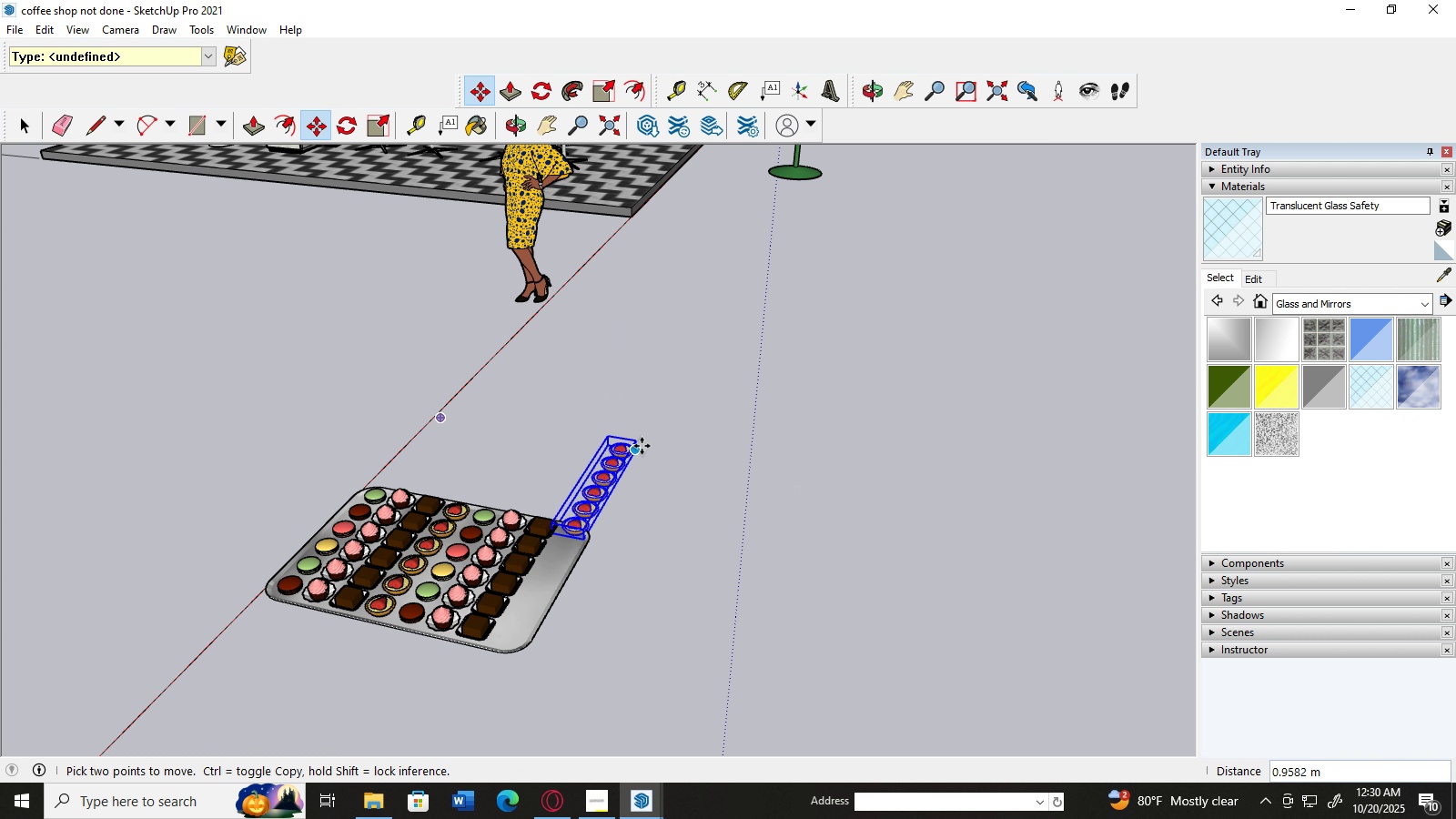 
left_click_drag(start_coordinate=[641, 445], to_coordinate=[695, 394])
 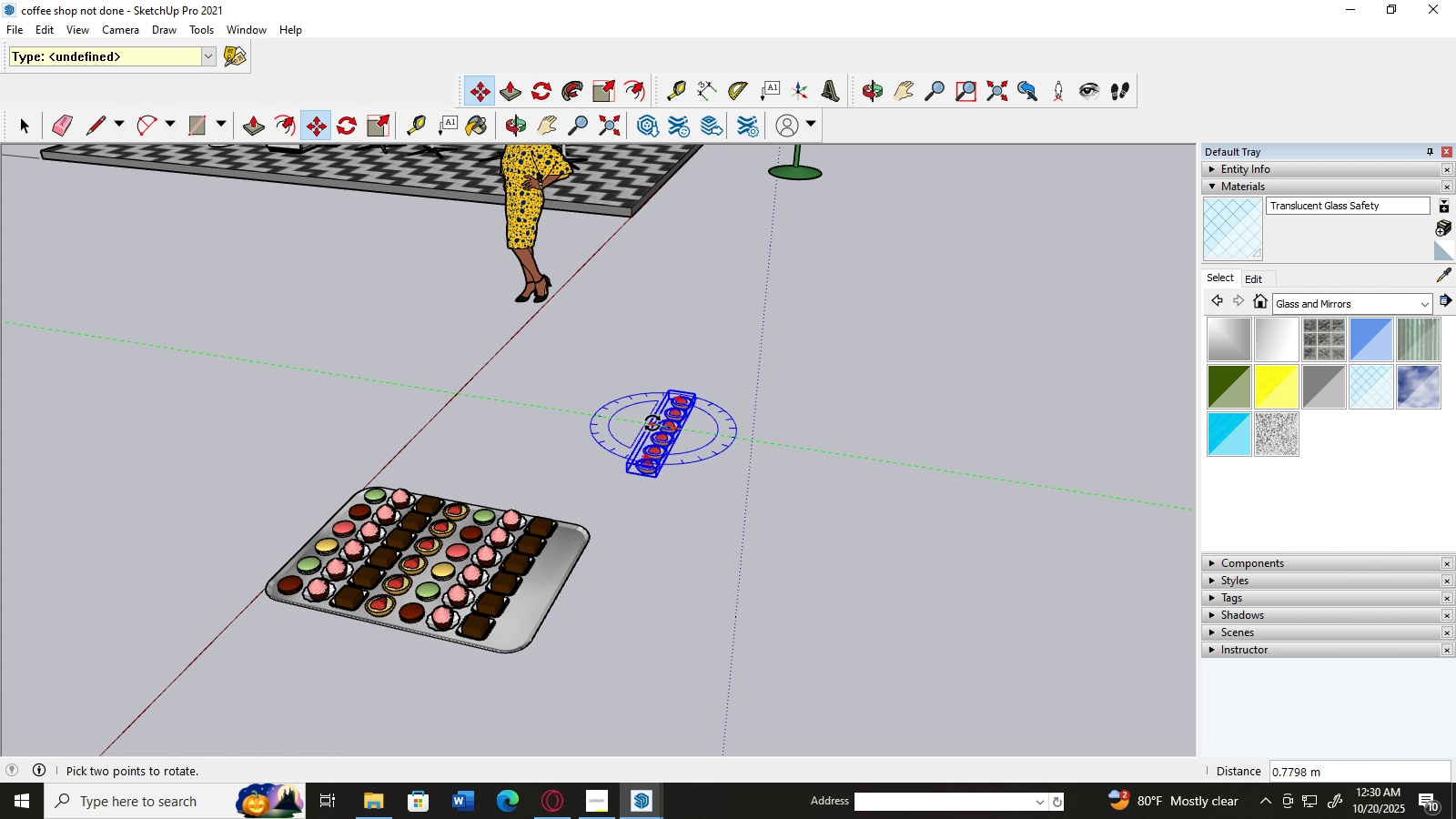 
right_click([652, 423])
 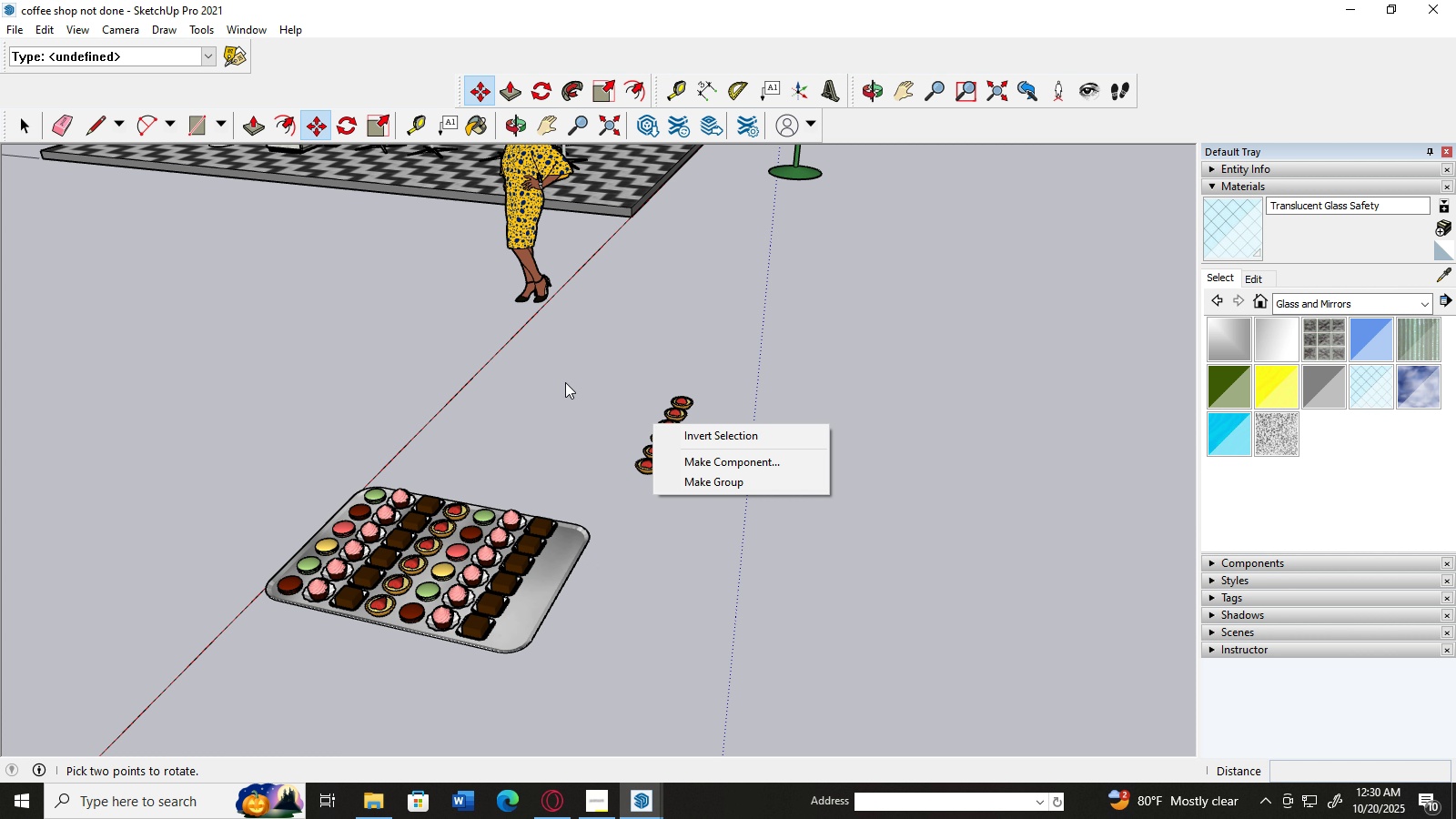 
left_click([565, 382])
 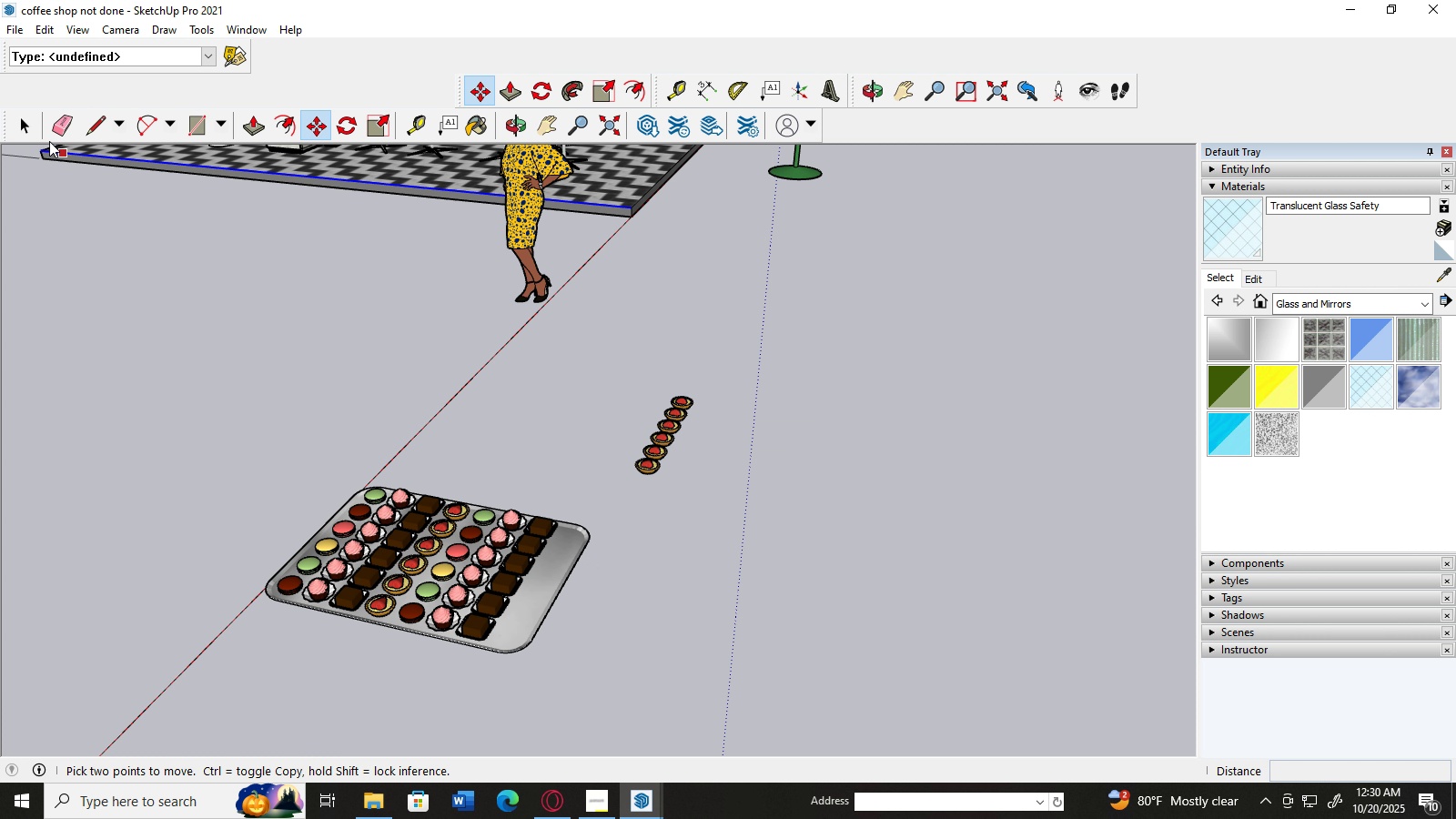 
left_click([25, 132])
 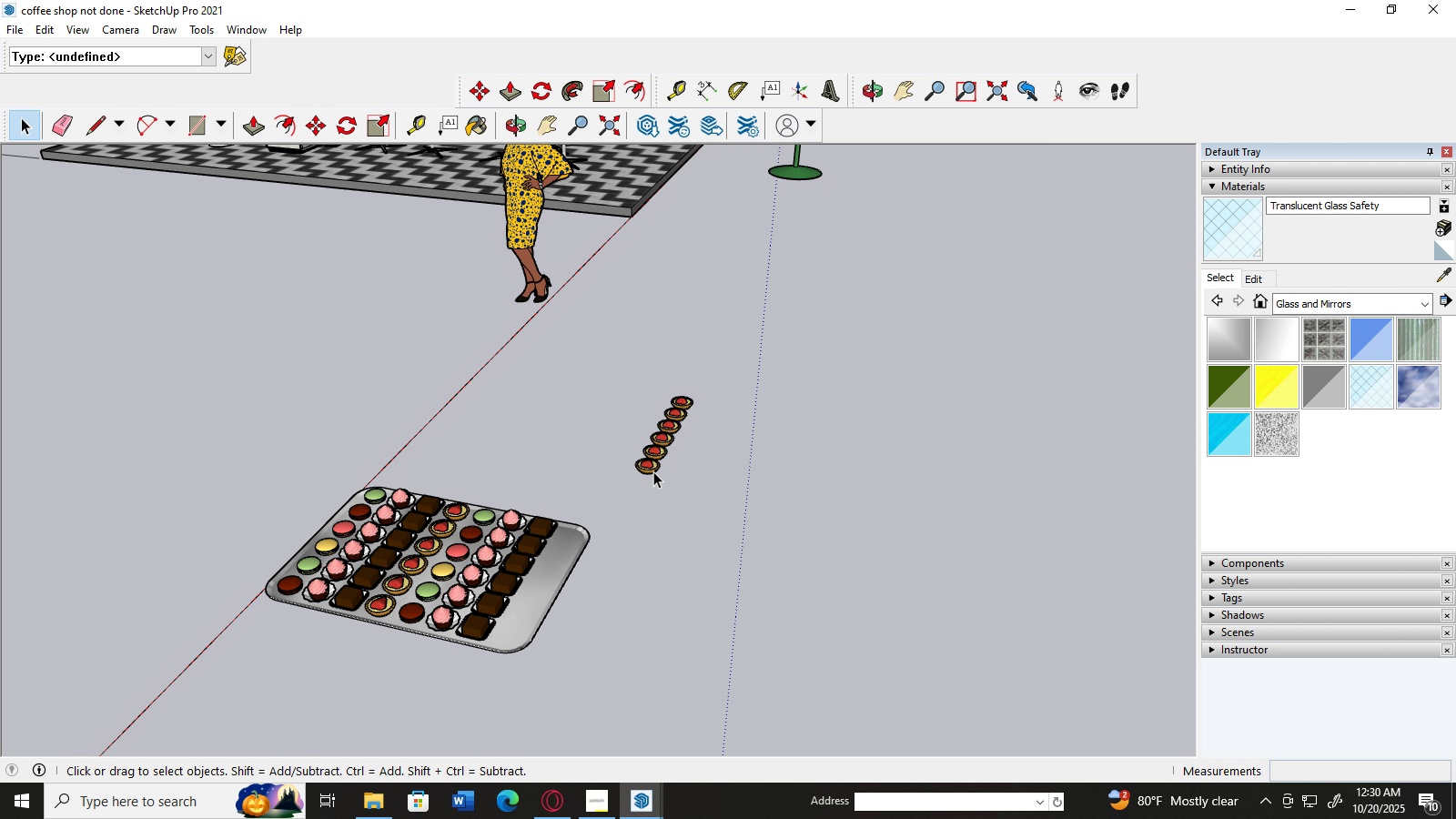 
left_click([653, 471])
 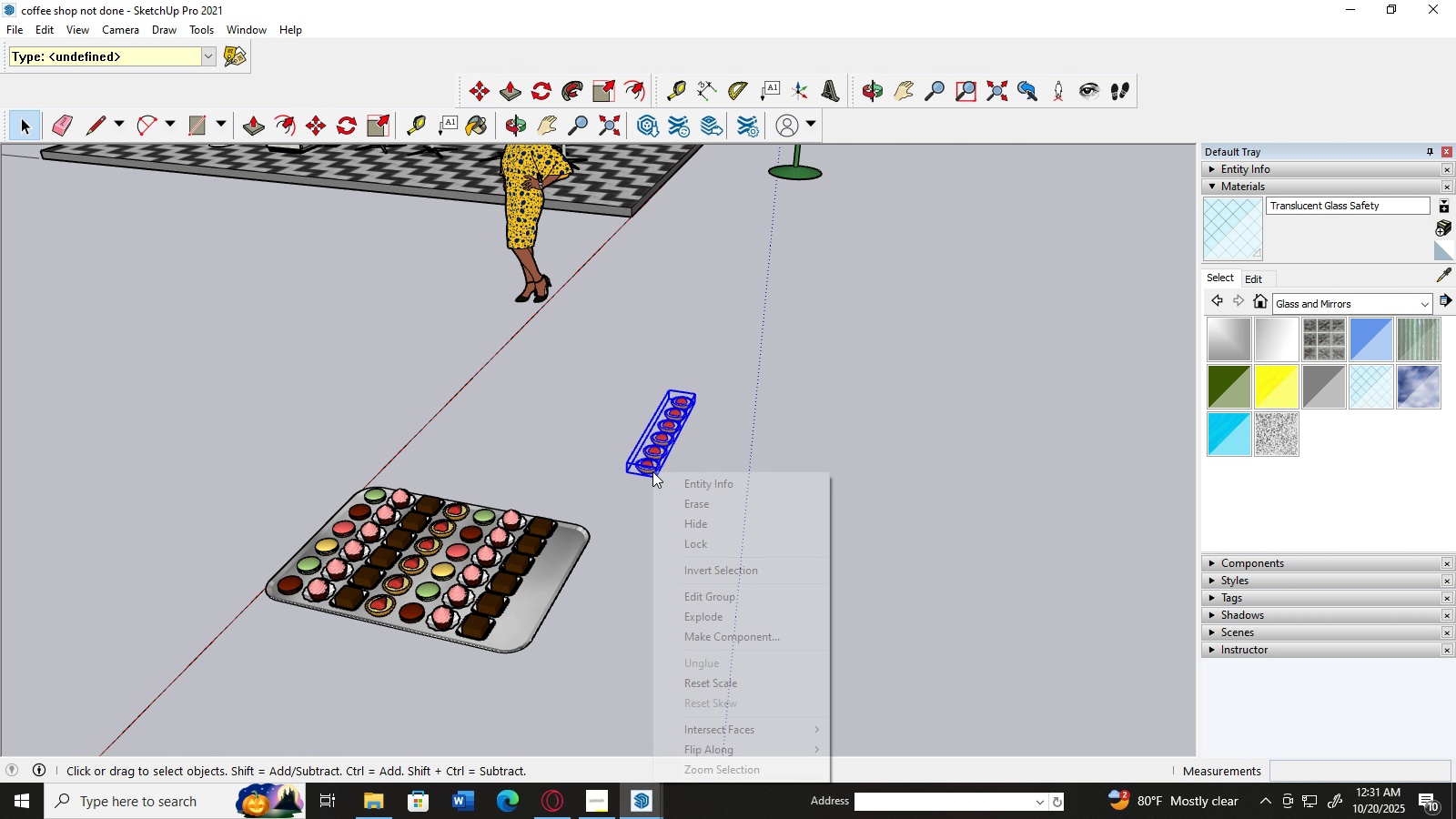 
right_click([652, 471])
 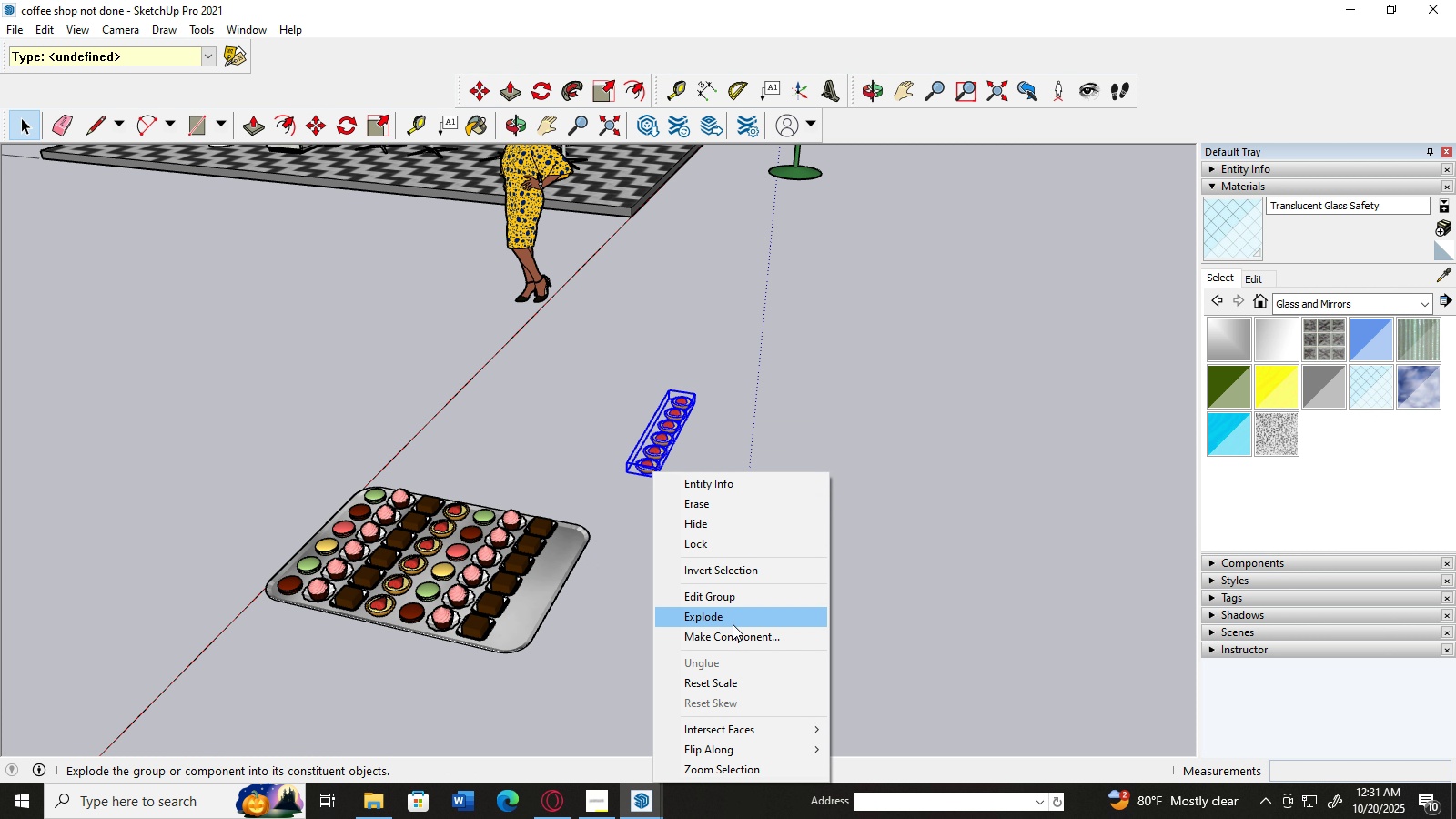 
left_click([733, 624])
 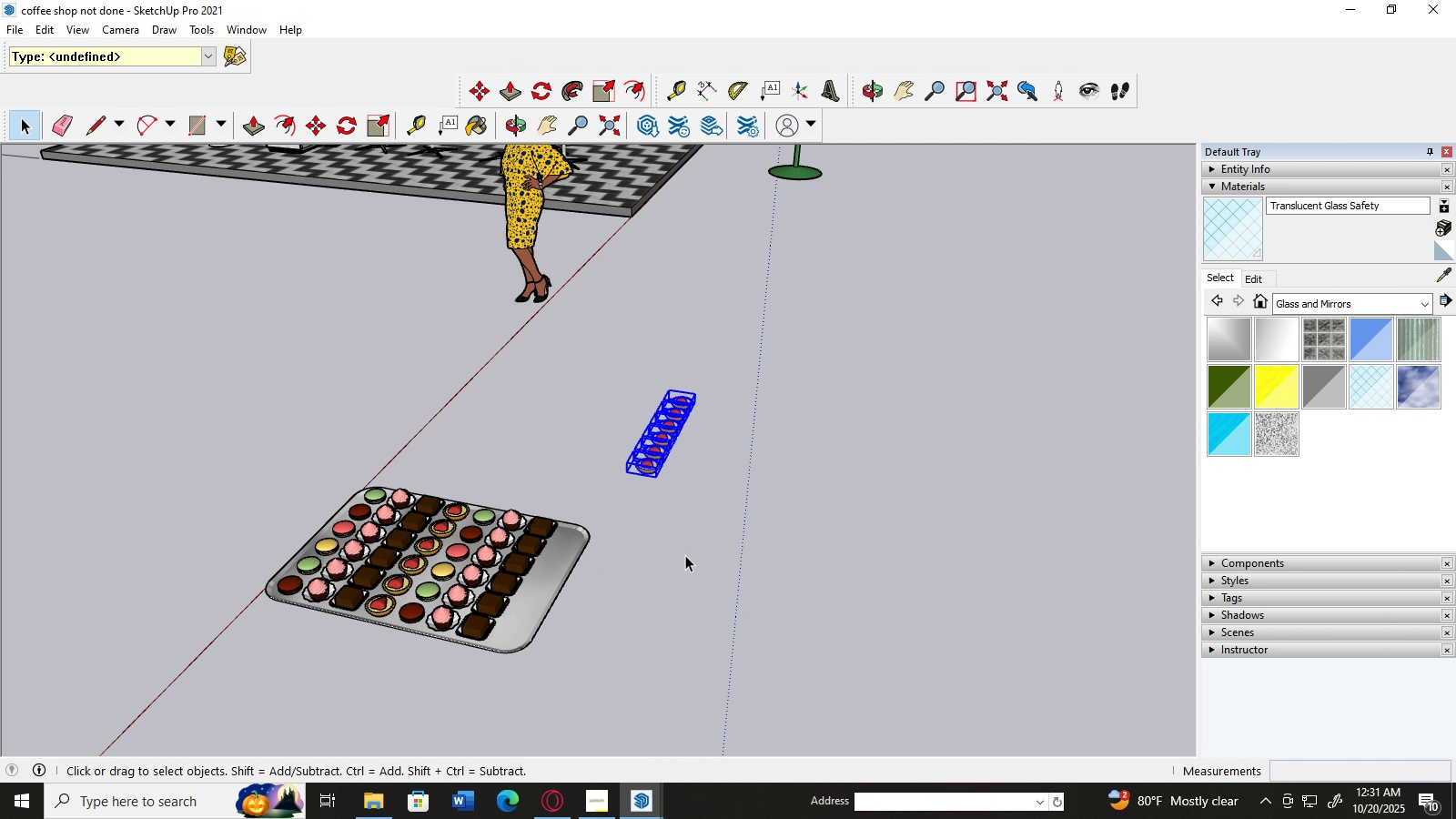 
left_click([685, 555])
 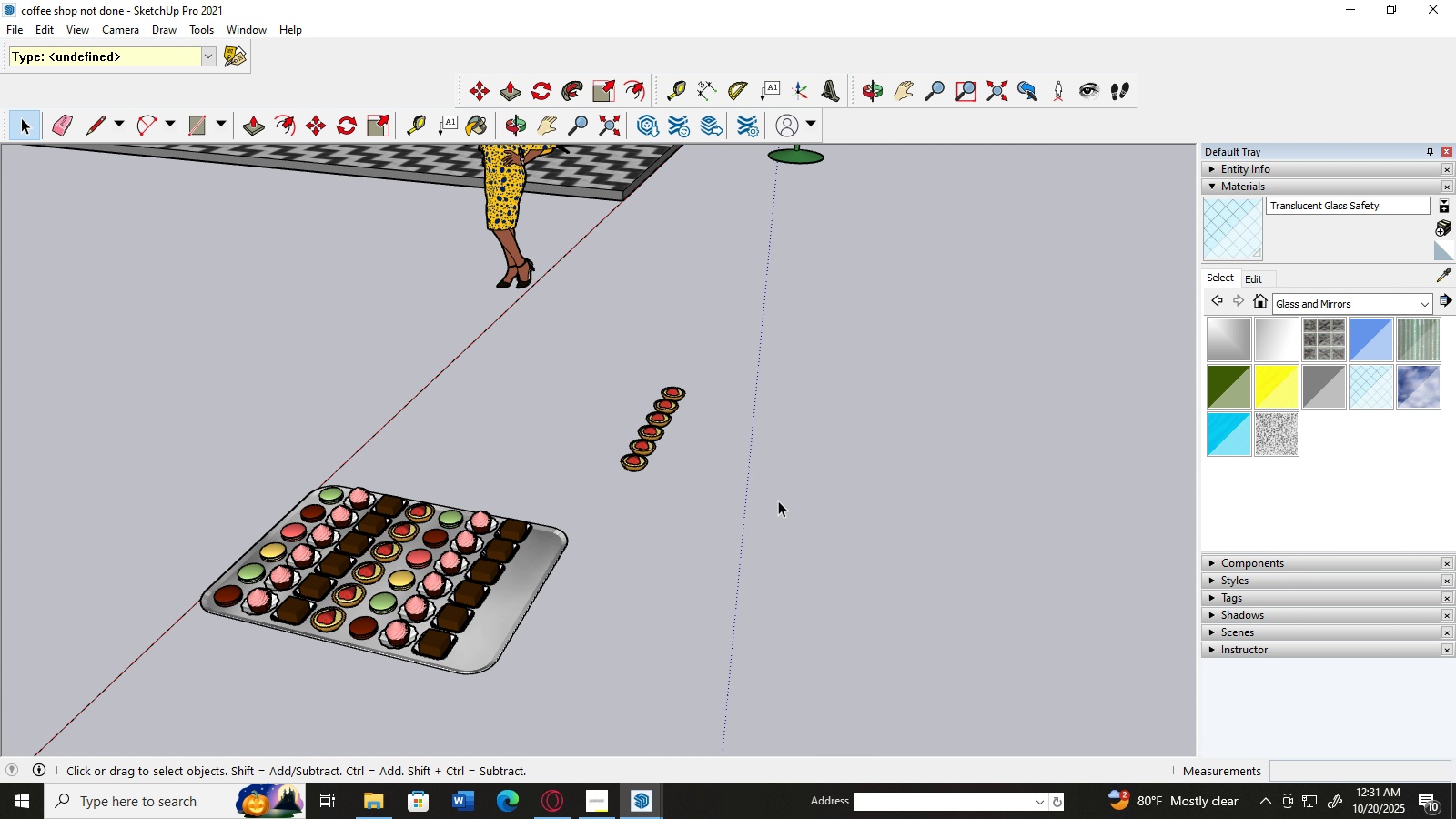 
scroll: coordinate [778, 500], scroll_direction: up, amount: 3.0
 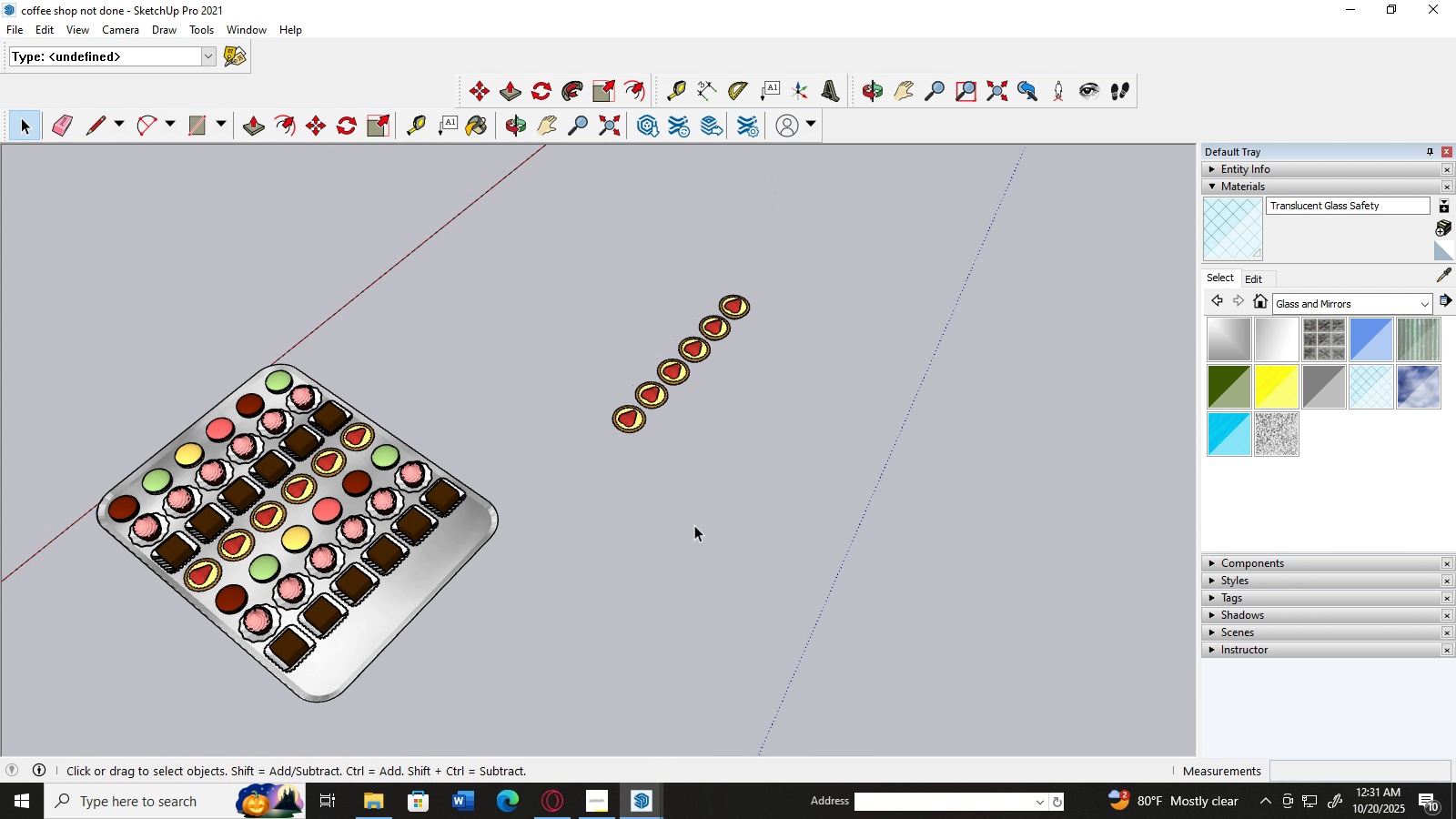 
scroll: coordinate [761, 413], scroll_direction: down, amount: 8.0
 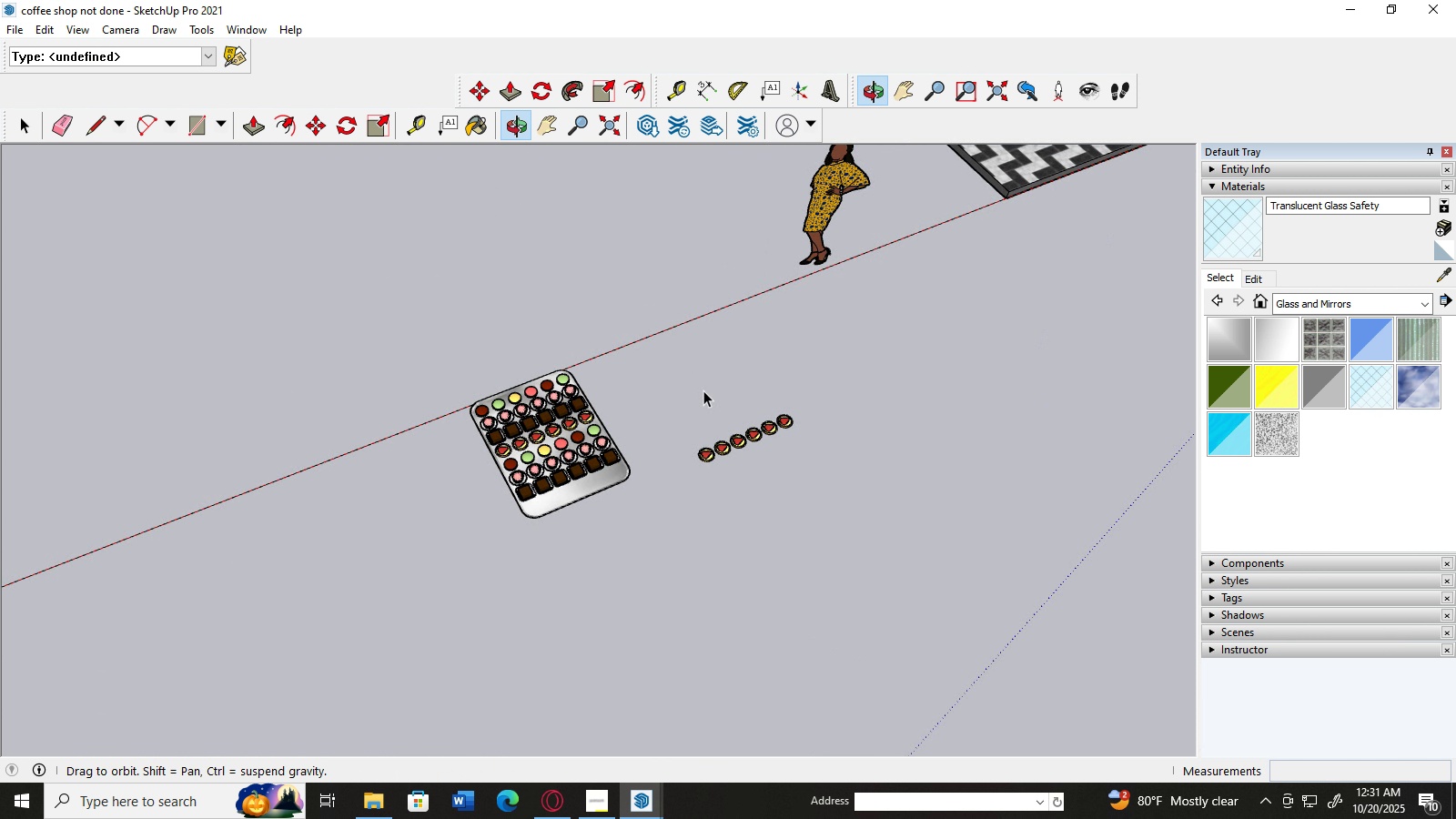 
scroll: coordinate [702, 387], scroll_direction: up, amount: 4.0
 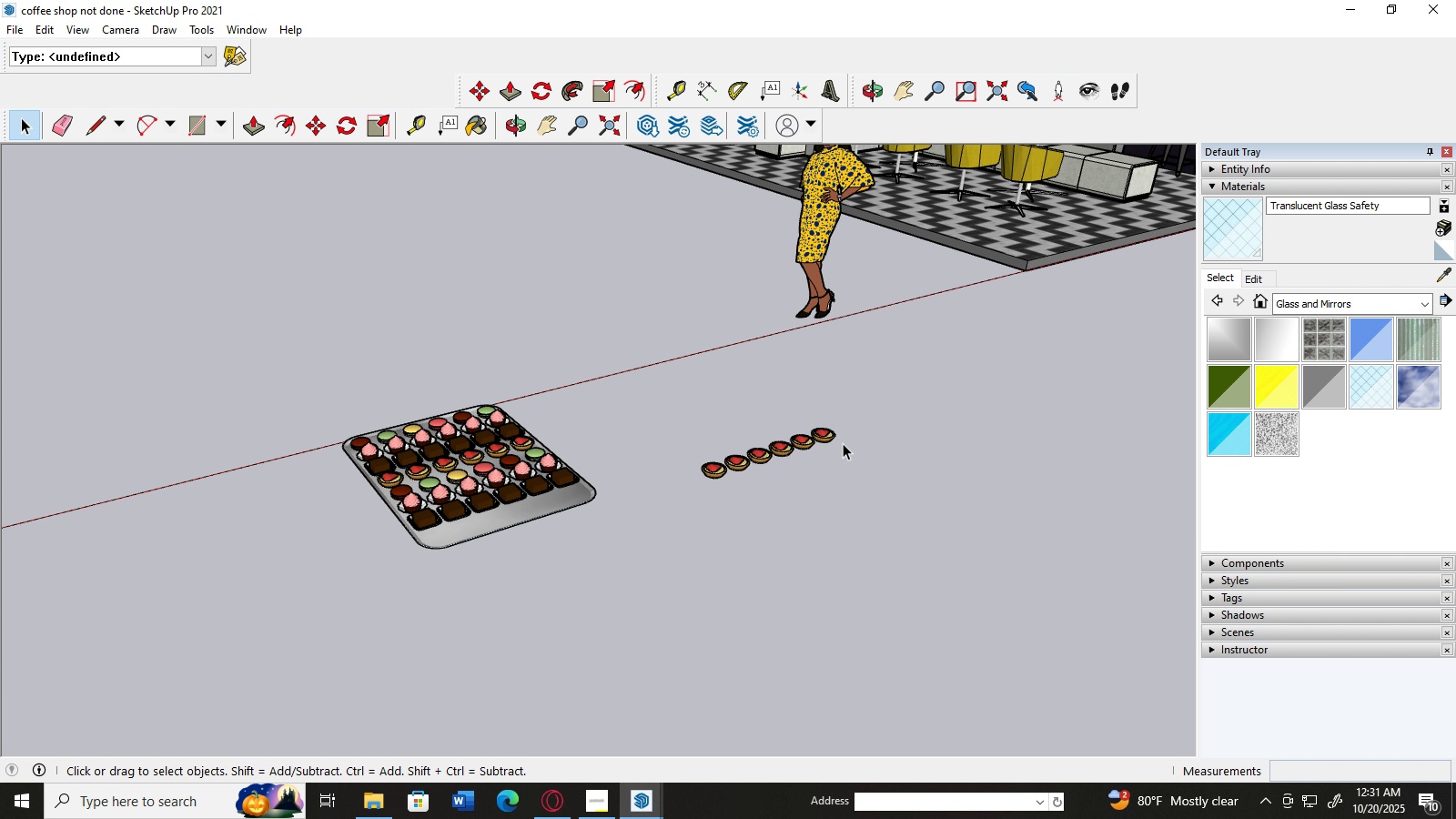 
left_click([830, 440])
 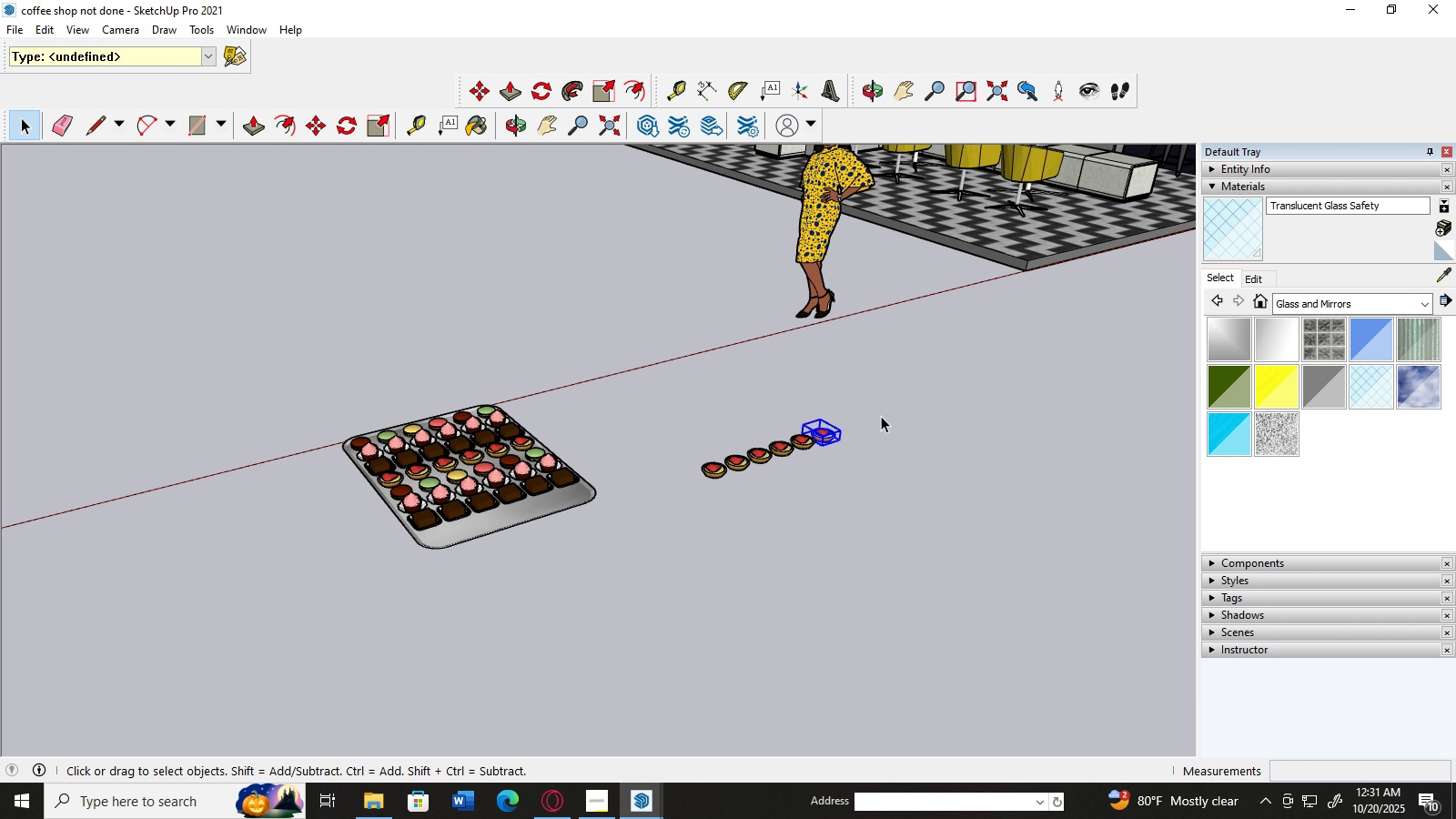 
scroll: coordinate [881, 416], scroll_direction: up, amount: 3.0
 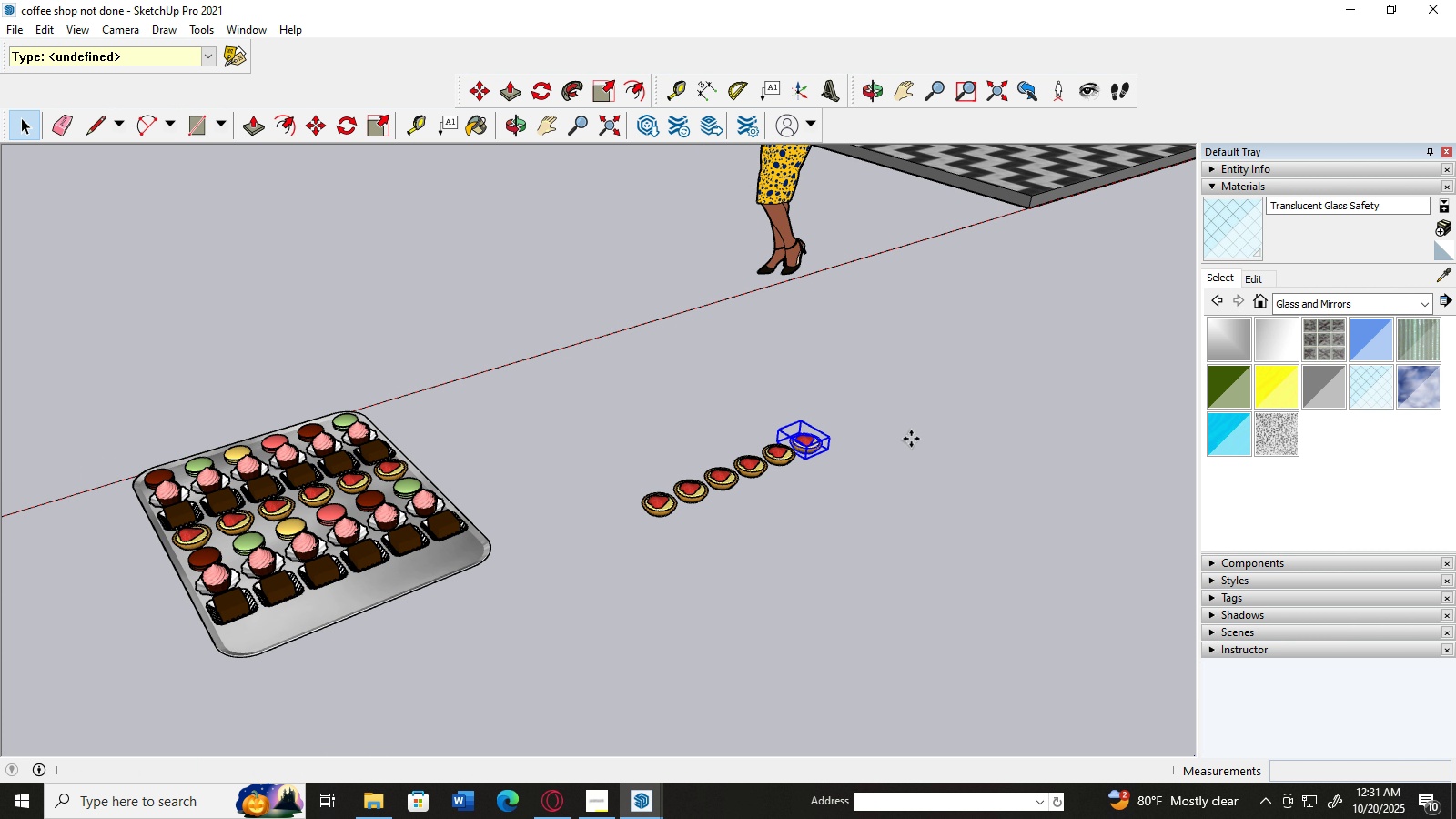 
key(M)
 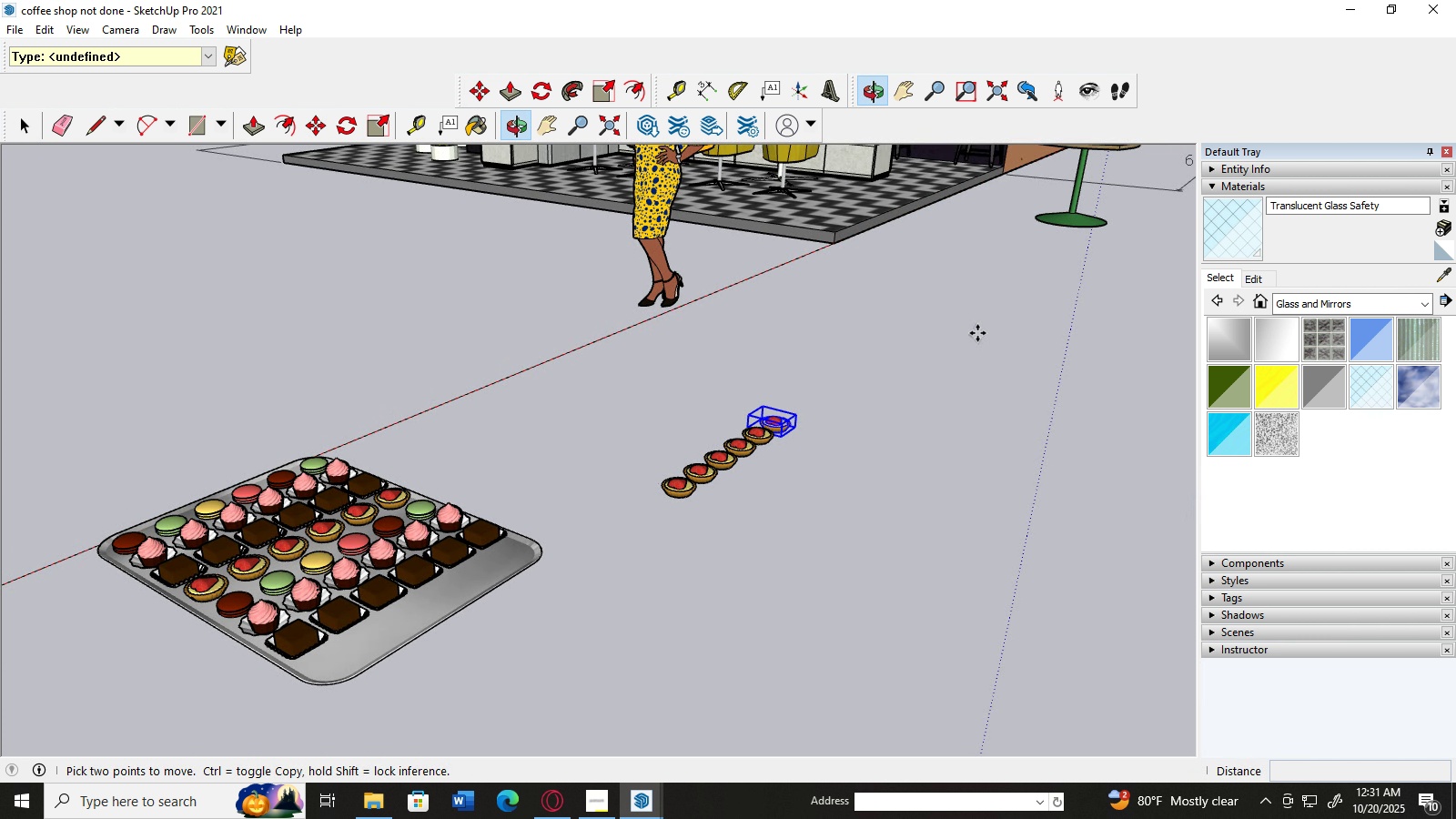 
scroll: coordinate [967, 326], scroll_direction: down, amount: 7.0
 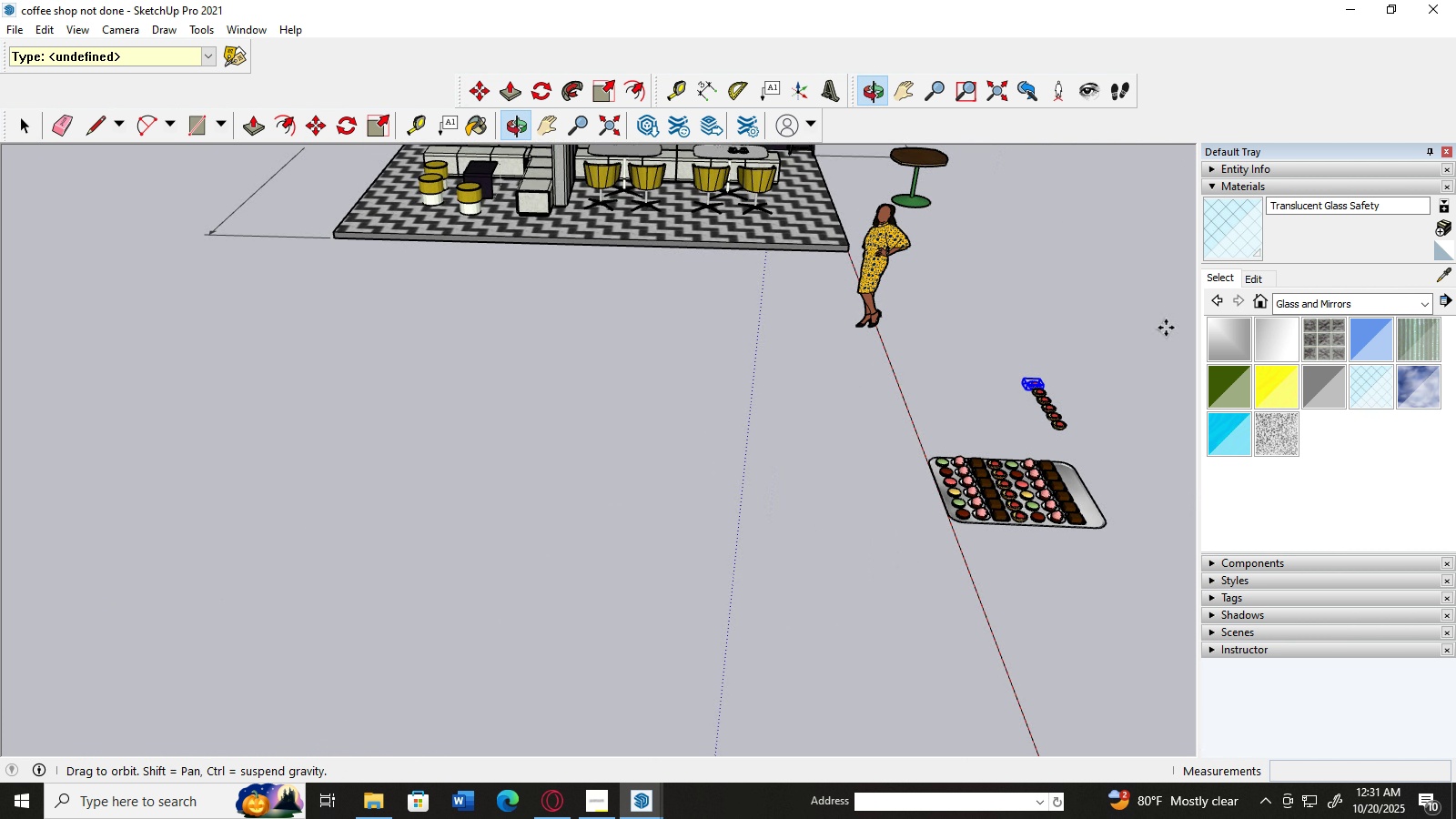 
scroll: coordinate [855, 345], scroll_direction: up, amount: 3.0
 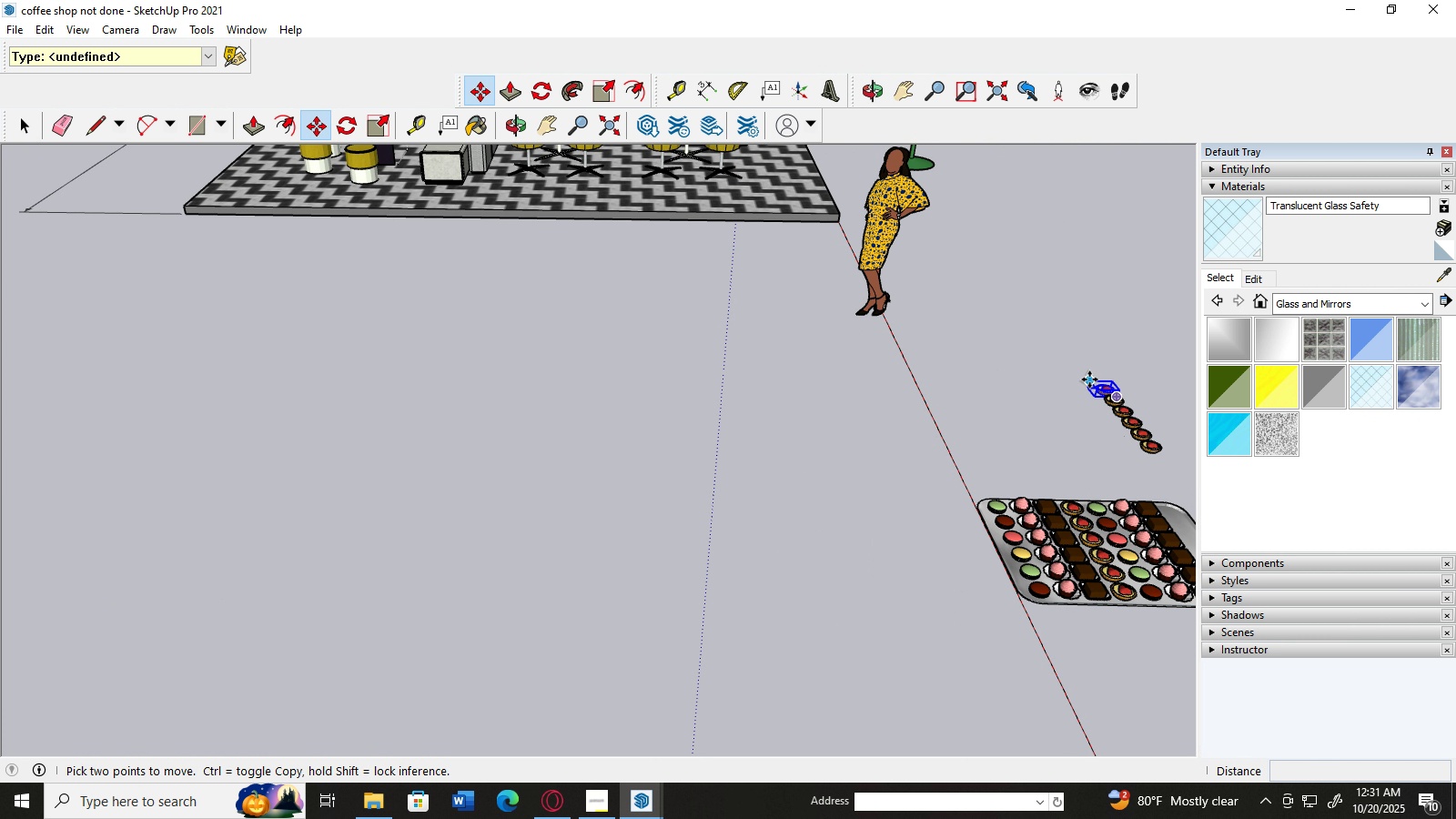 
left_click_drag(start_coordinate=[1091, 382], to_coordinate=[943, 253])
 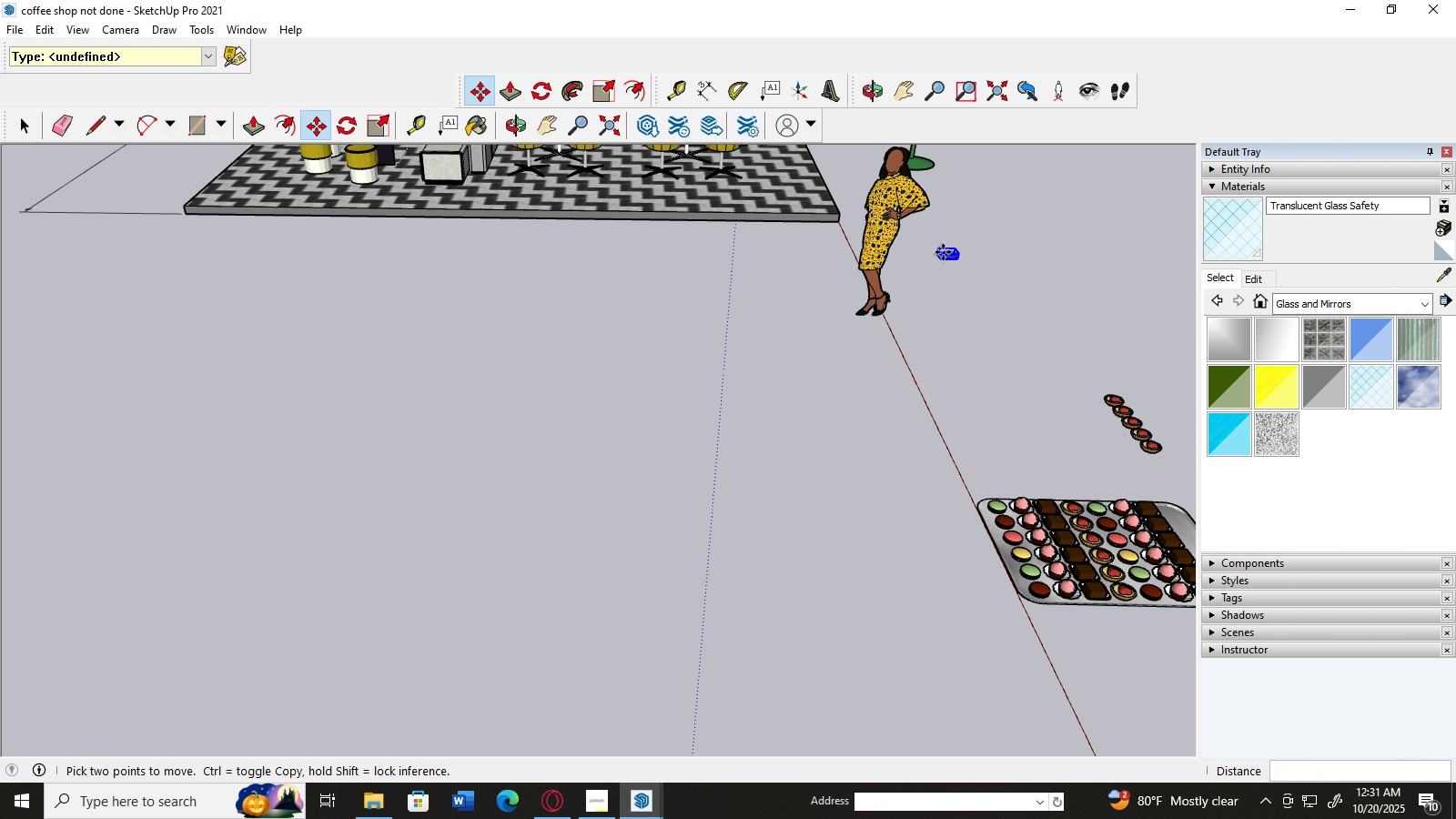 
scroll: coordinate [943, 252], scroll_direction: up, amount: 3.0
 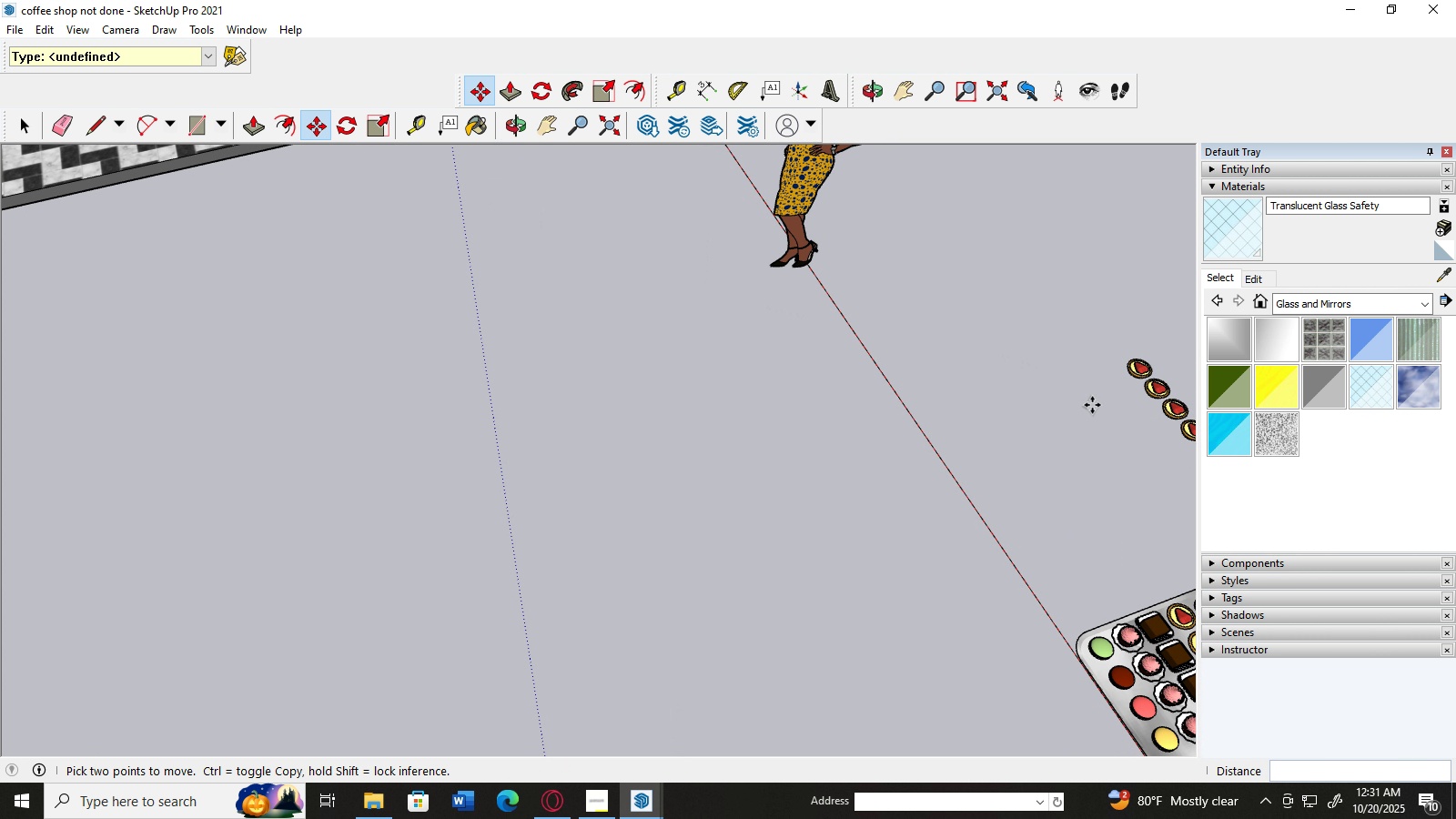 
scroll: coordinate [854, 217], scroll_direction: down, amount: 21.0
 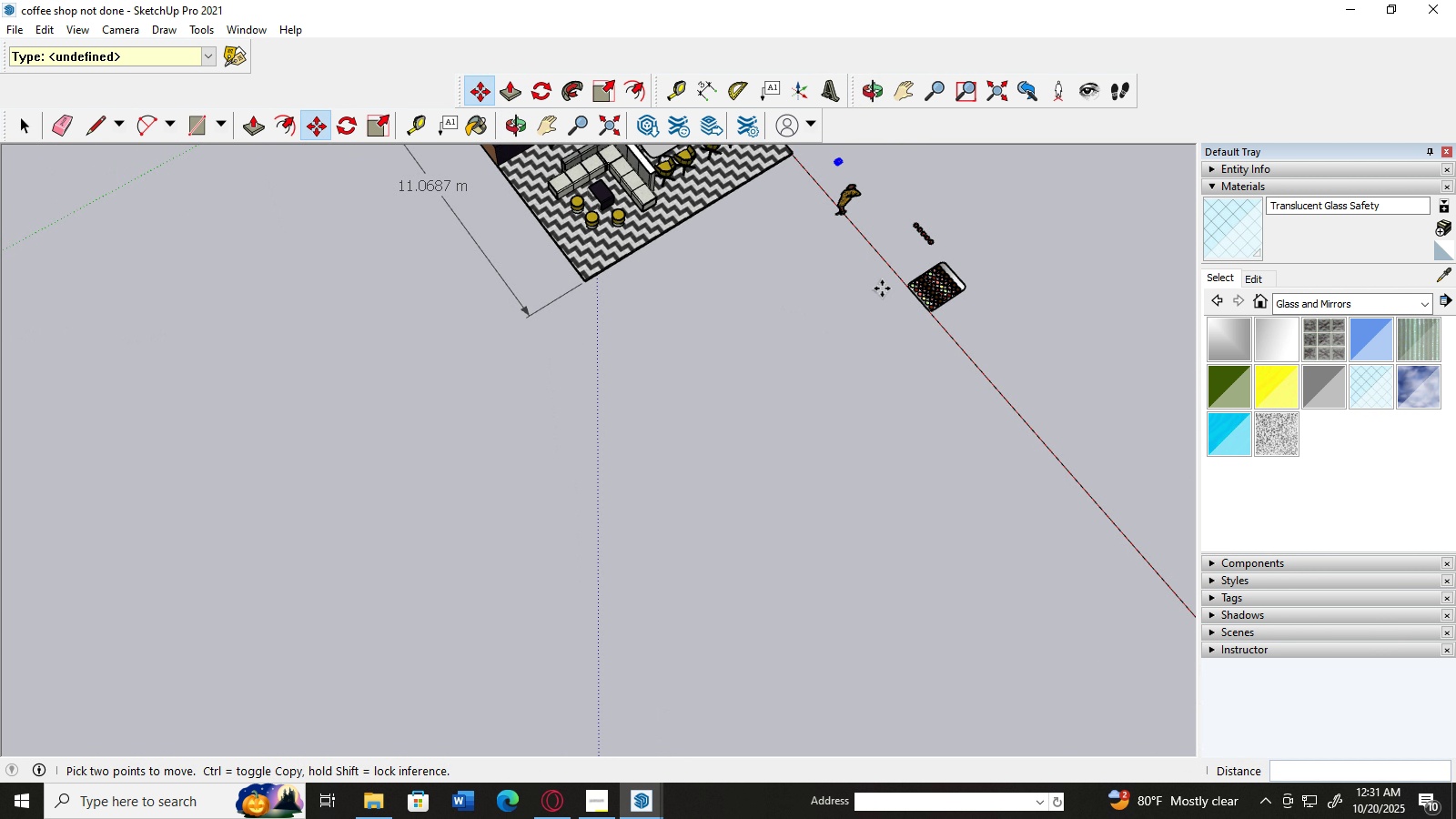 
scroll: coordinate [986, 436], scroll_direction: up, amount: 10.0
 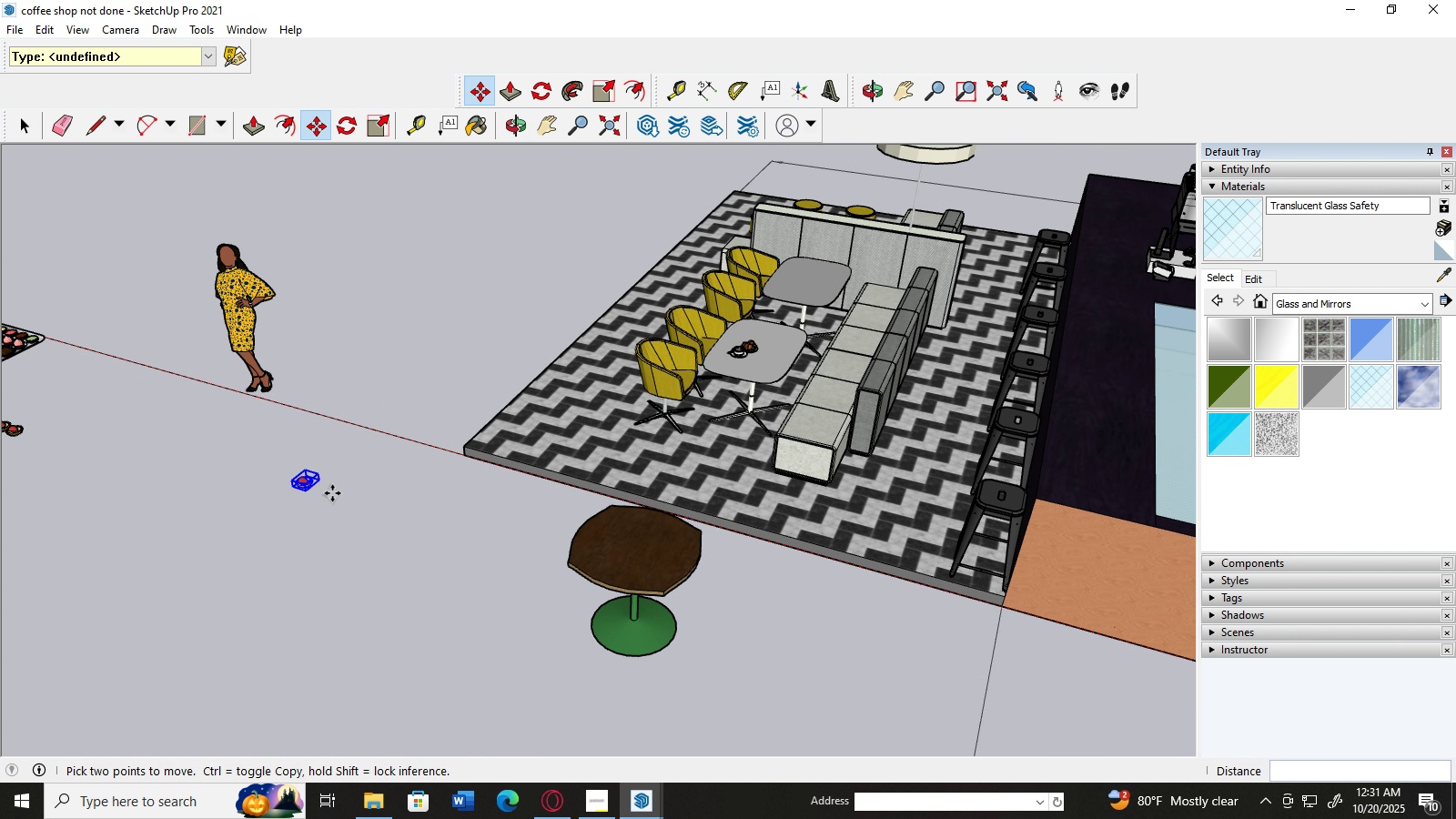 
left_click_drag(start_coordinate=[307, 490], to_coordinate=[1181, 484])
 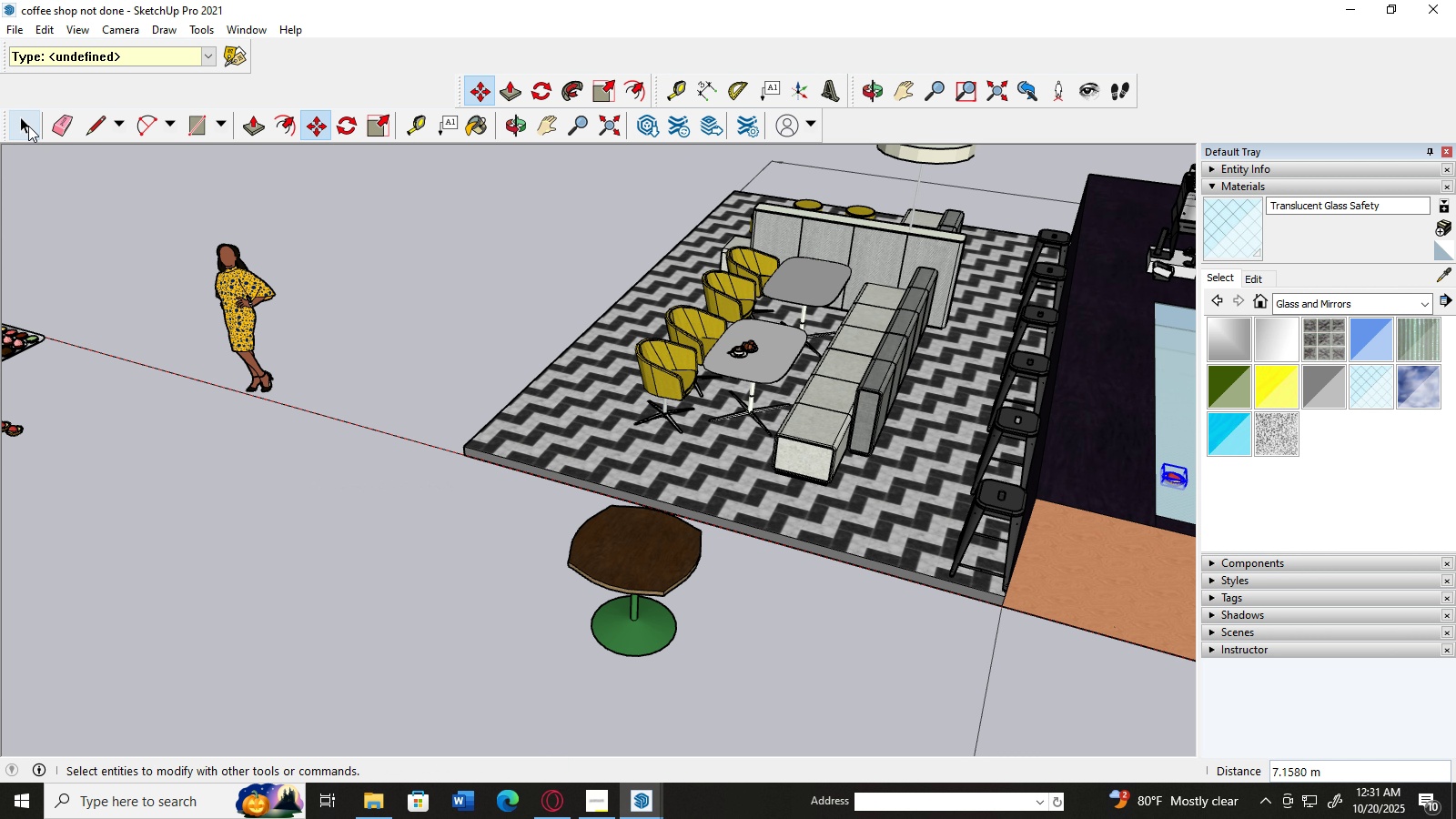 
left_click([28, 126])
 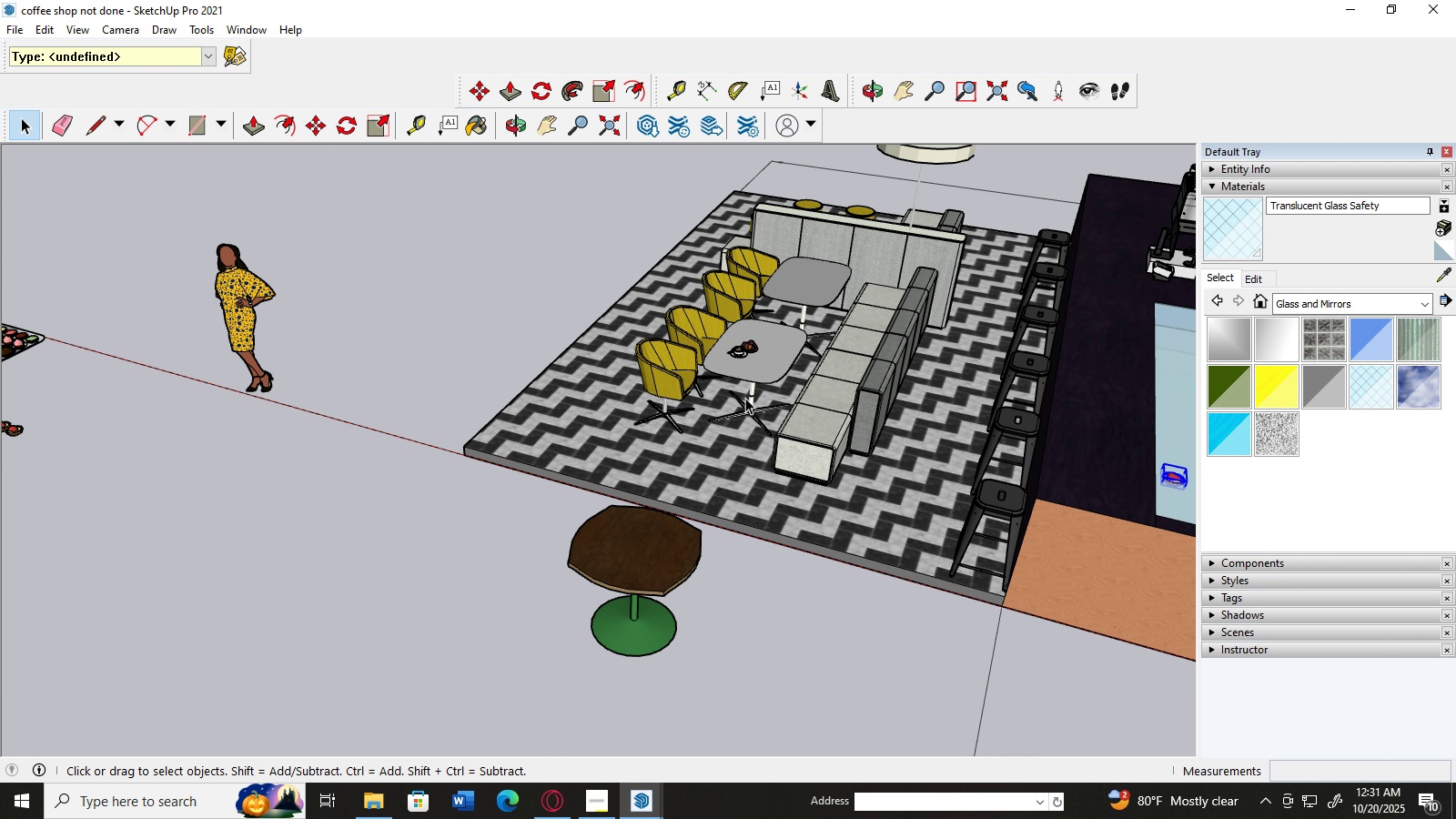 
scroll: coordinate [745, 398], scroll_direction: up, amount: 3.0
 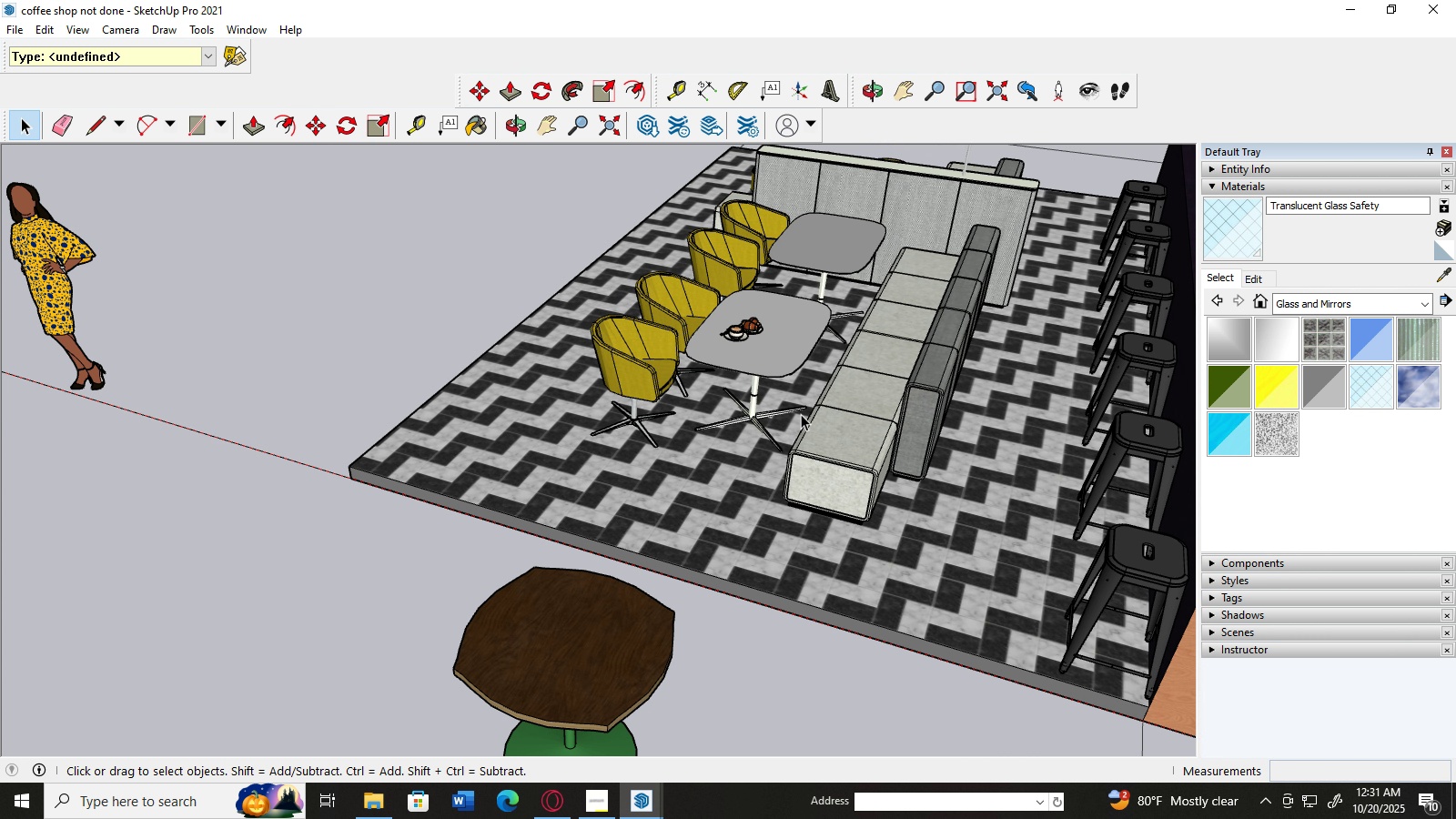 
key(H)
 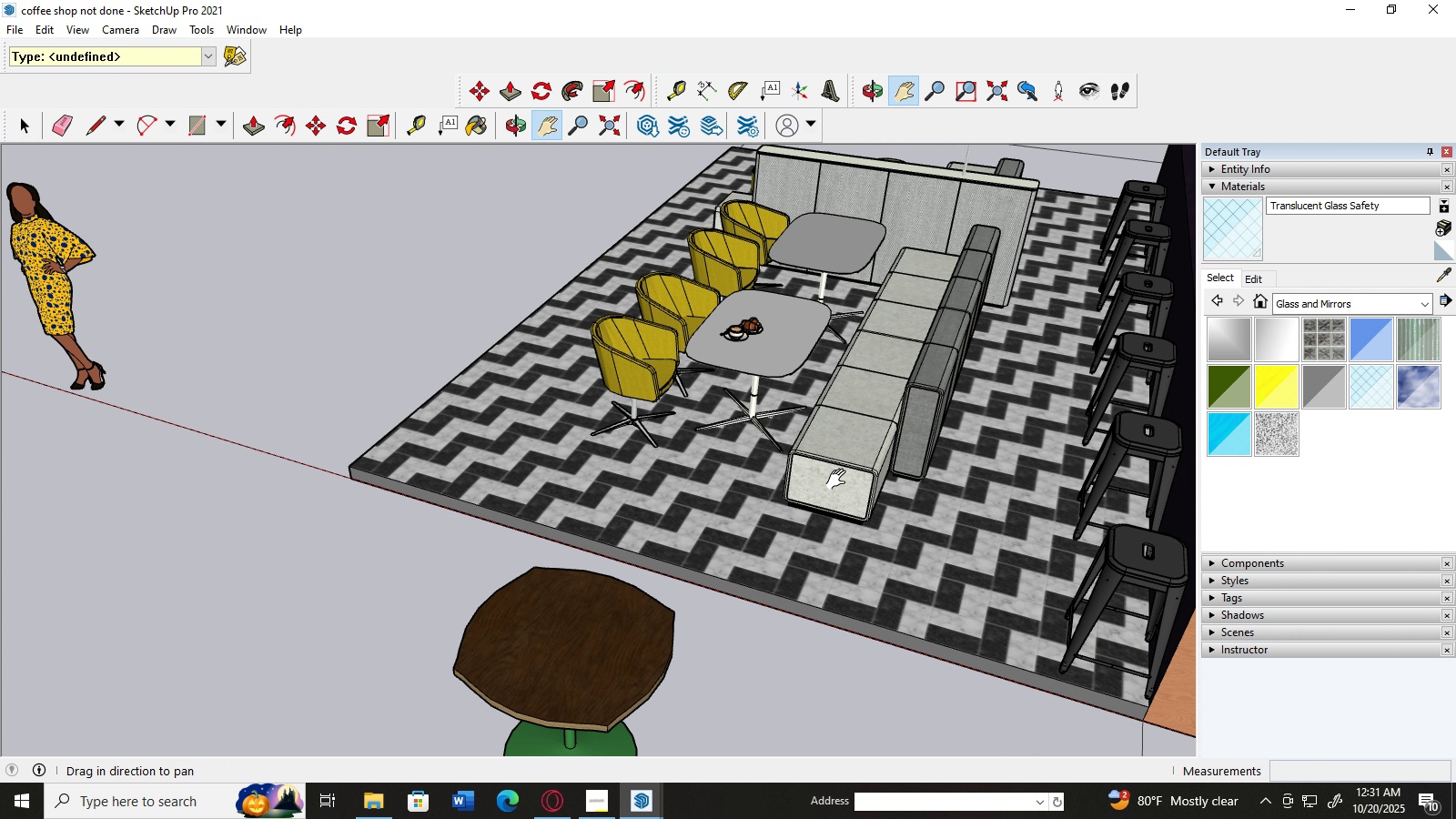 
left_click_drag(start_coordinate=[840, 480], to_coordinate=[74, 430])
 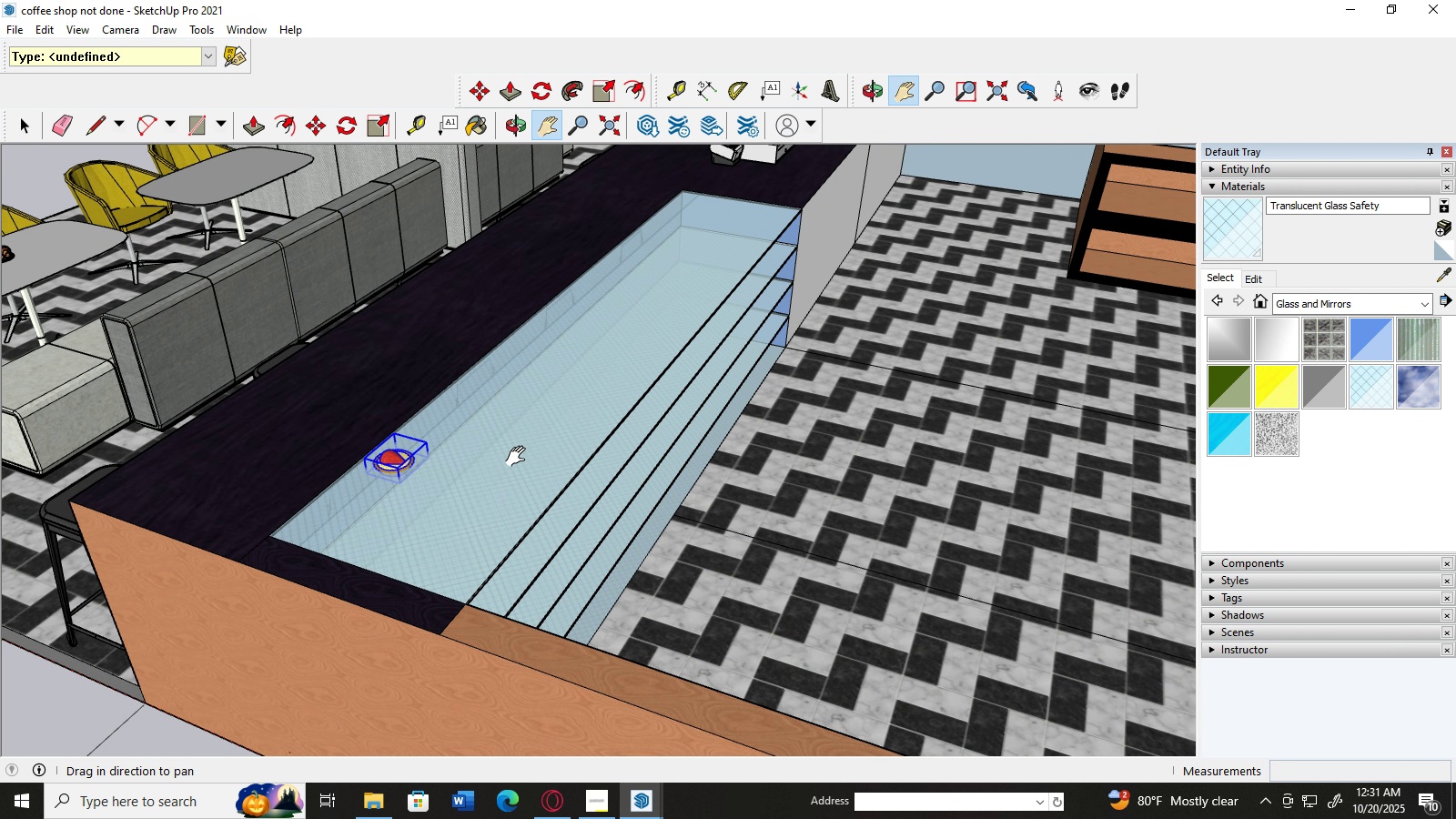 
scroll: coordinate [229, 357], scroll_direction: up, amount: 7.0
 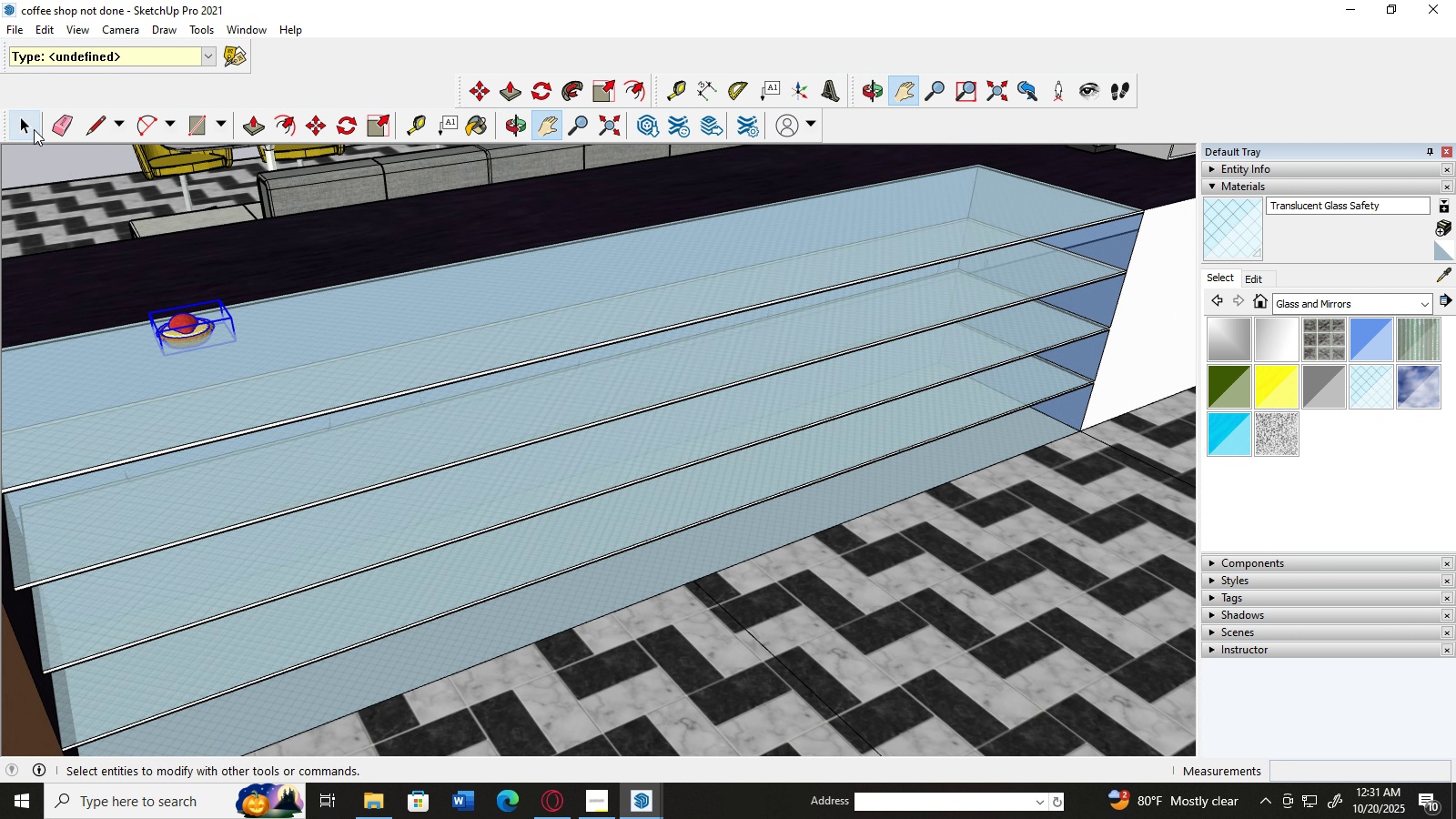 
left_click([28, 130])
 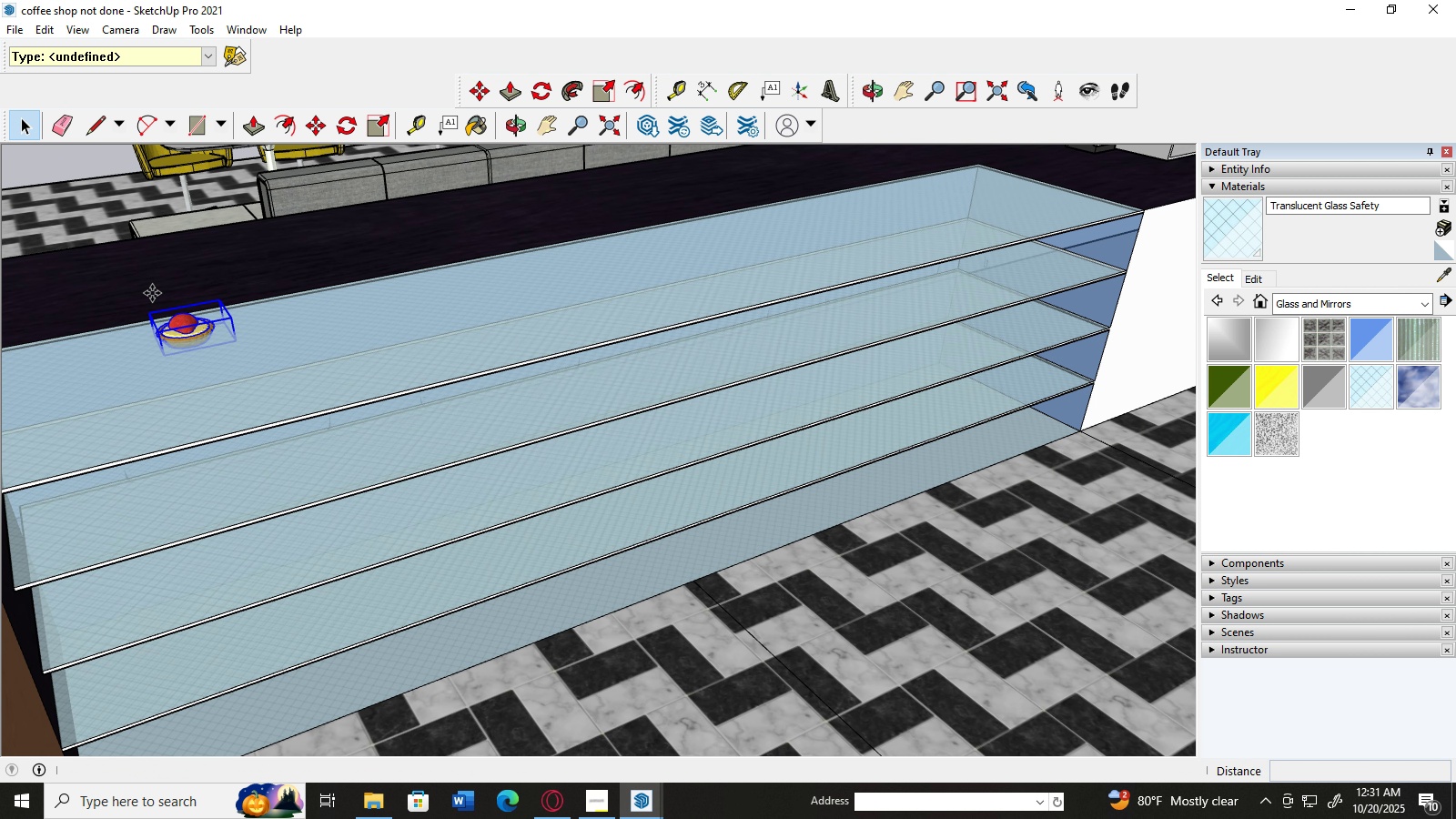 
key(M)
 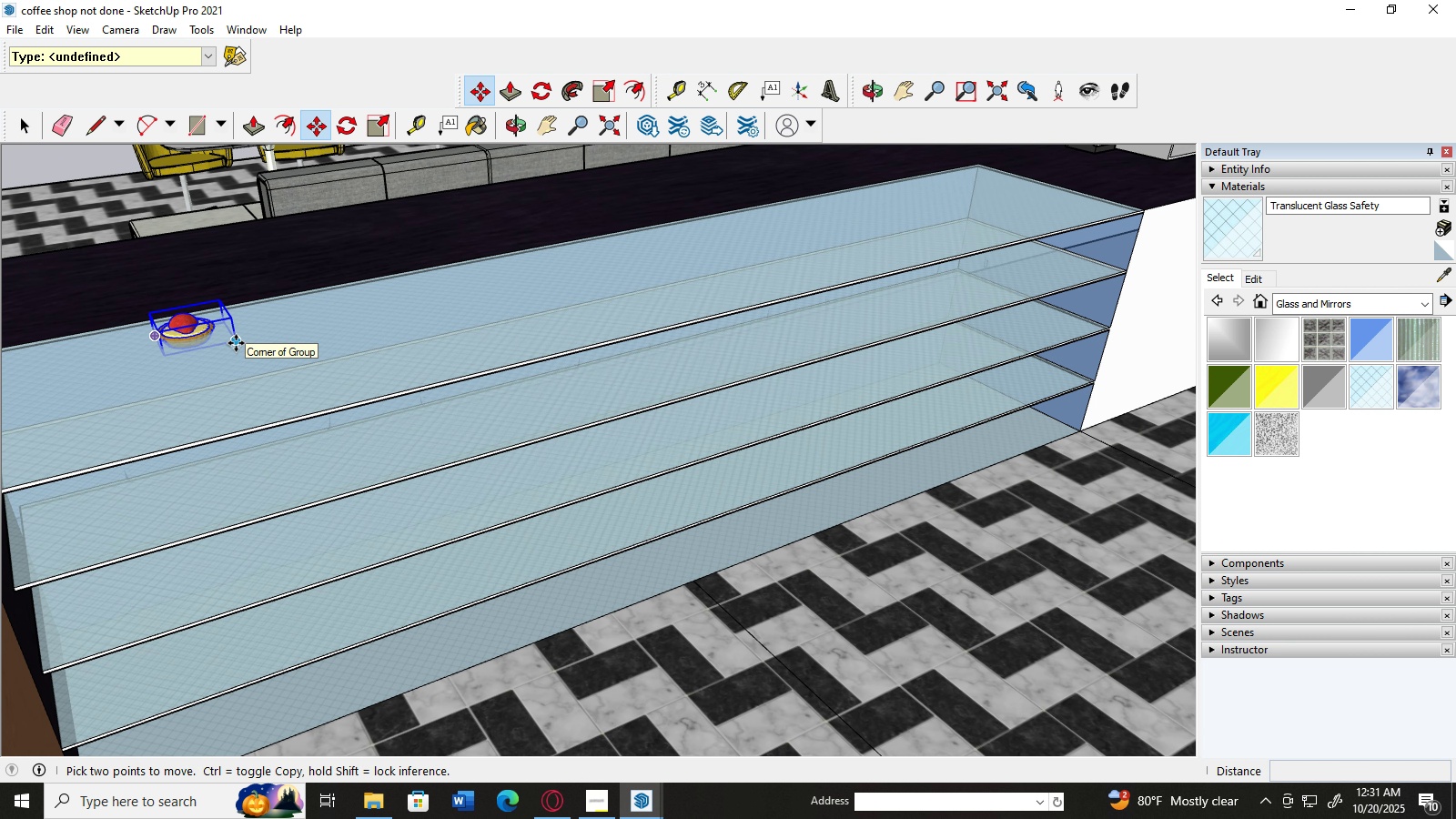 
left_click_drag(start_coordinate=[236, 343], to_coordinate=[140, 537])
 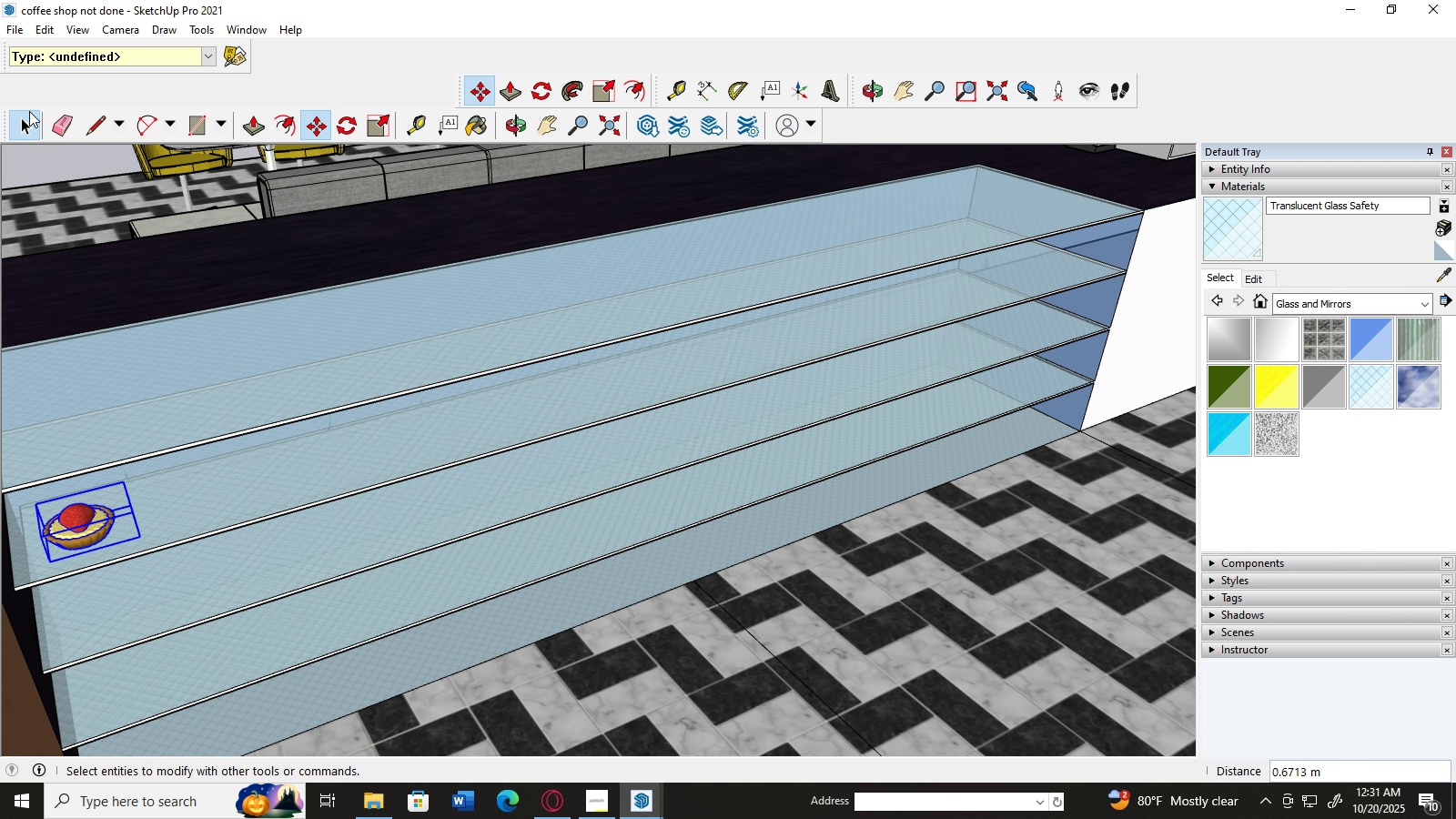 
left_click([29, 111])
 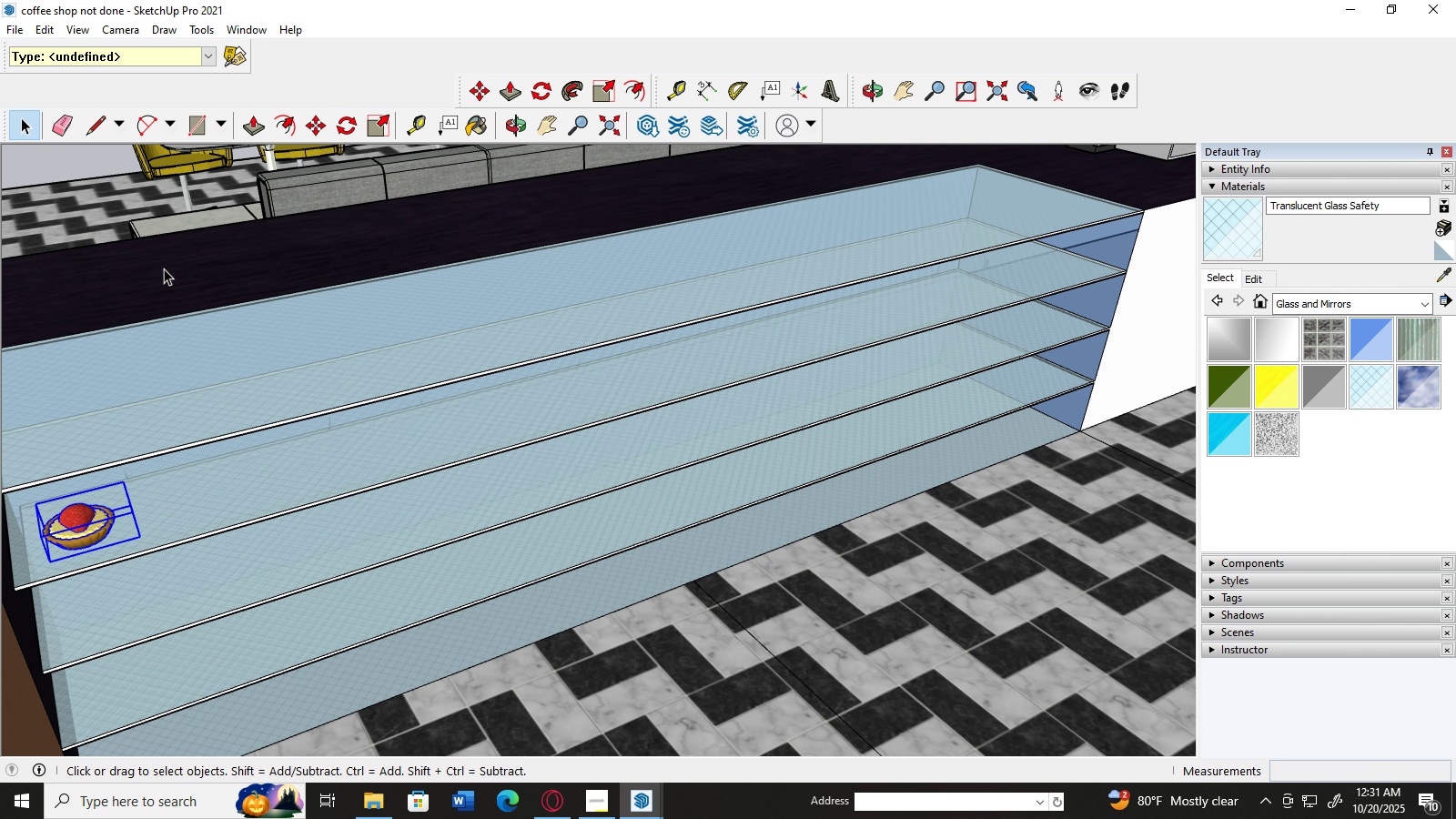 
scroll: coordinate [168, 268], scroll_direction: down, amount: 3.0
 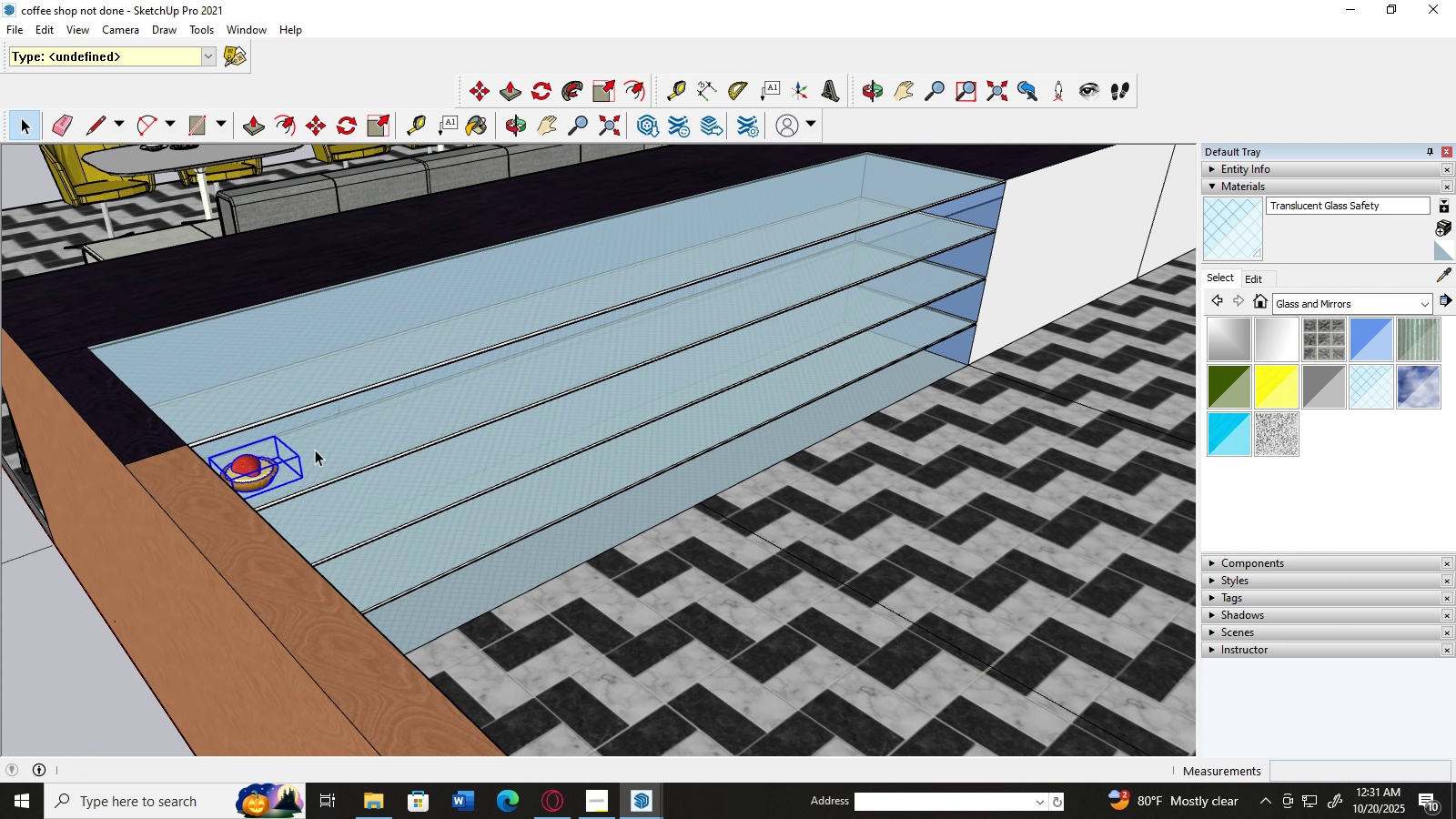 
scroll: coordinate [292, 477], scroll_direction: up, amount: 7.0
 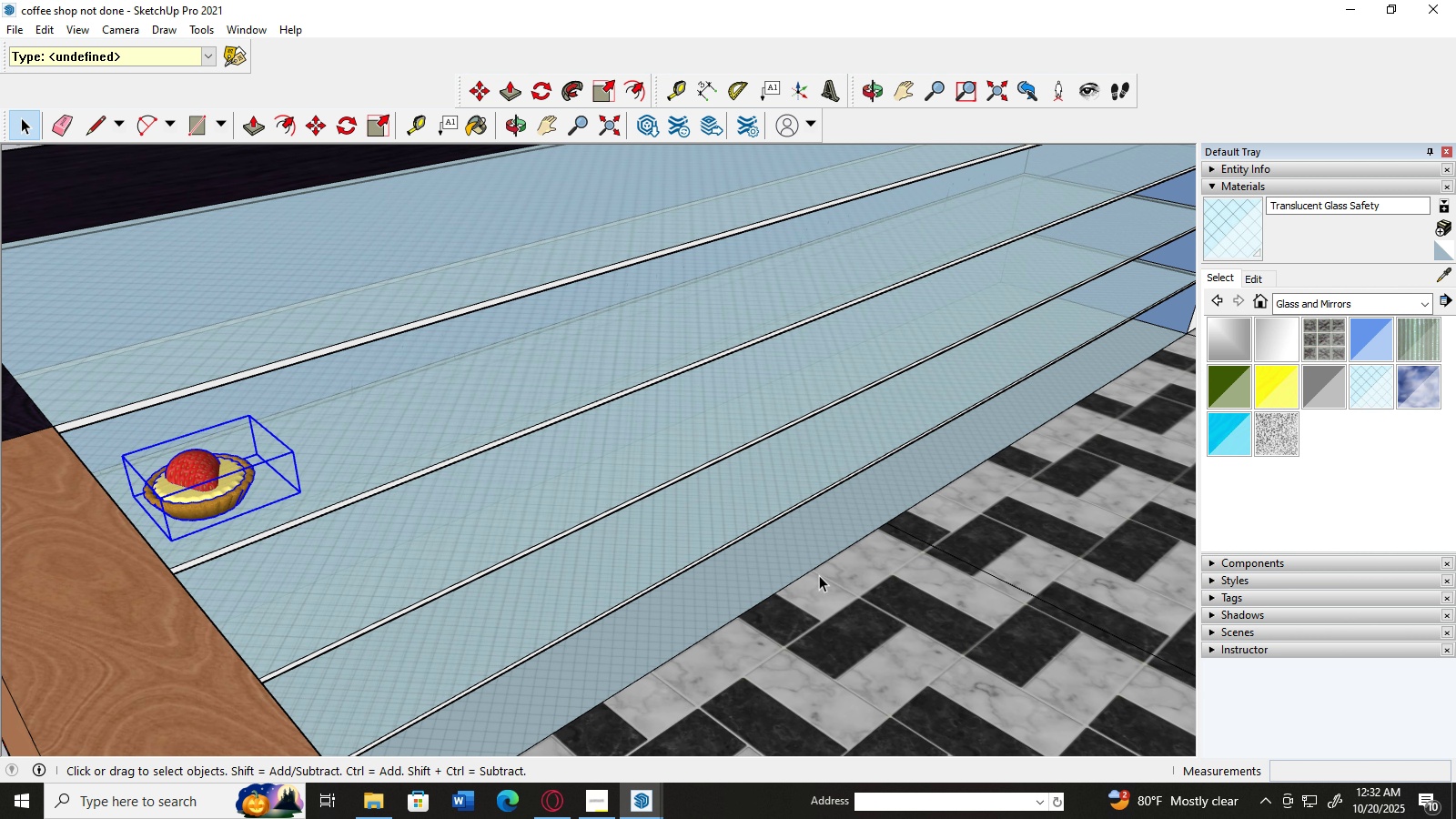 
left_click([867, 624])
 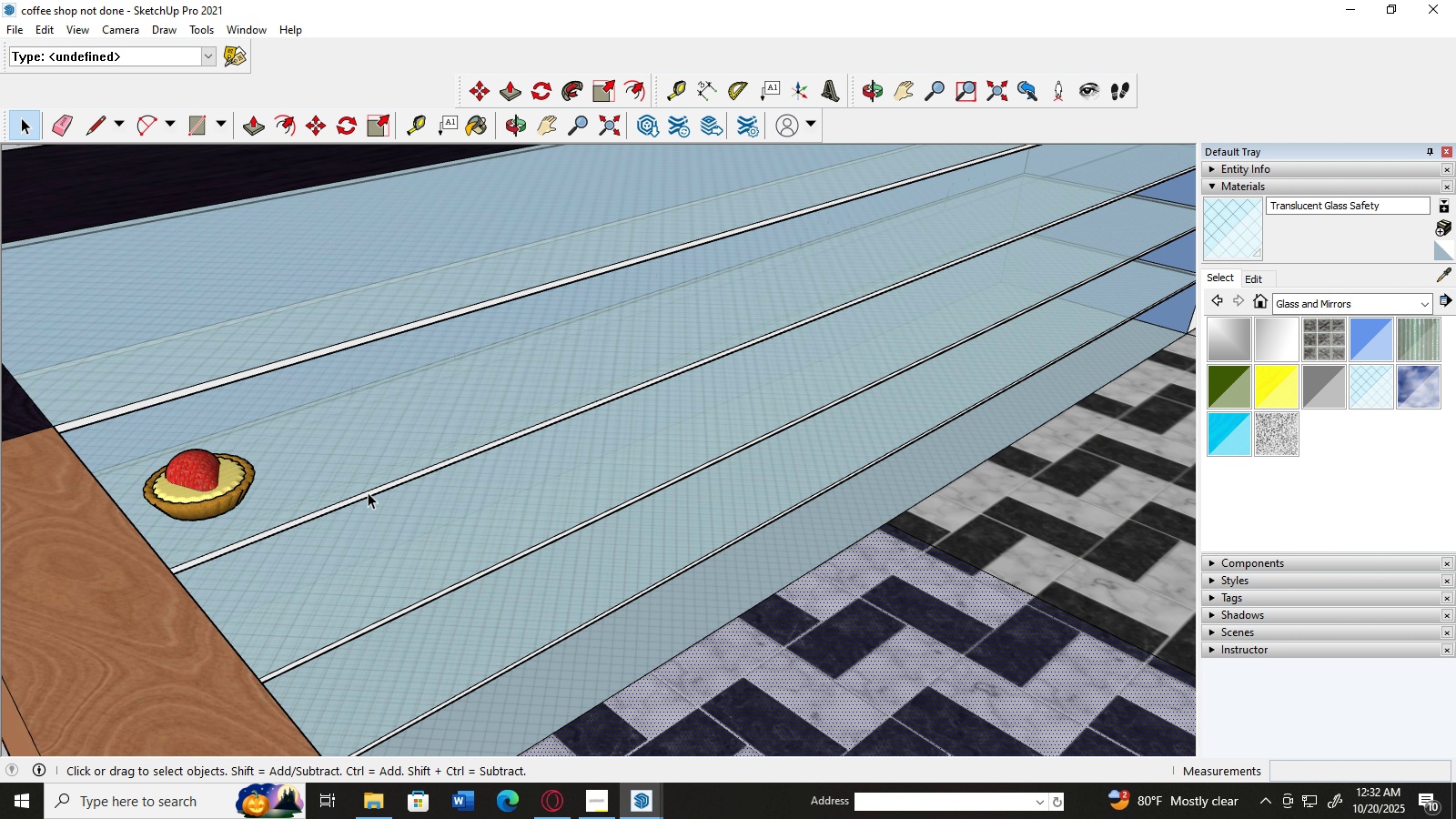 
scroll: coordinate [368, 492], scroll_direction: up, amount: 2.0
 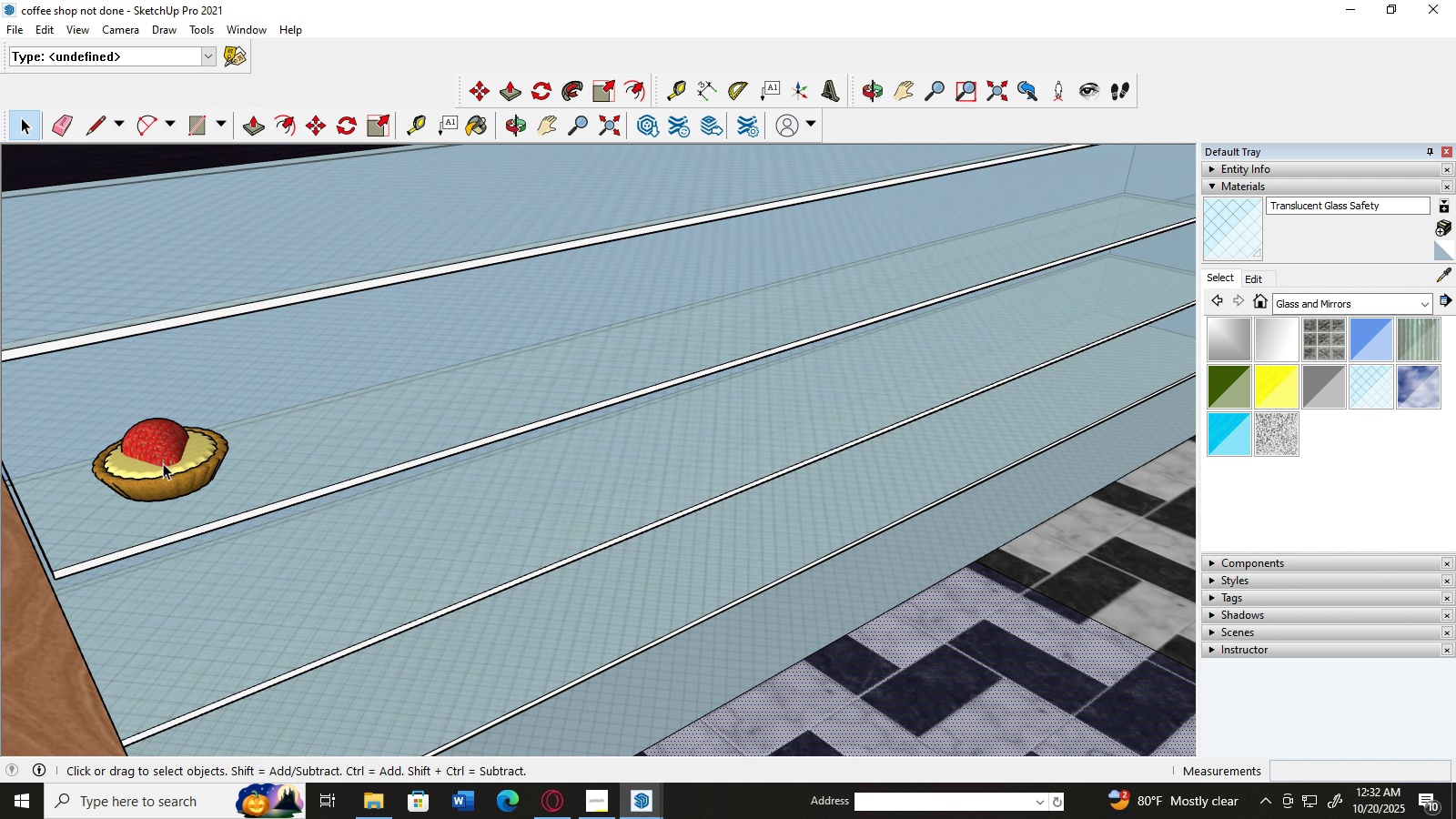 
left_click([163, 463])
 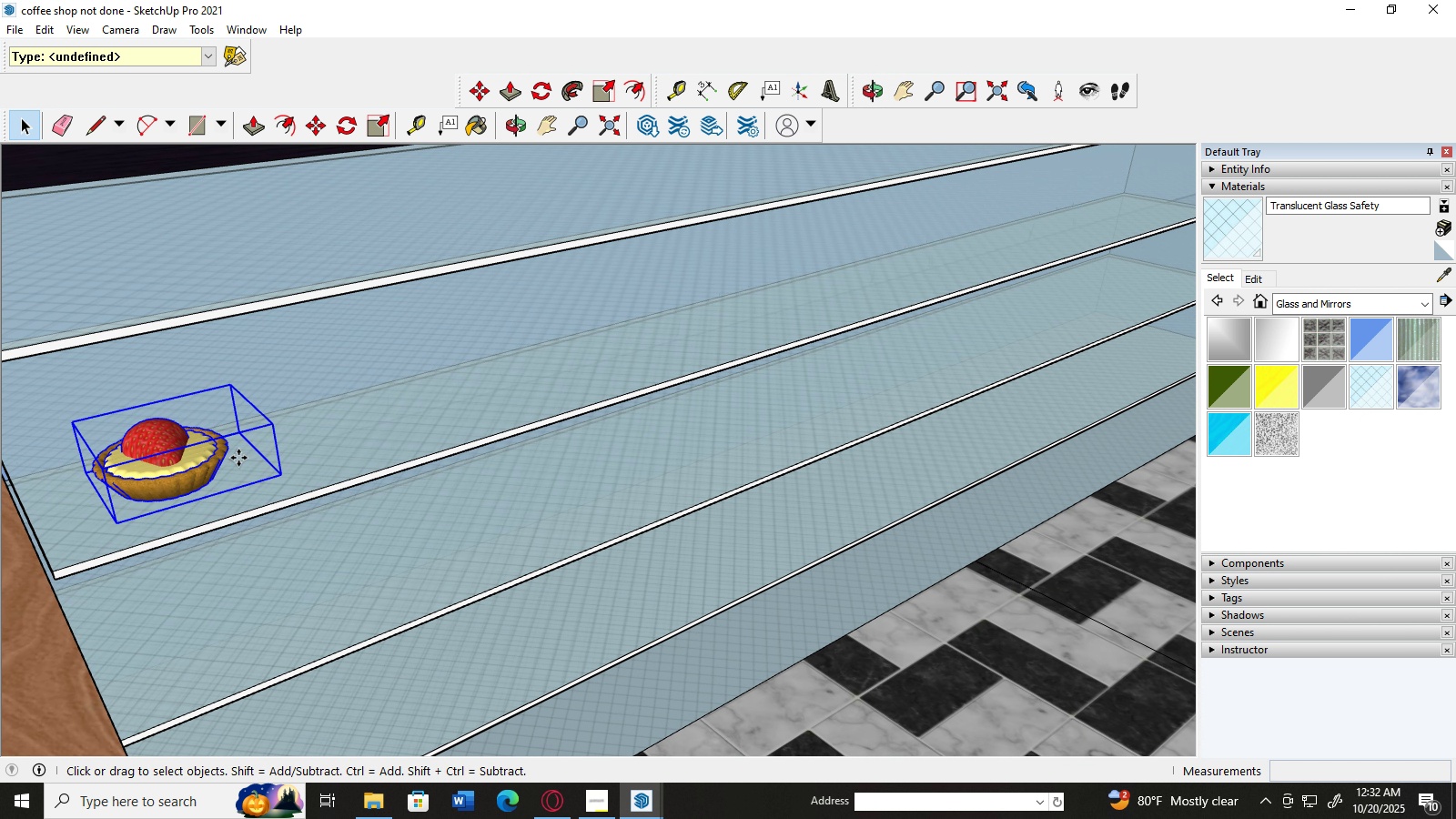 
key(M)
 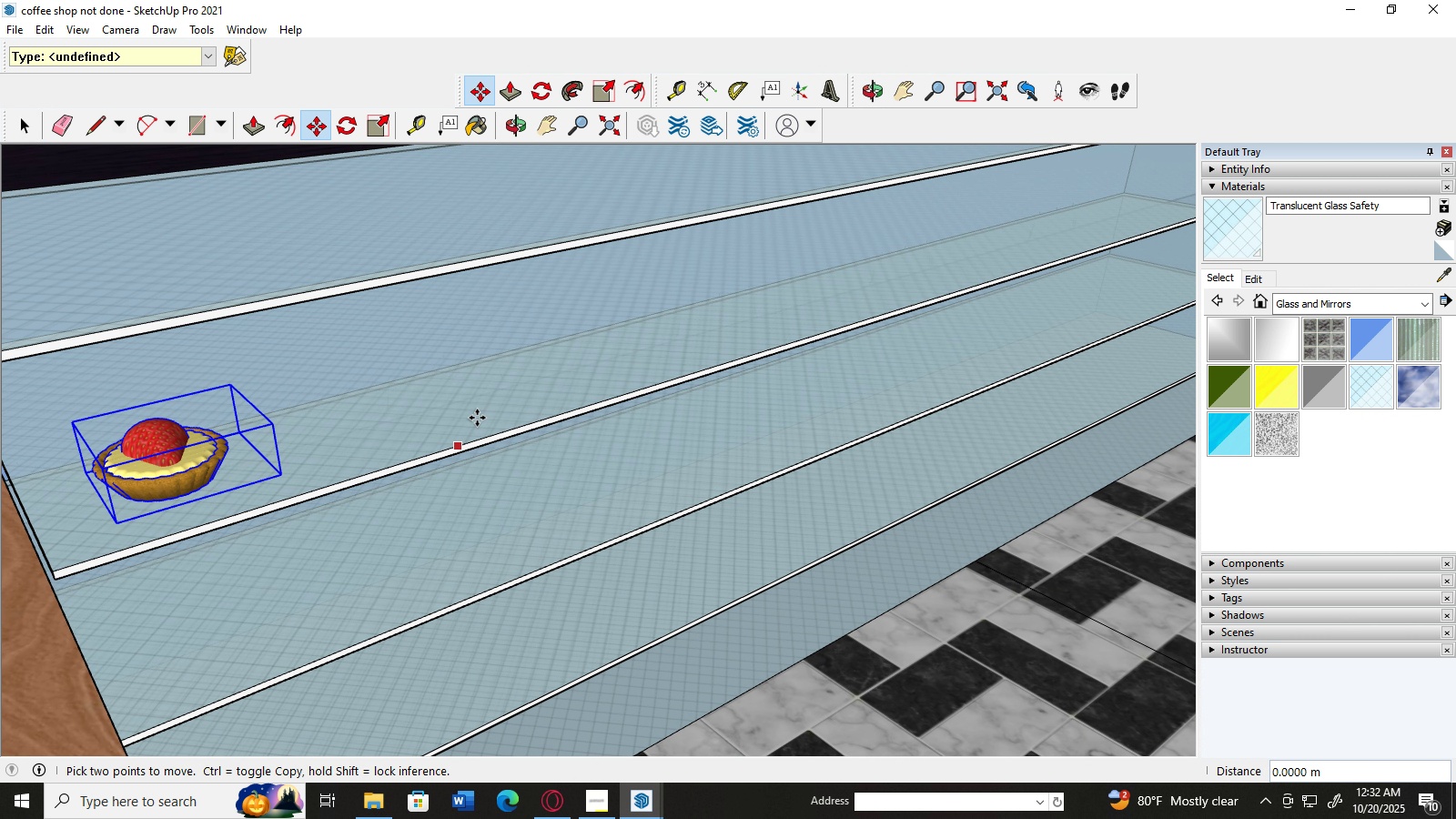 
wait(6.27)
 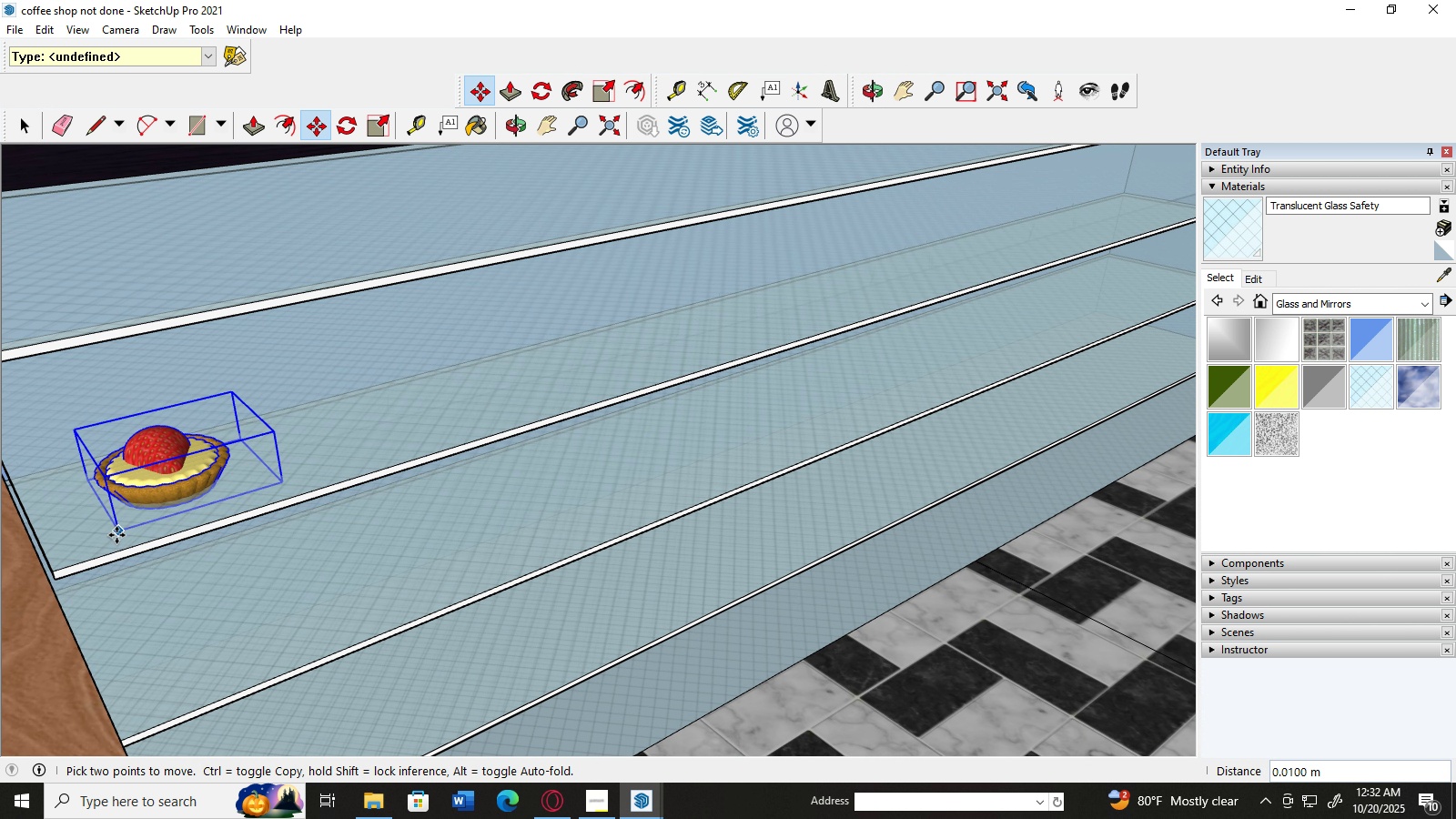 
scroll: coordinate [254, 389], scroll_direction: down, amount: 7.0
 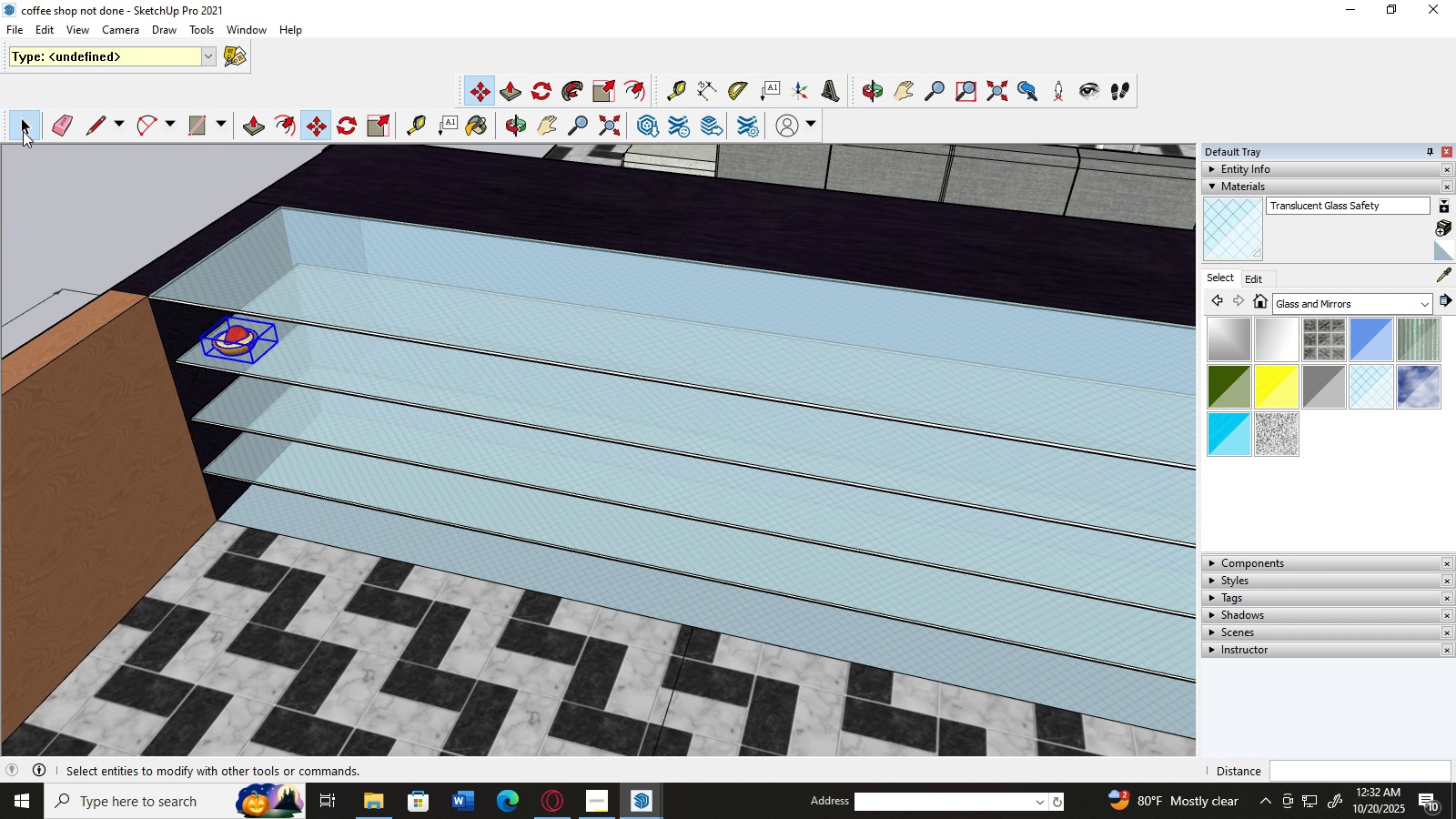 
double_click([35, 194])
 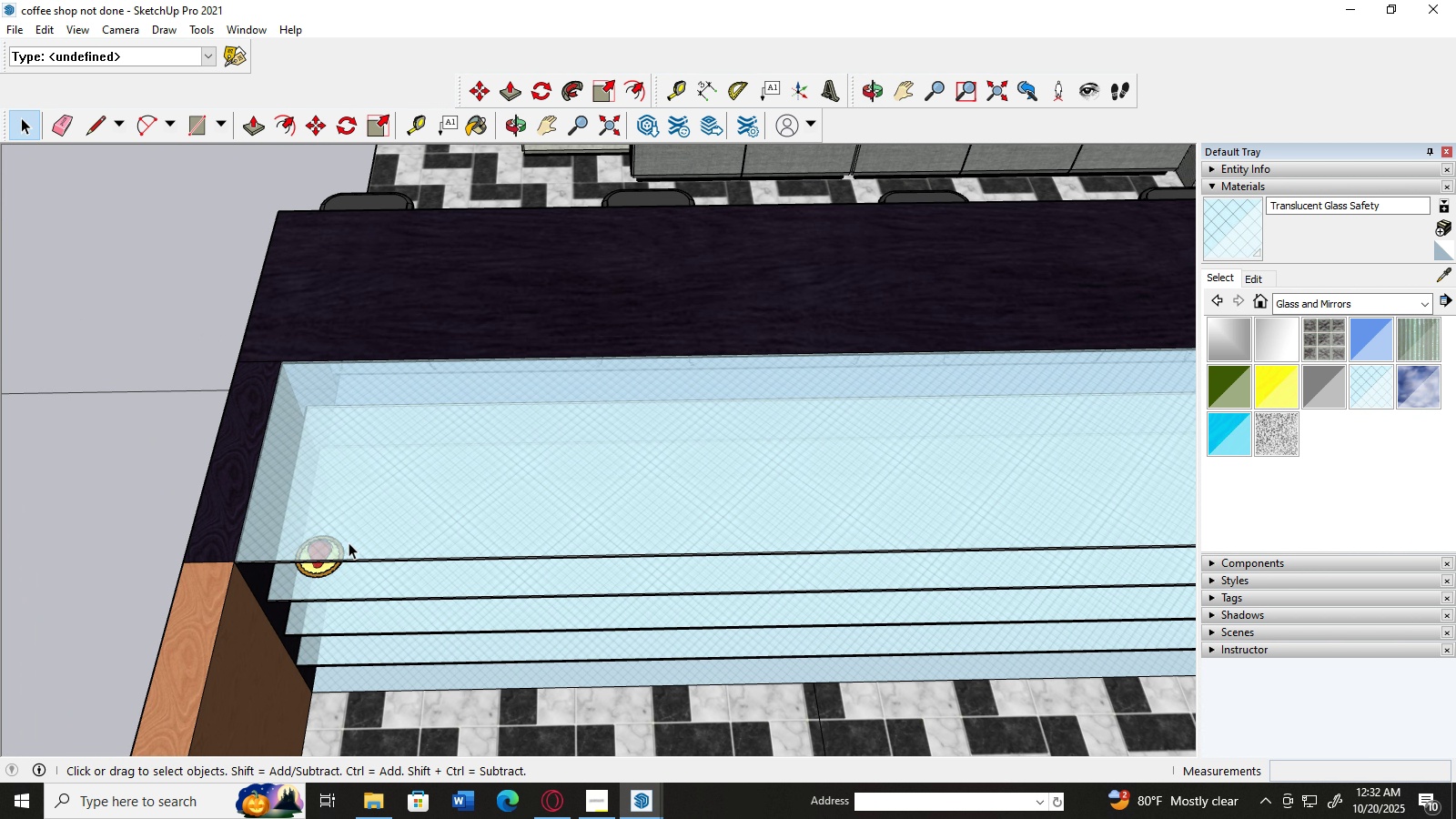 
left_click([336, 562])
 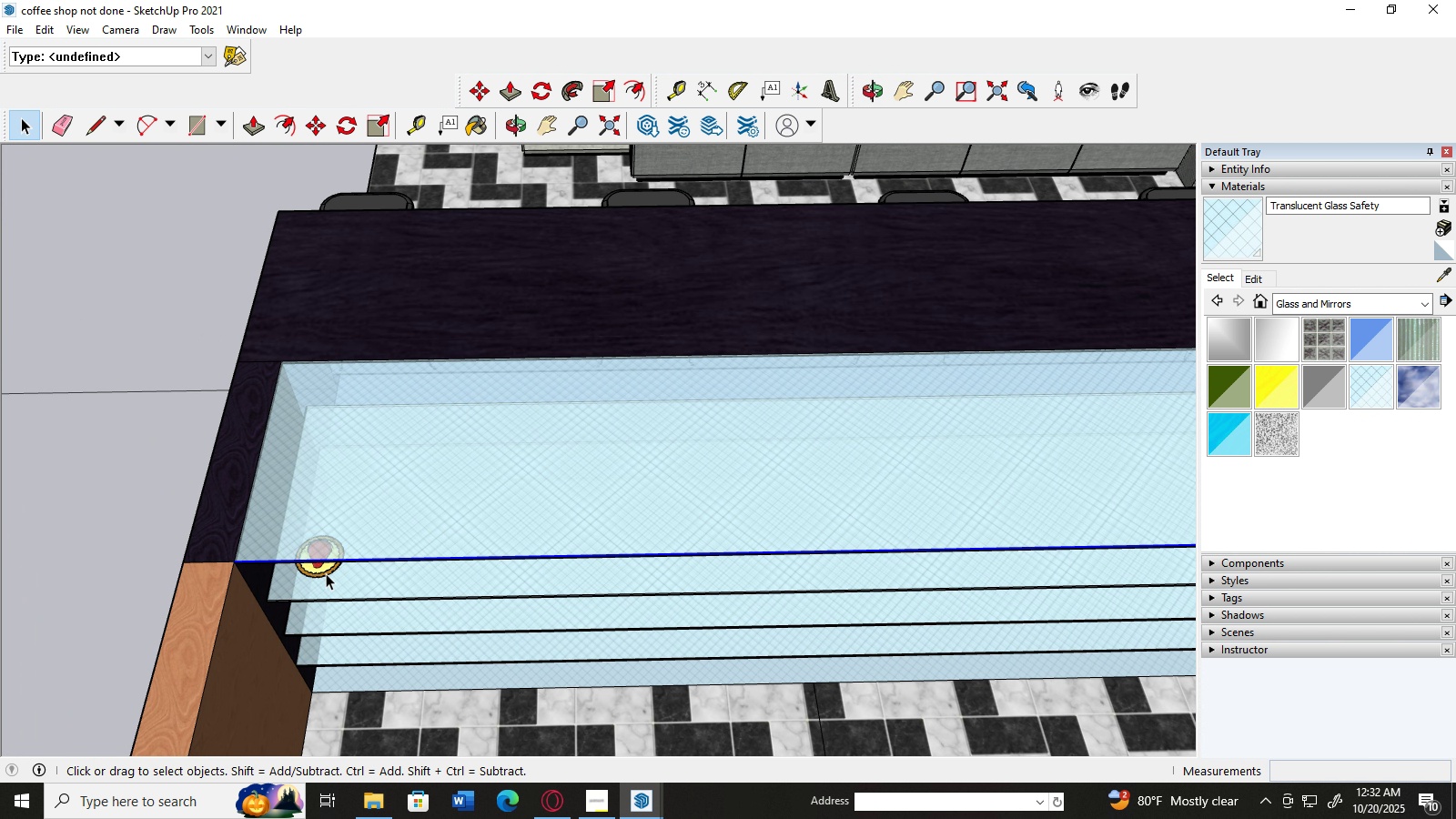 
left_click([326, 573])
 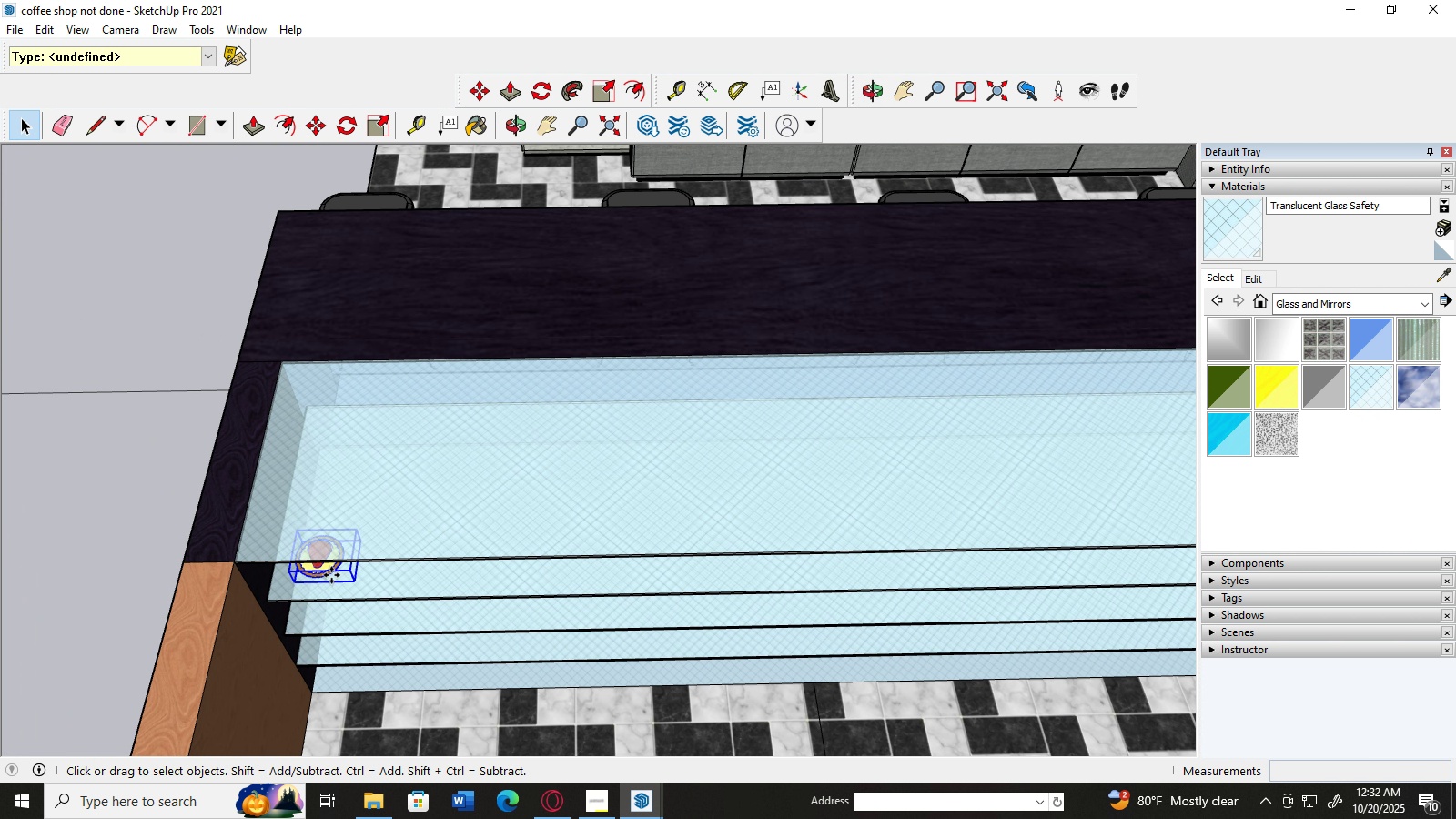 
key(M)
 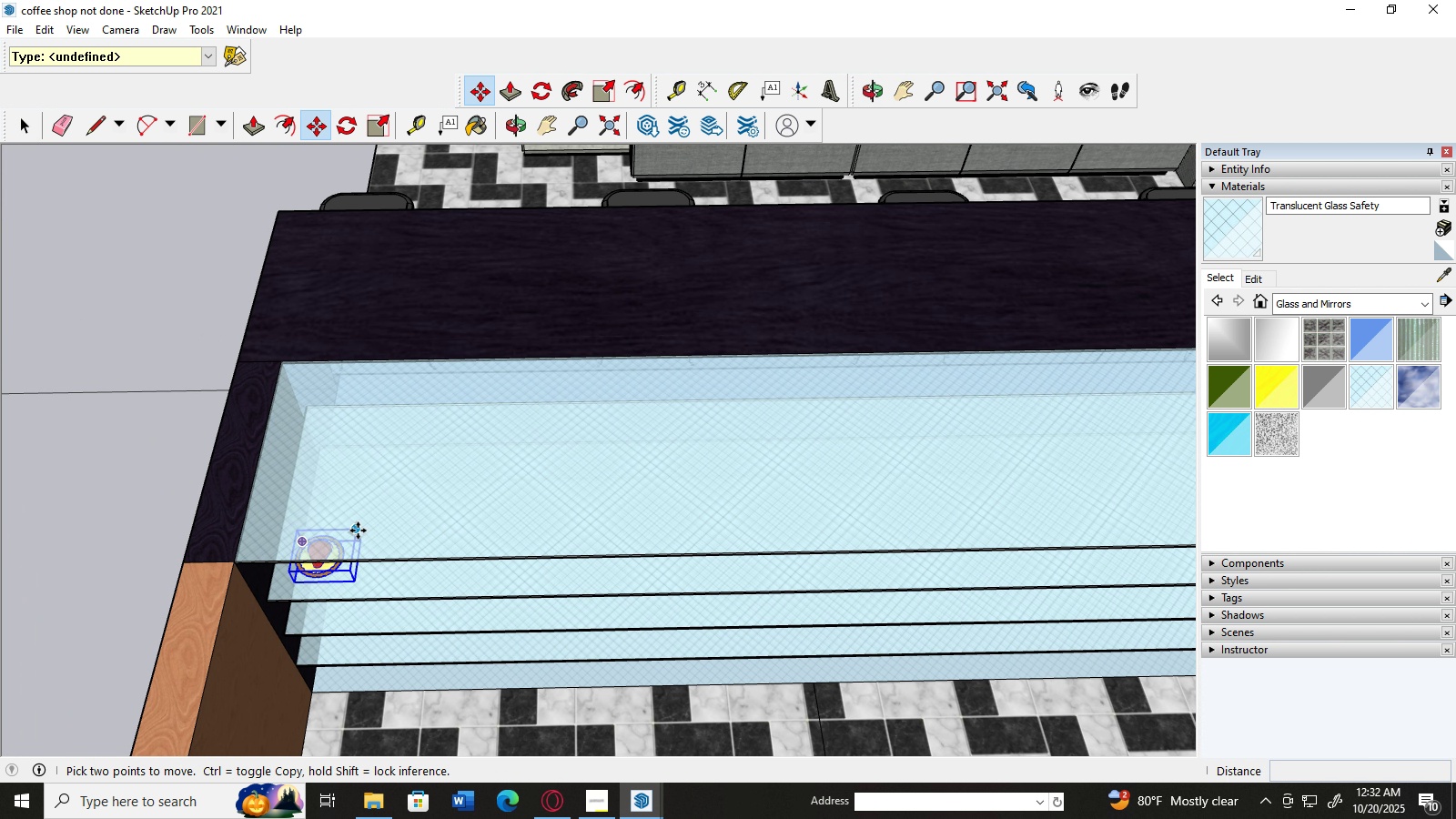 
left_click_drag(start_coordinate=[358, 530], to_coordinate=[379, 401])
 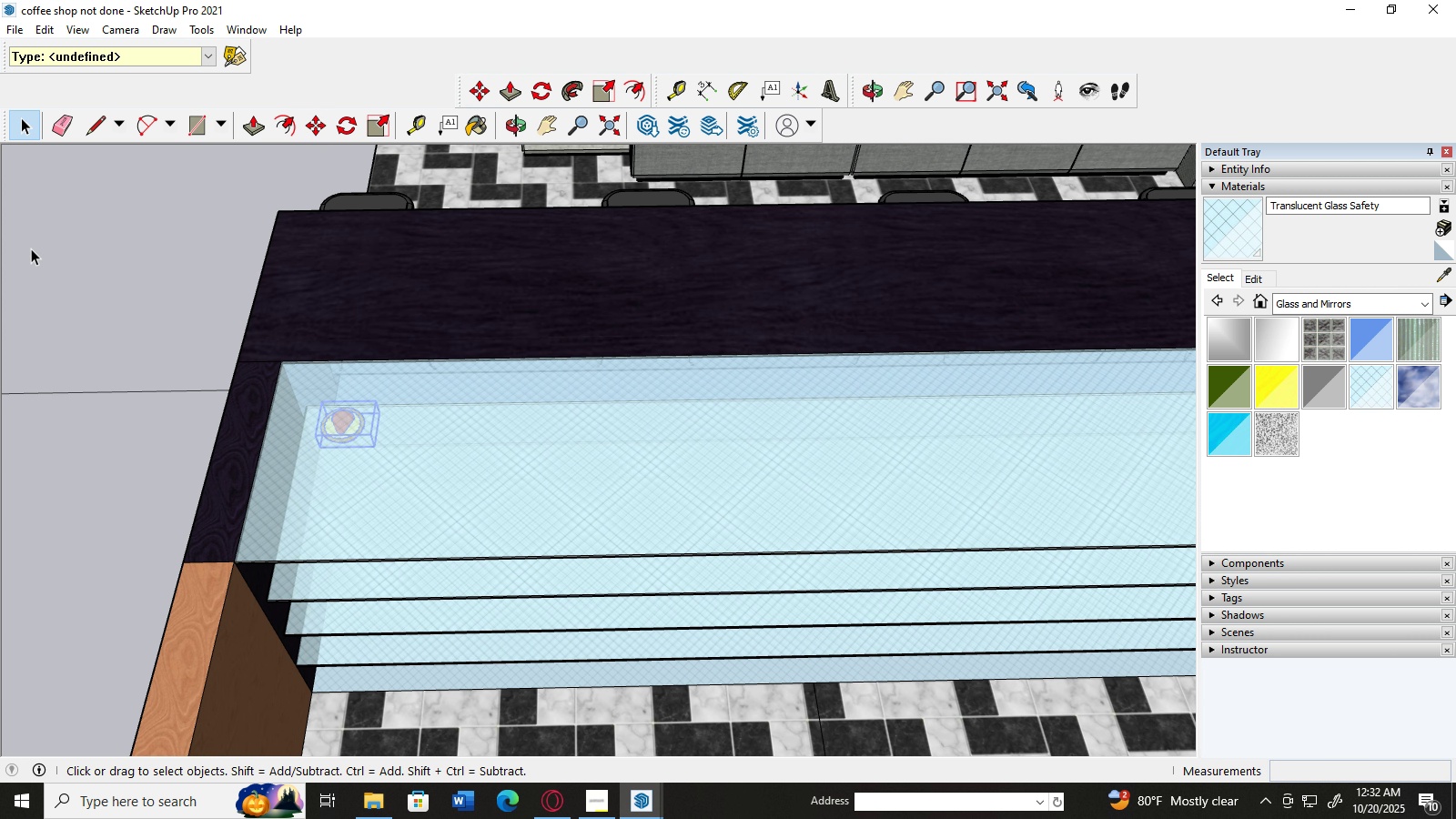 
double_click([31, 249])
 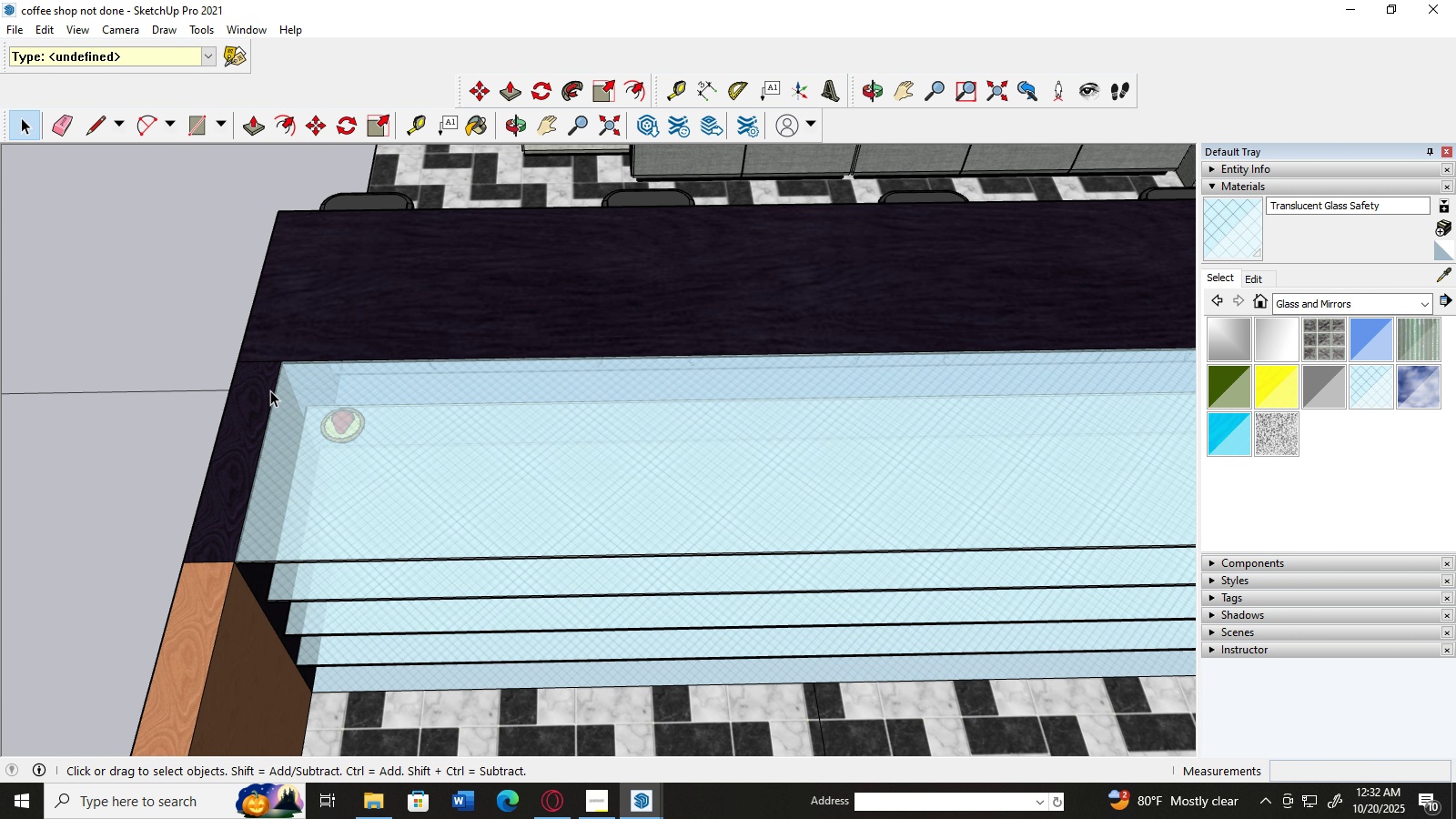 
scroll: coordinate [413, 531], scroll_direction: up, amount: 5.0
 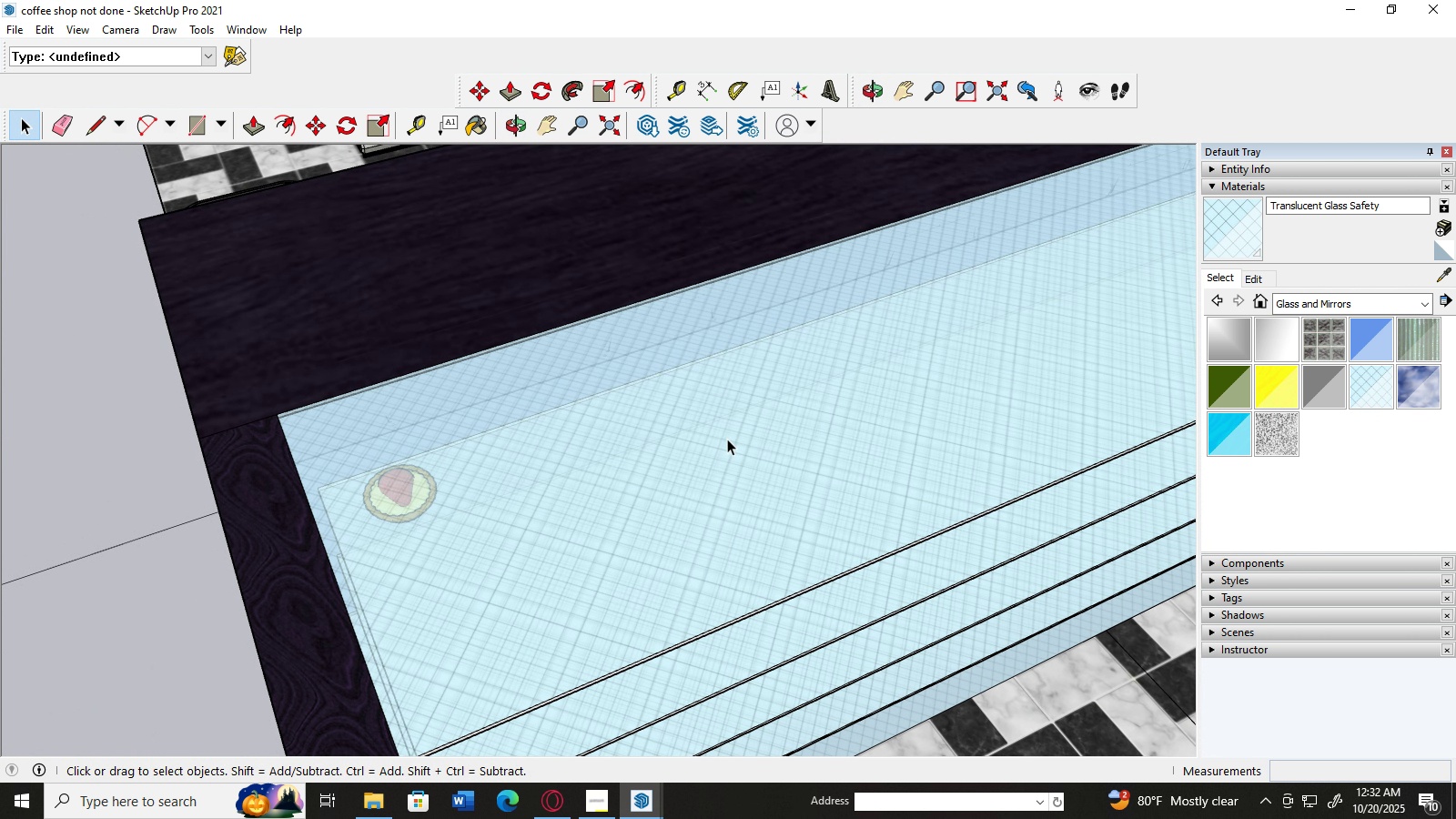 
left_click([1239, 445])
 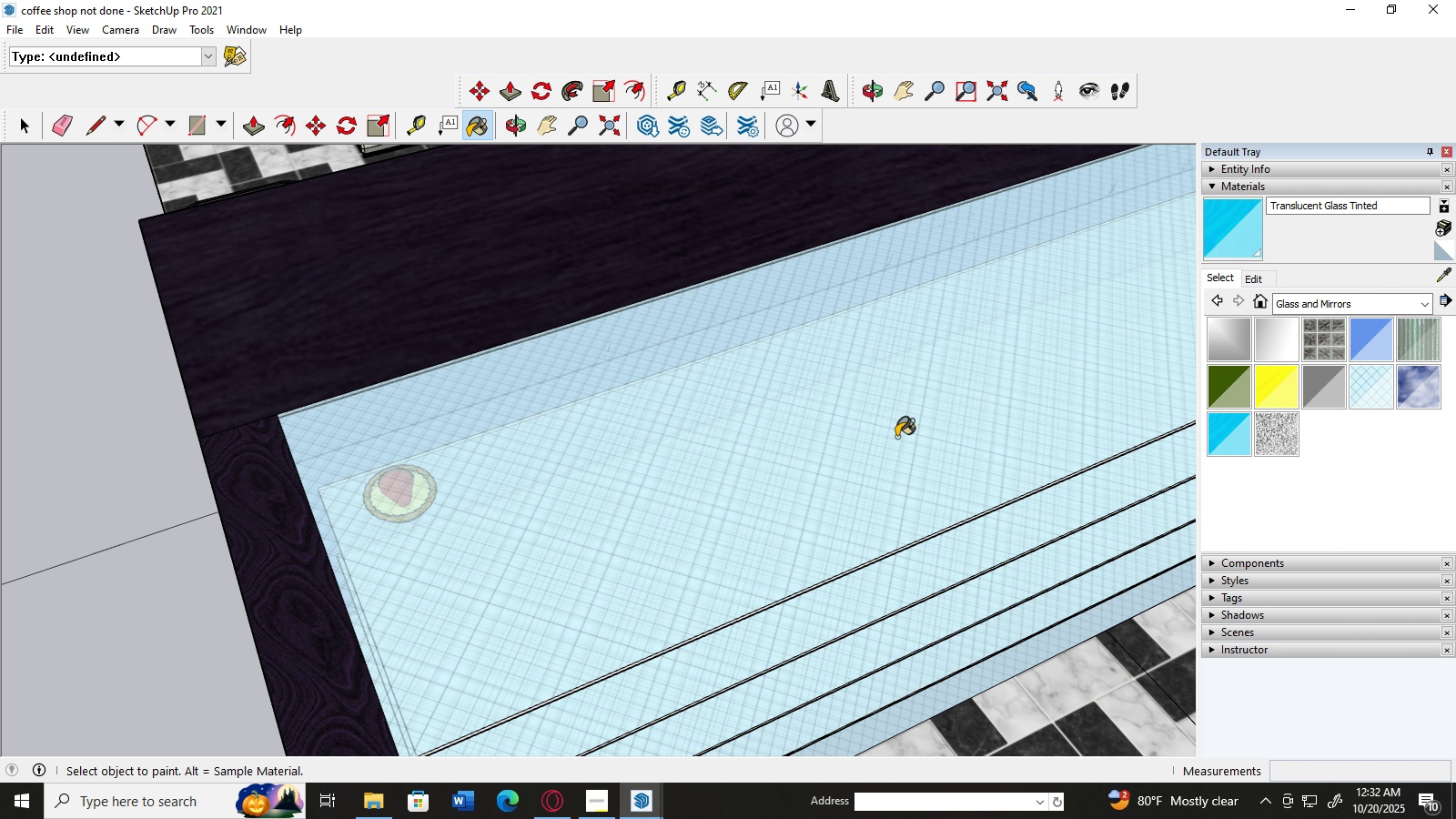 
left_click([896, 437])
 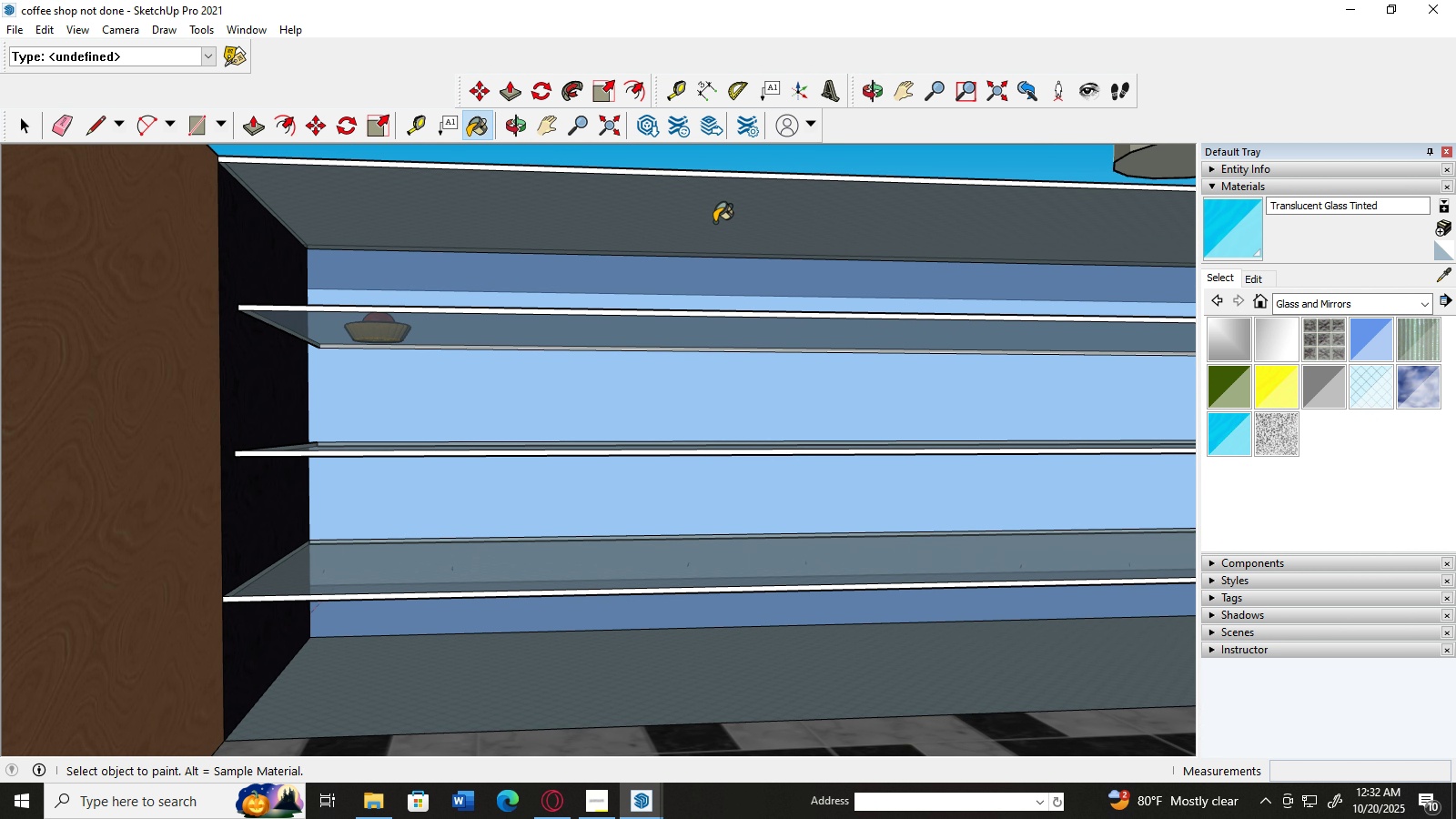 
wait(6.27)
 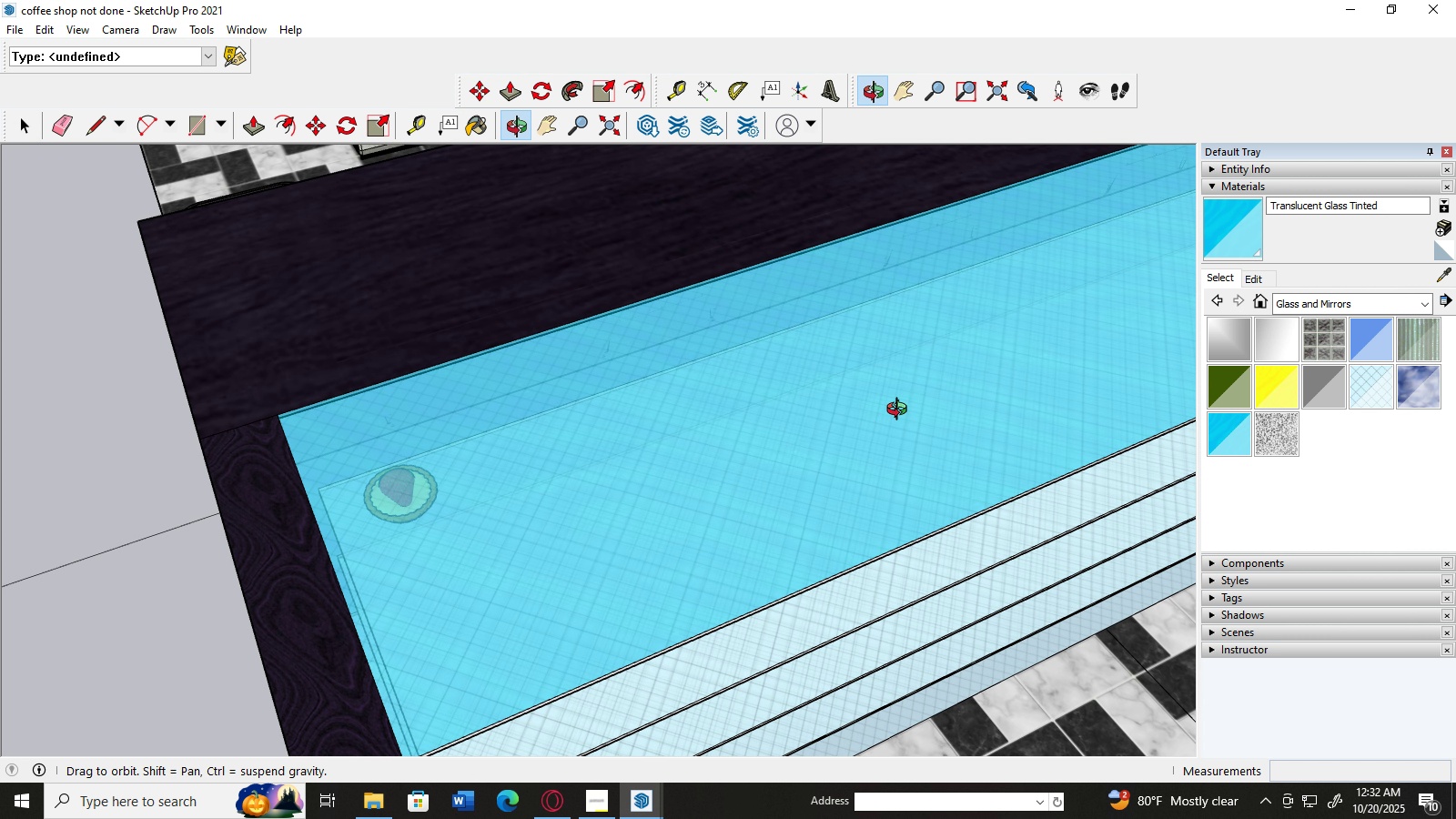 
left_click([714, 222])
 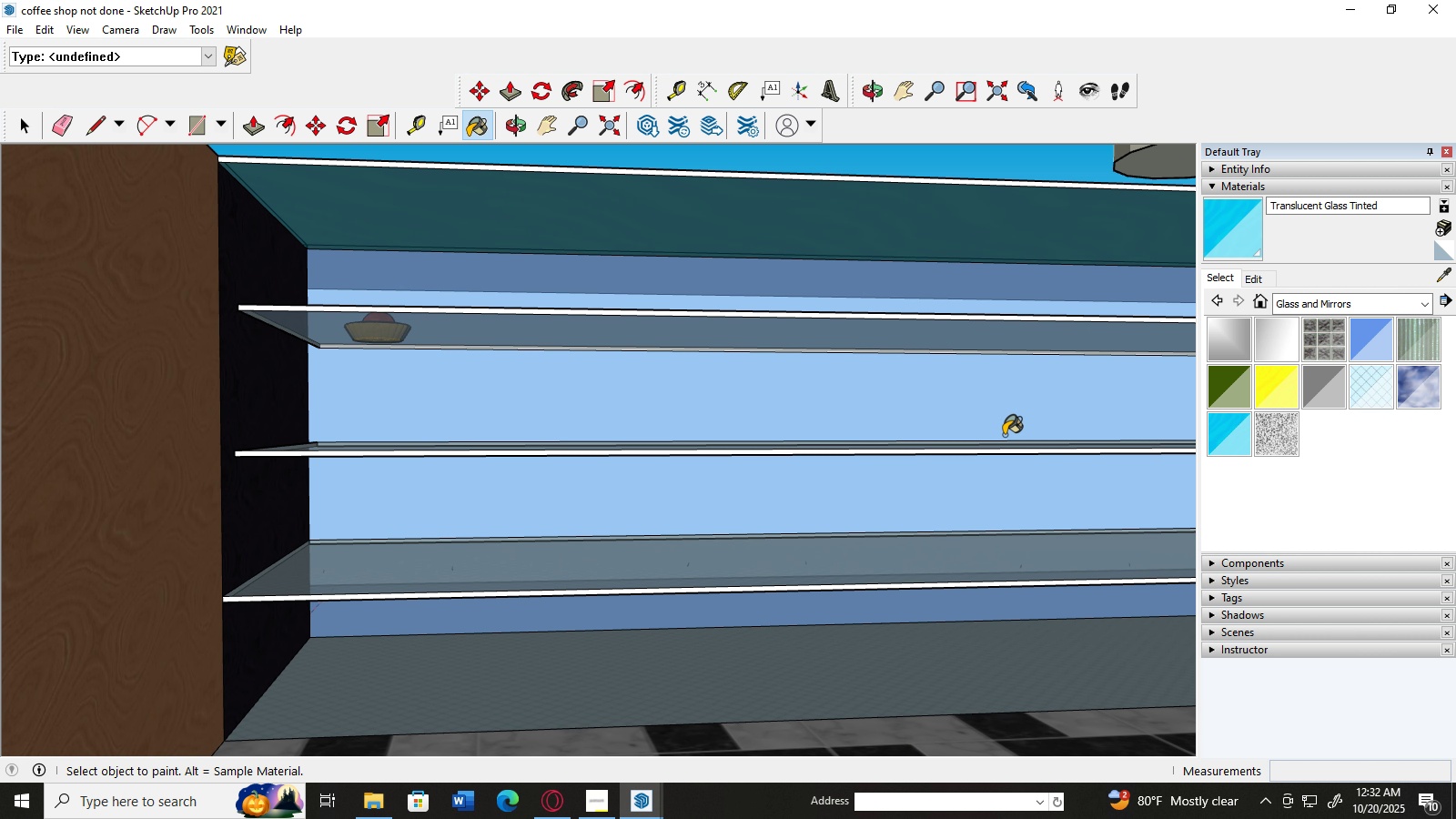 
wait(5.15)
 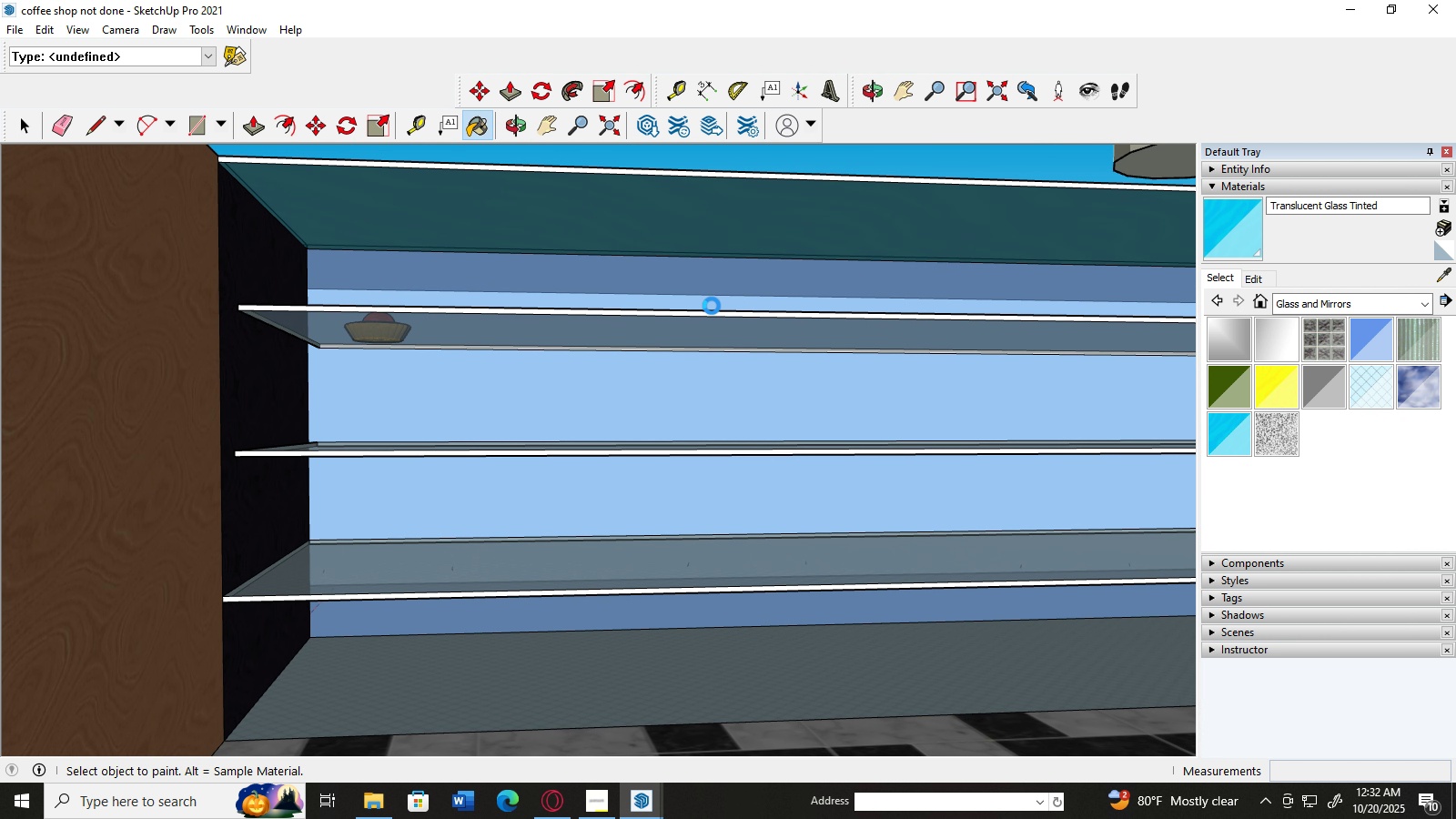 
scroll: coordinate [961, 456], scroll_direction: down, amount: 5.0
 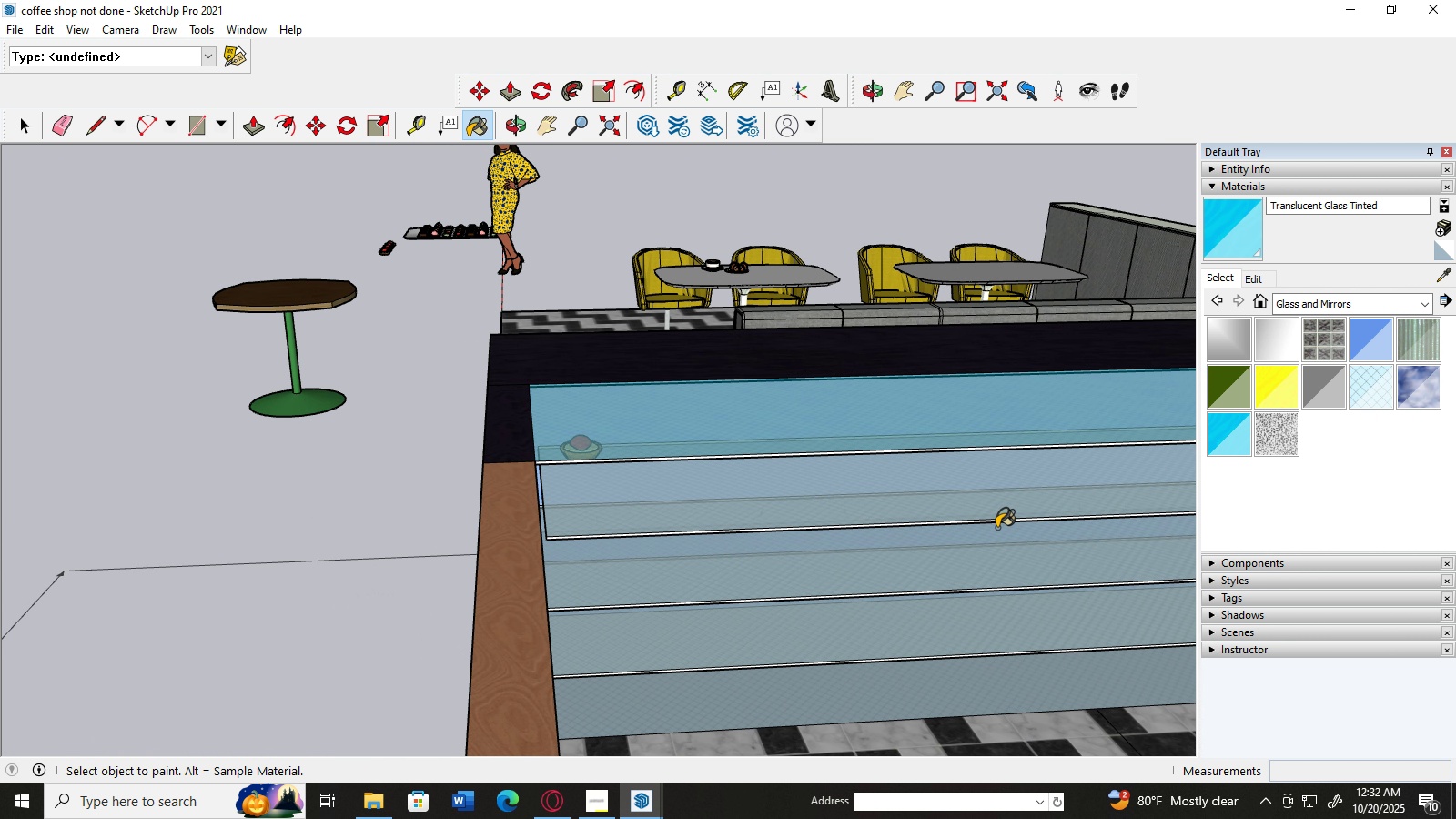 
scroll: coordinate [672, 554], scroll_direction: up, amount: 7.0
 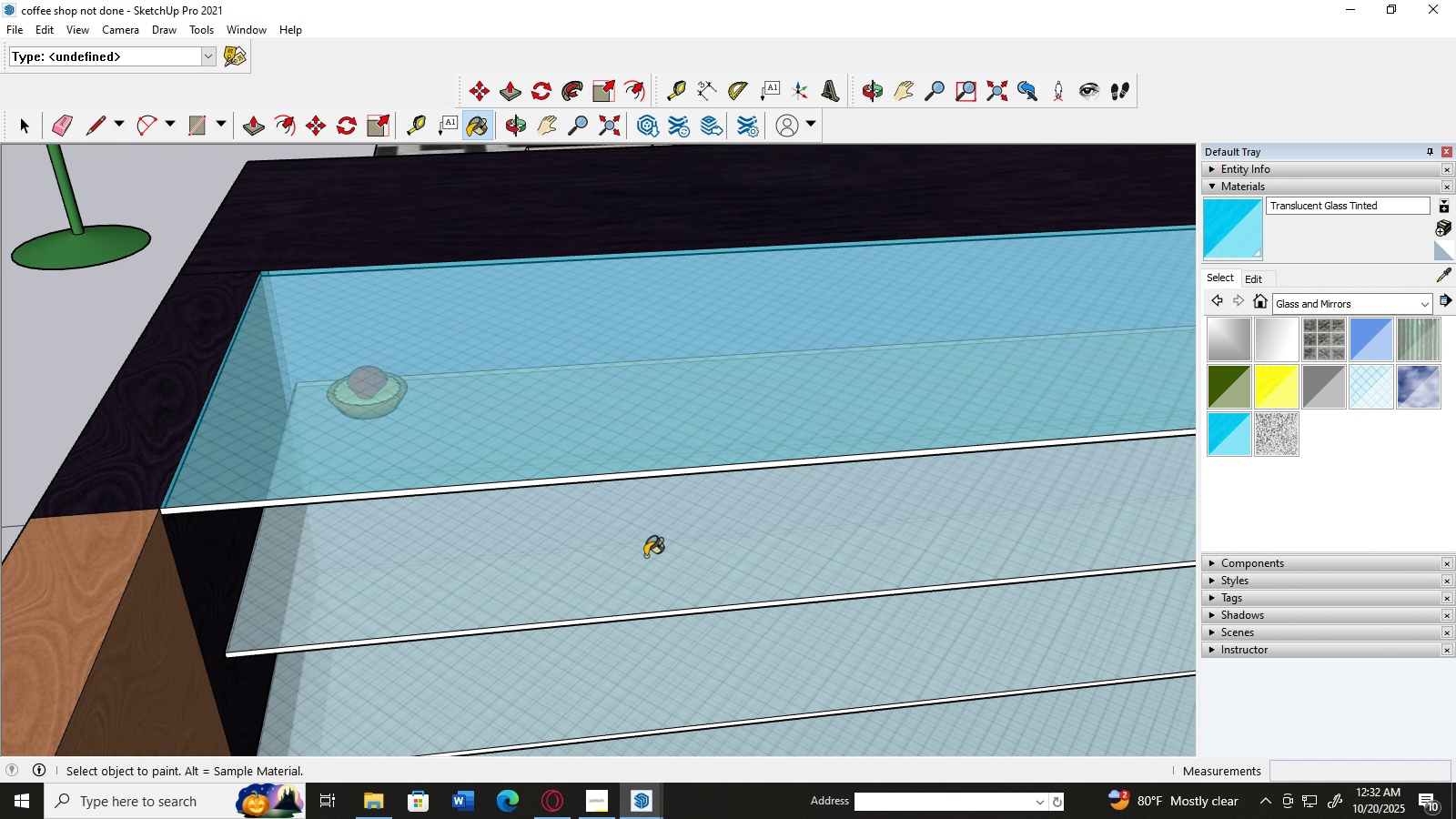 
left_click([645, 556])
 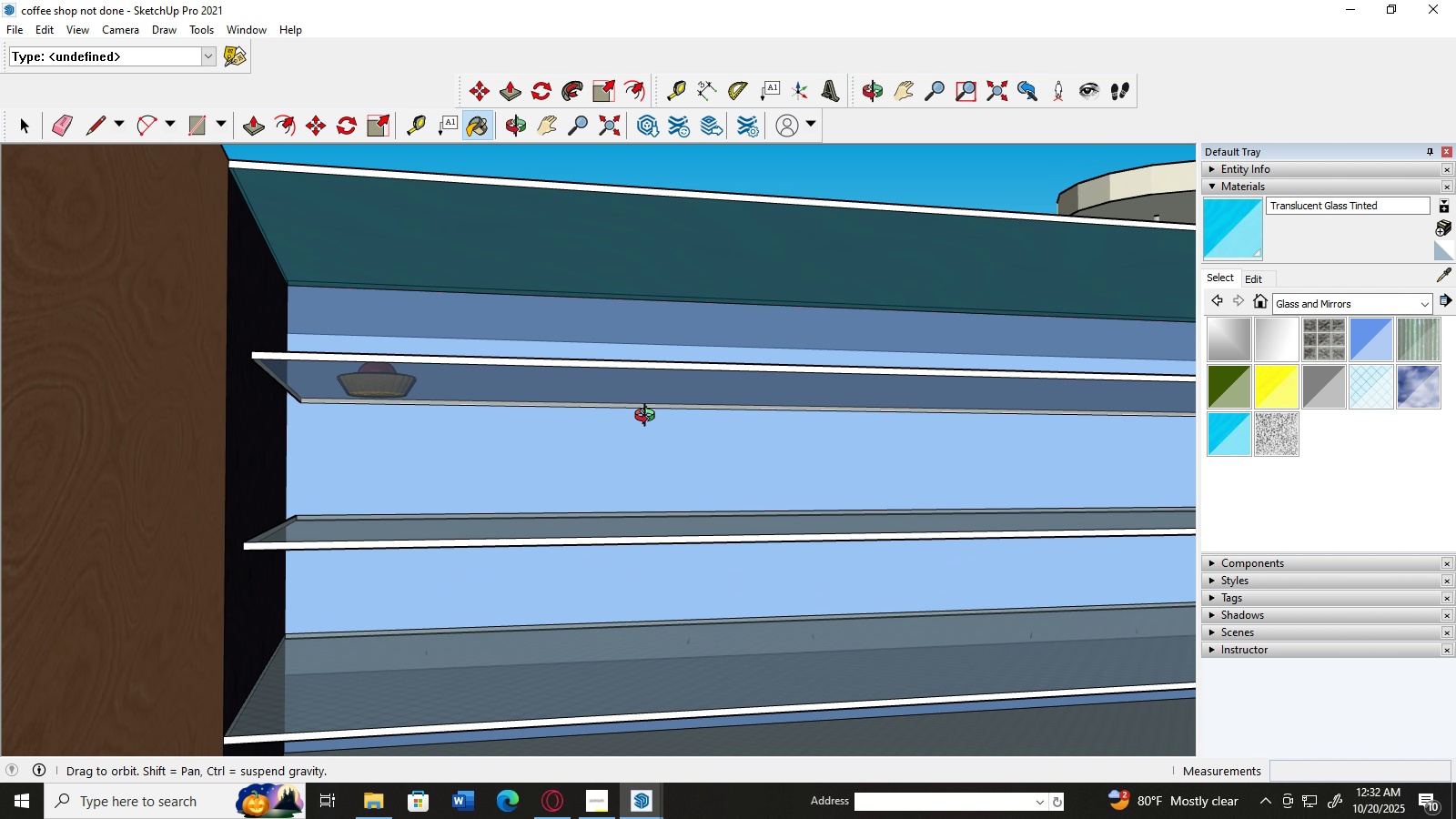 
left_click([655, 308])
 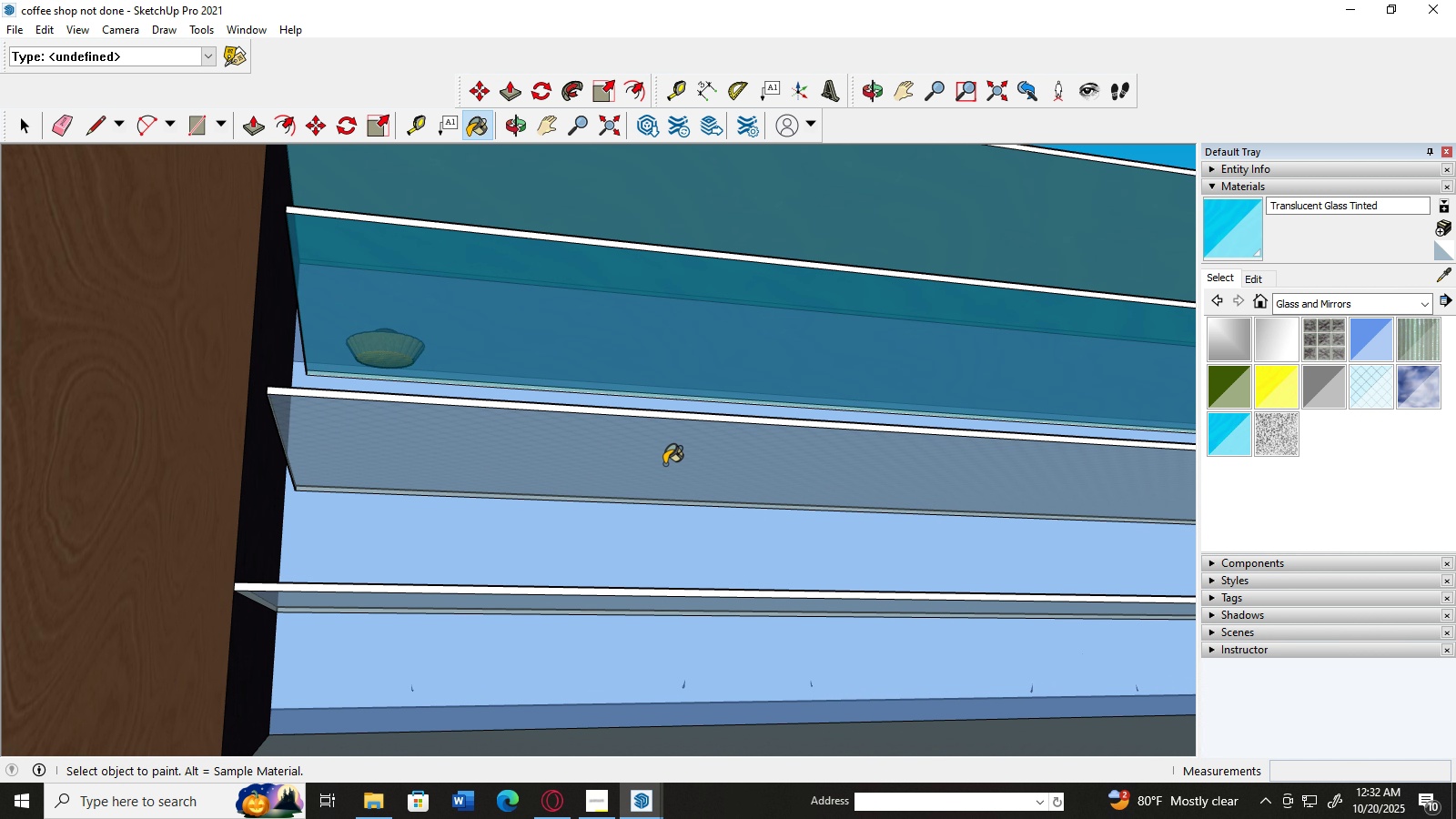 
left_click([664, 464])
 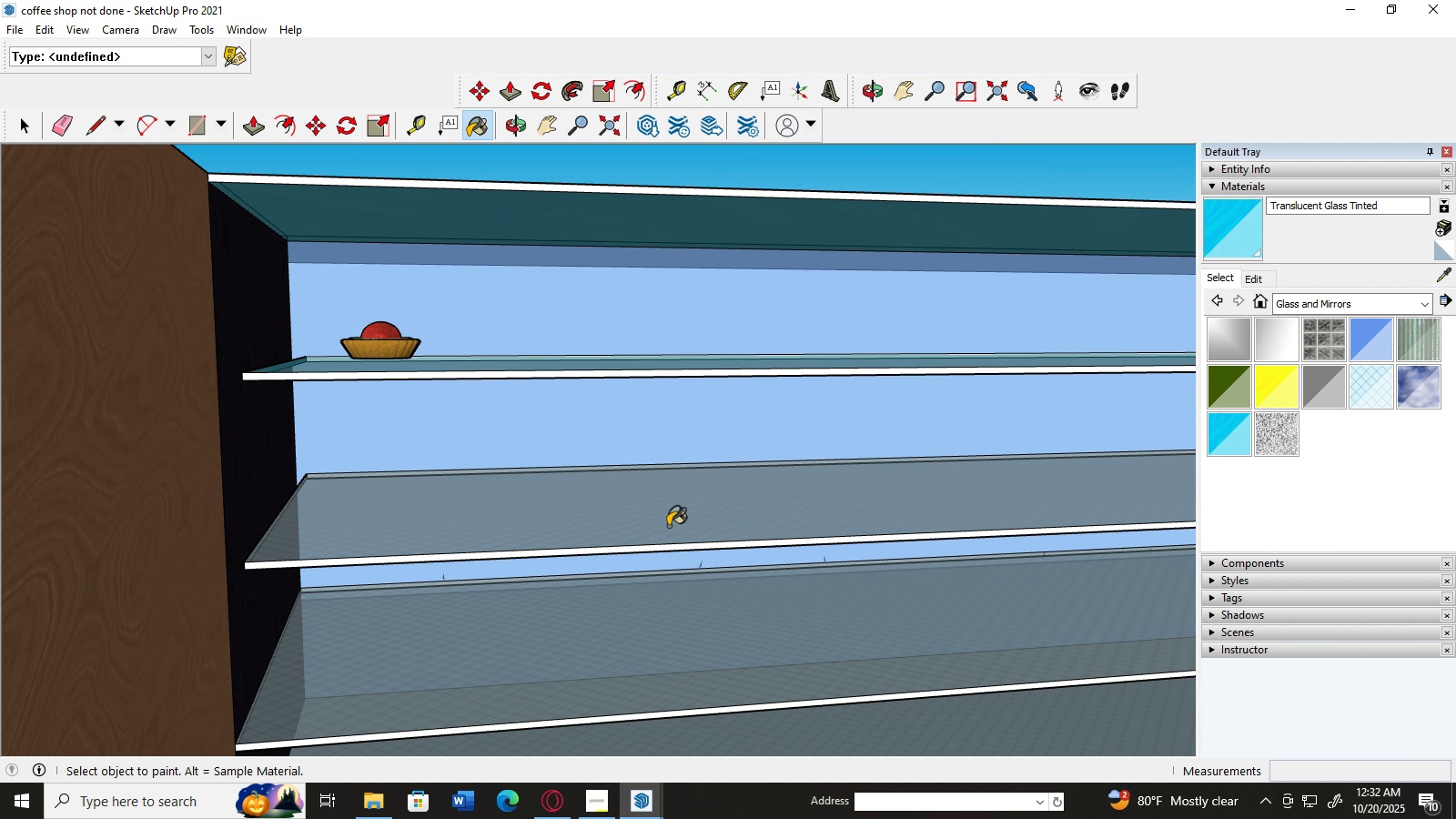 
left_click([664, 520])
 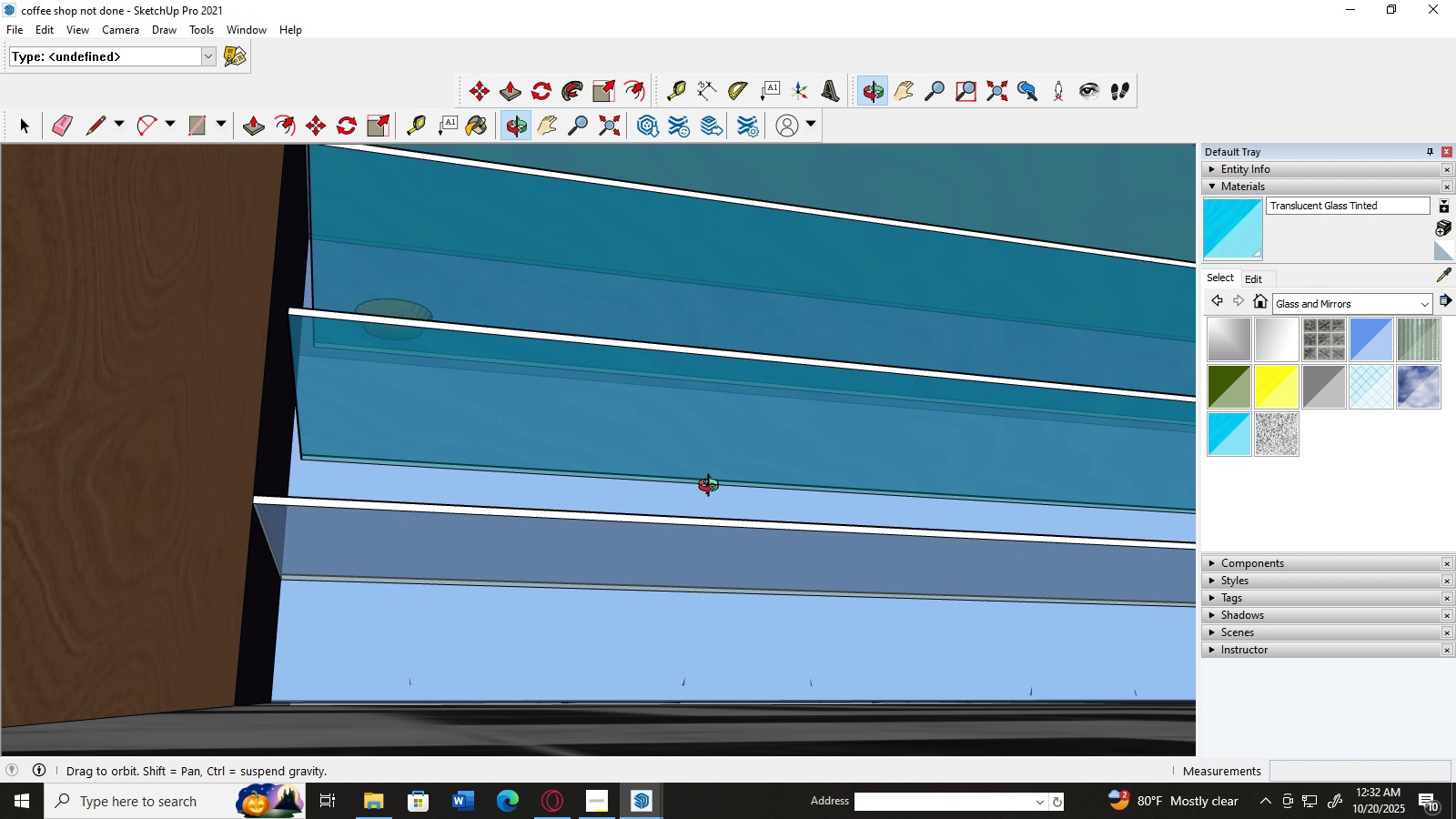 
middle_click([713, 478])
 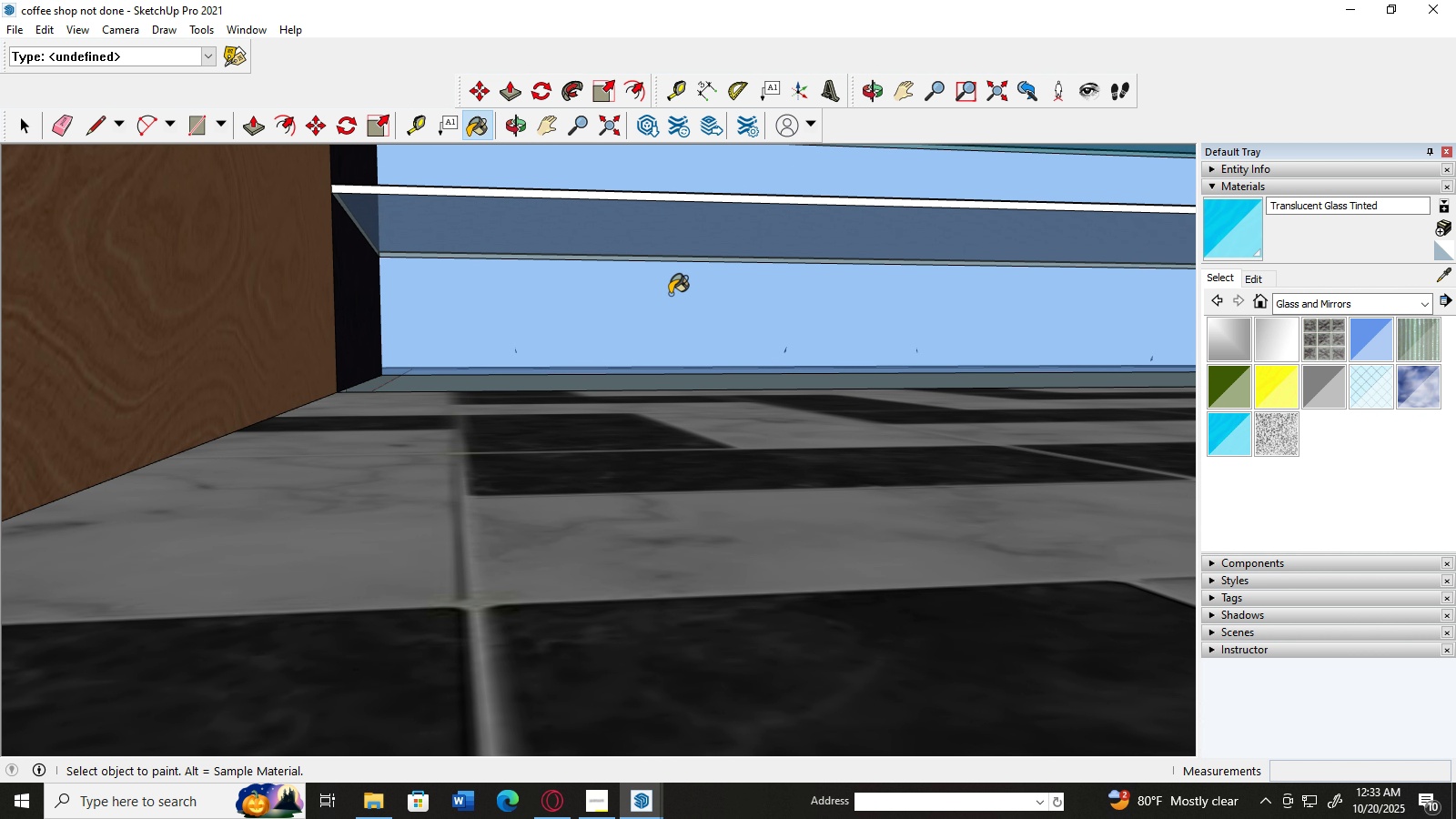 
left_click([675, 239])
 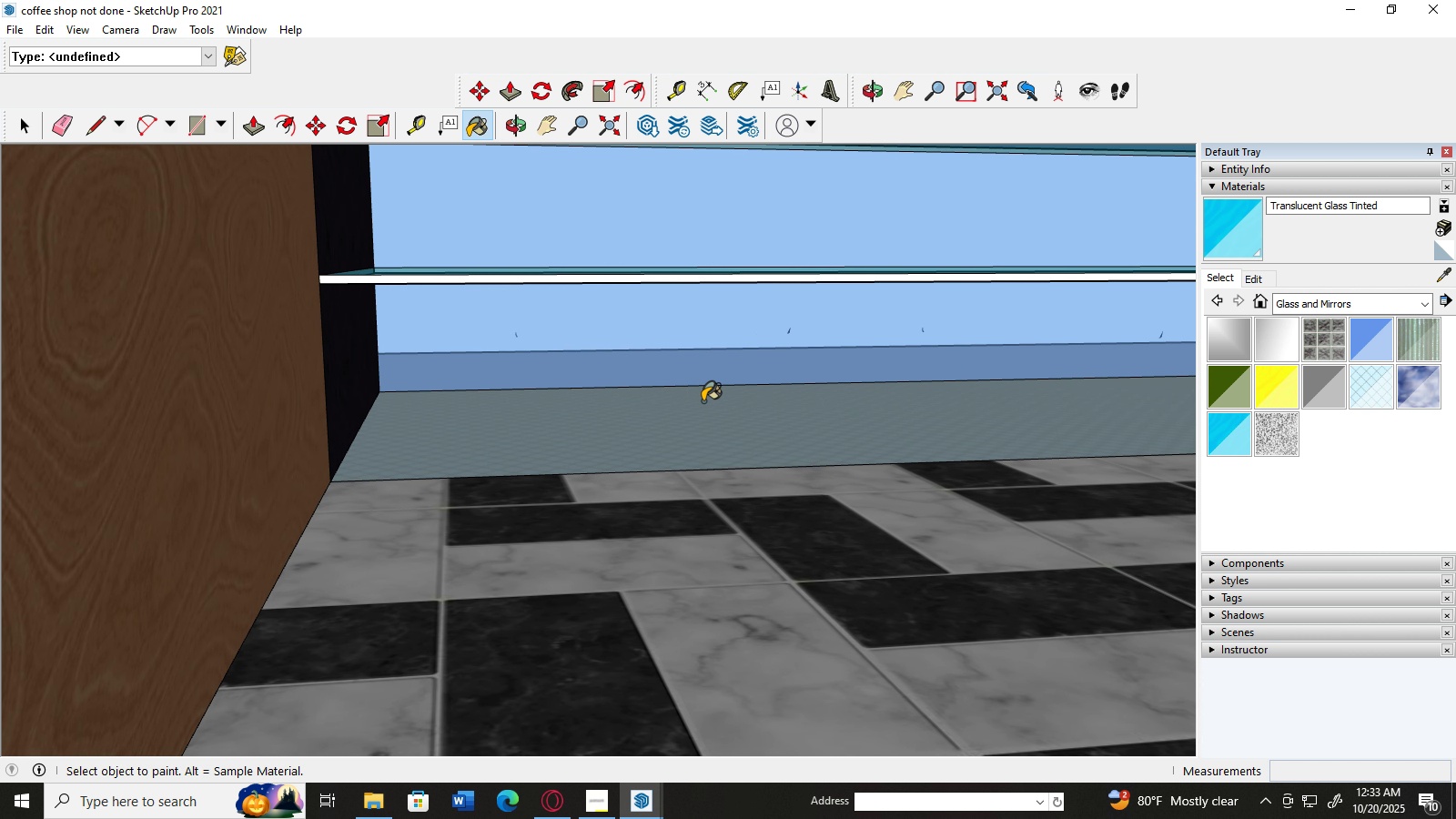 
left_click([693, 428])
 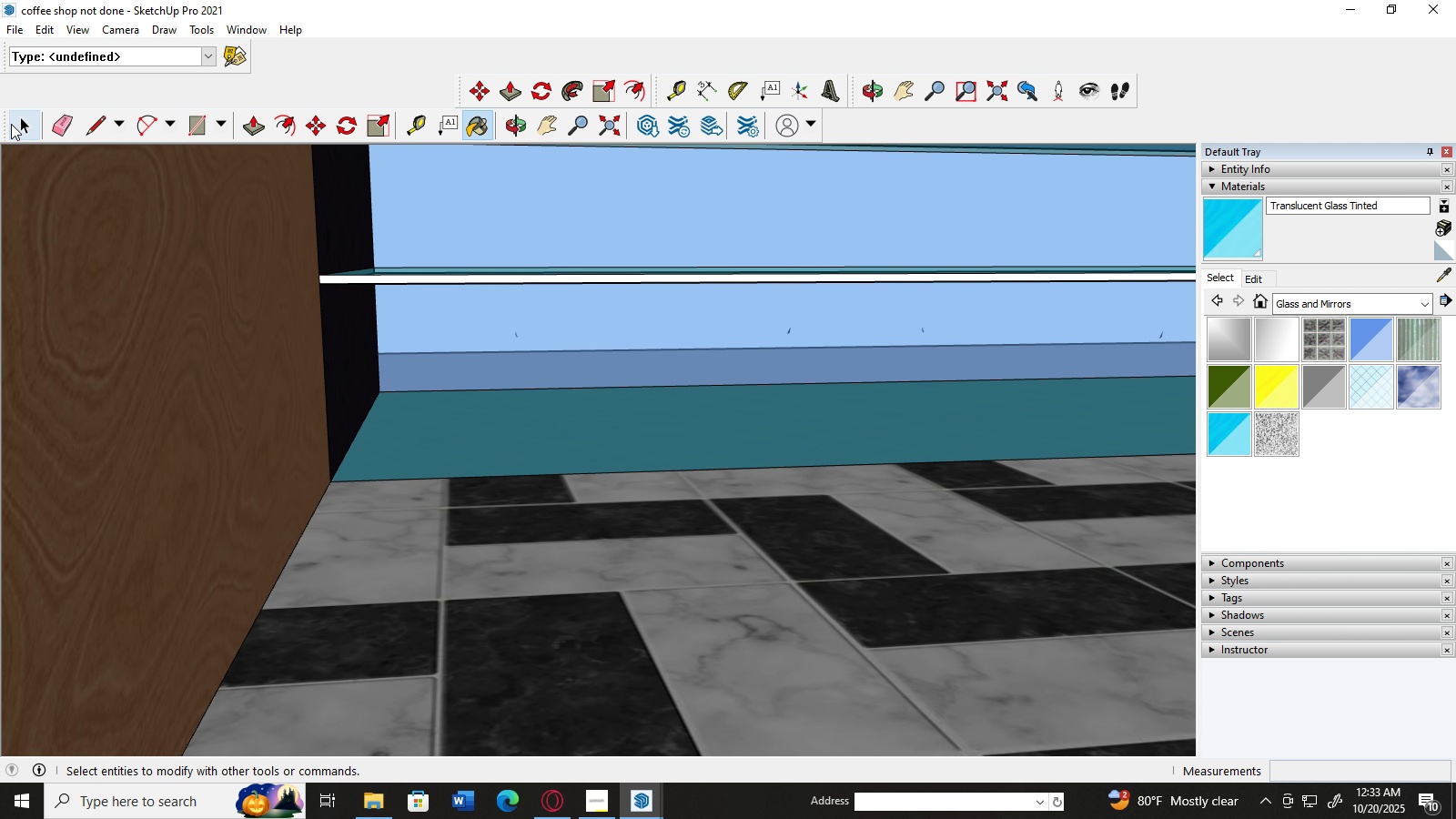 
left_click([15, 124])
 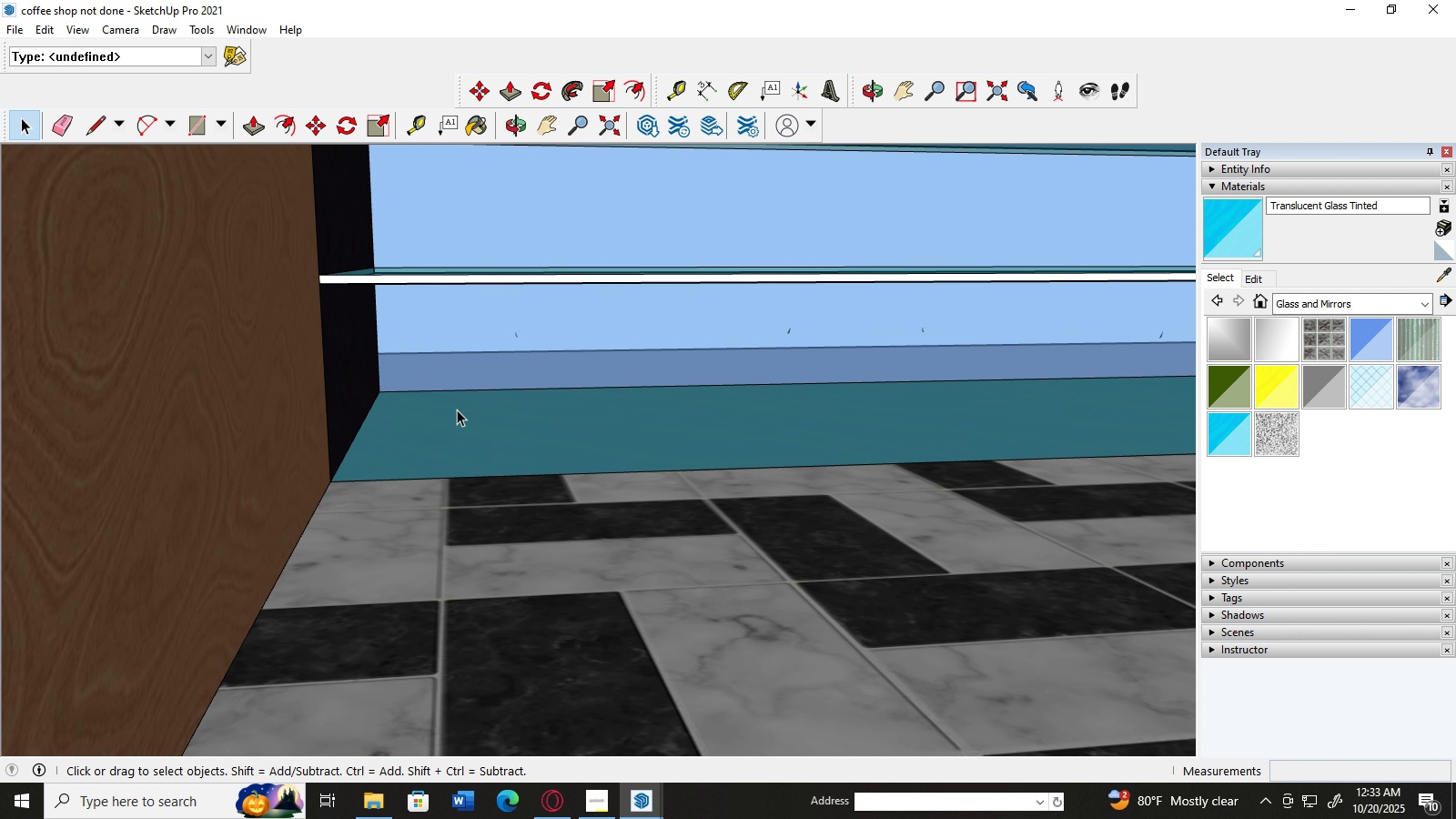 
scroll: coordinate [623, 612], scroll_direction: down, amount: 7.0
 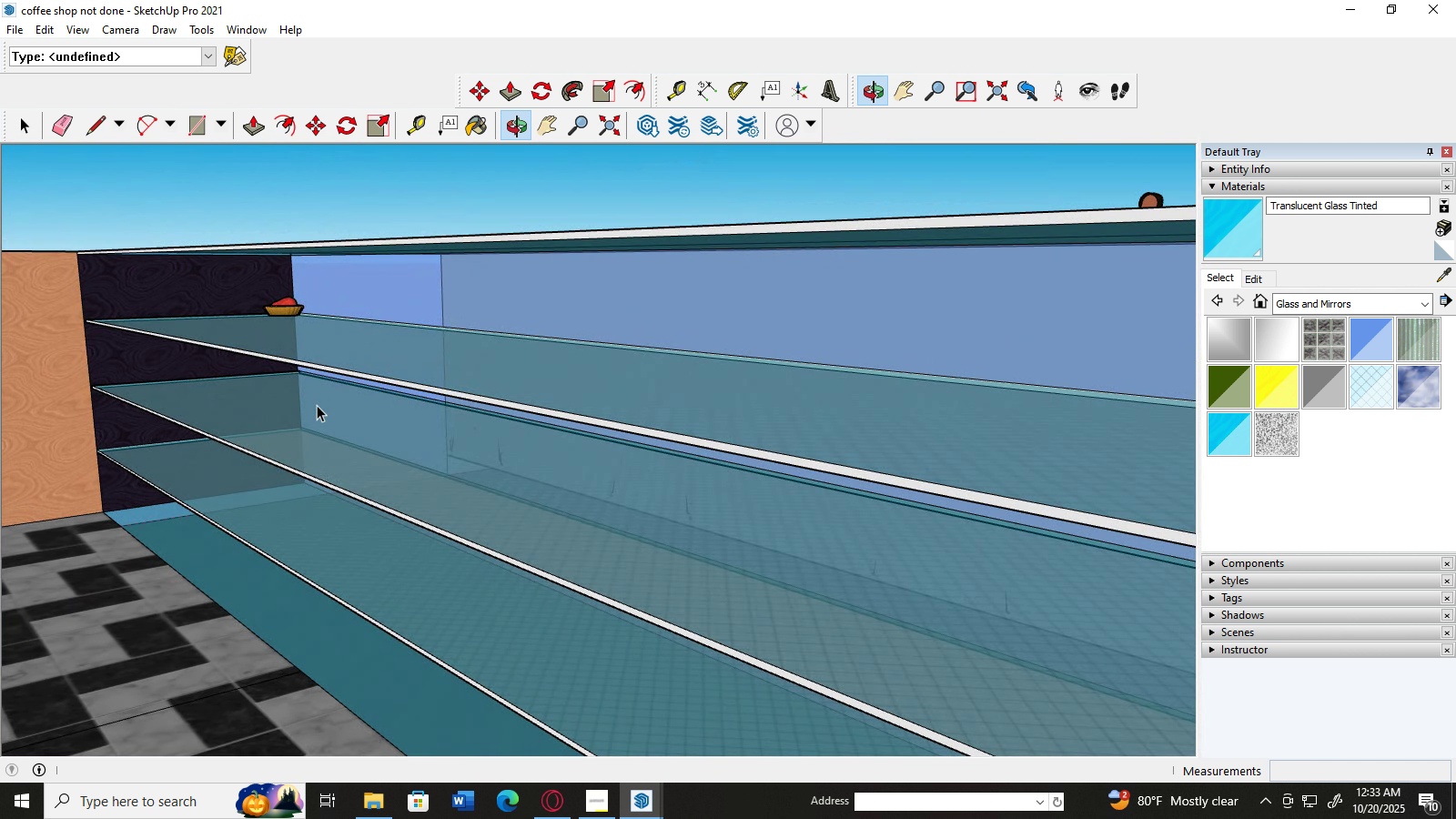 
left_click([438, 610])
 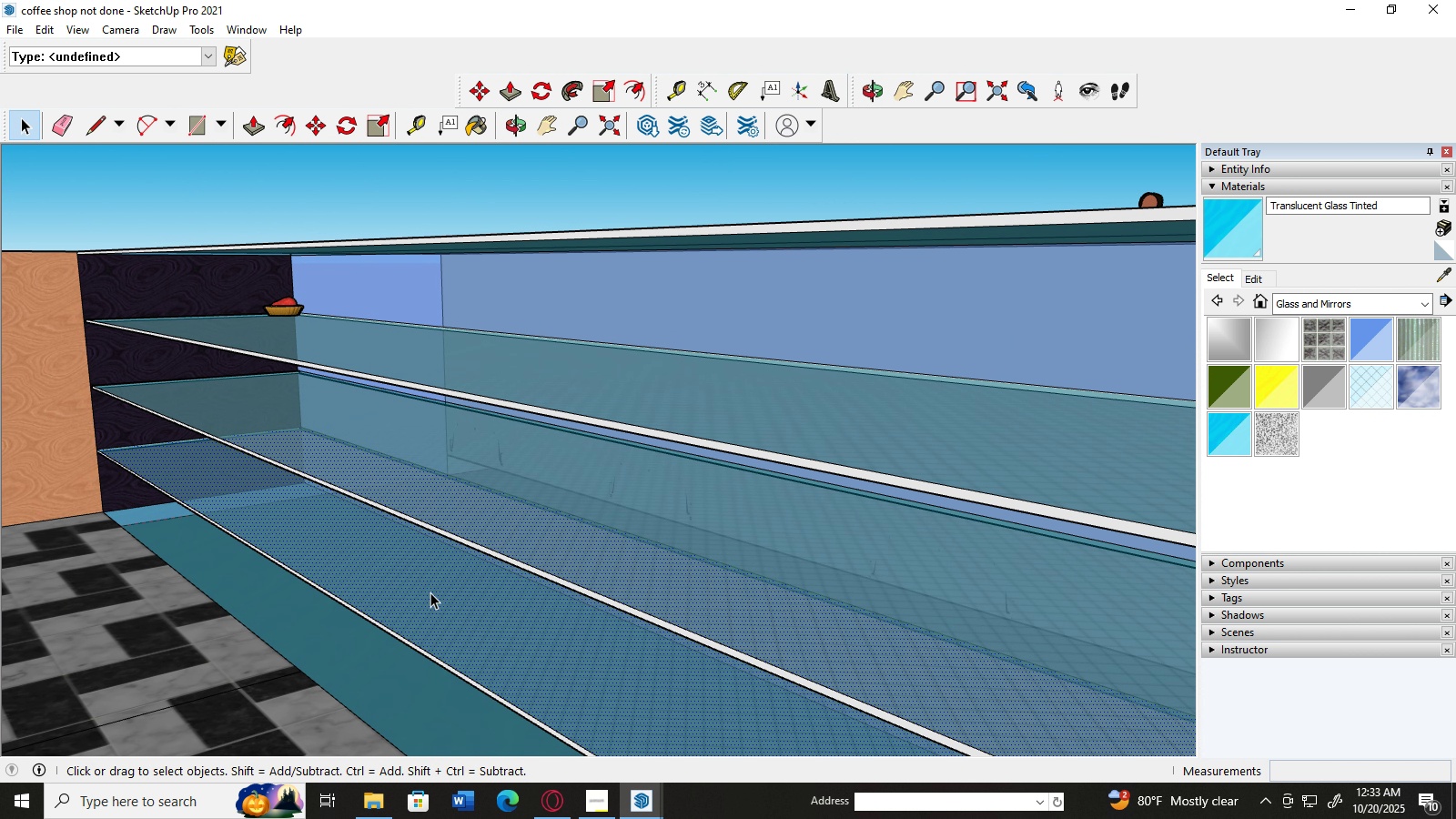 
scroll: coordinate [430, 592], scroll_direction: down, amount: 6.0
 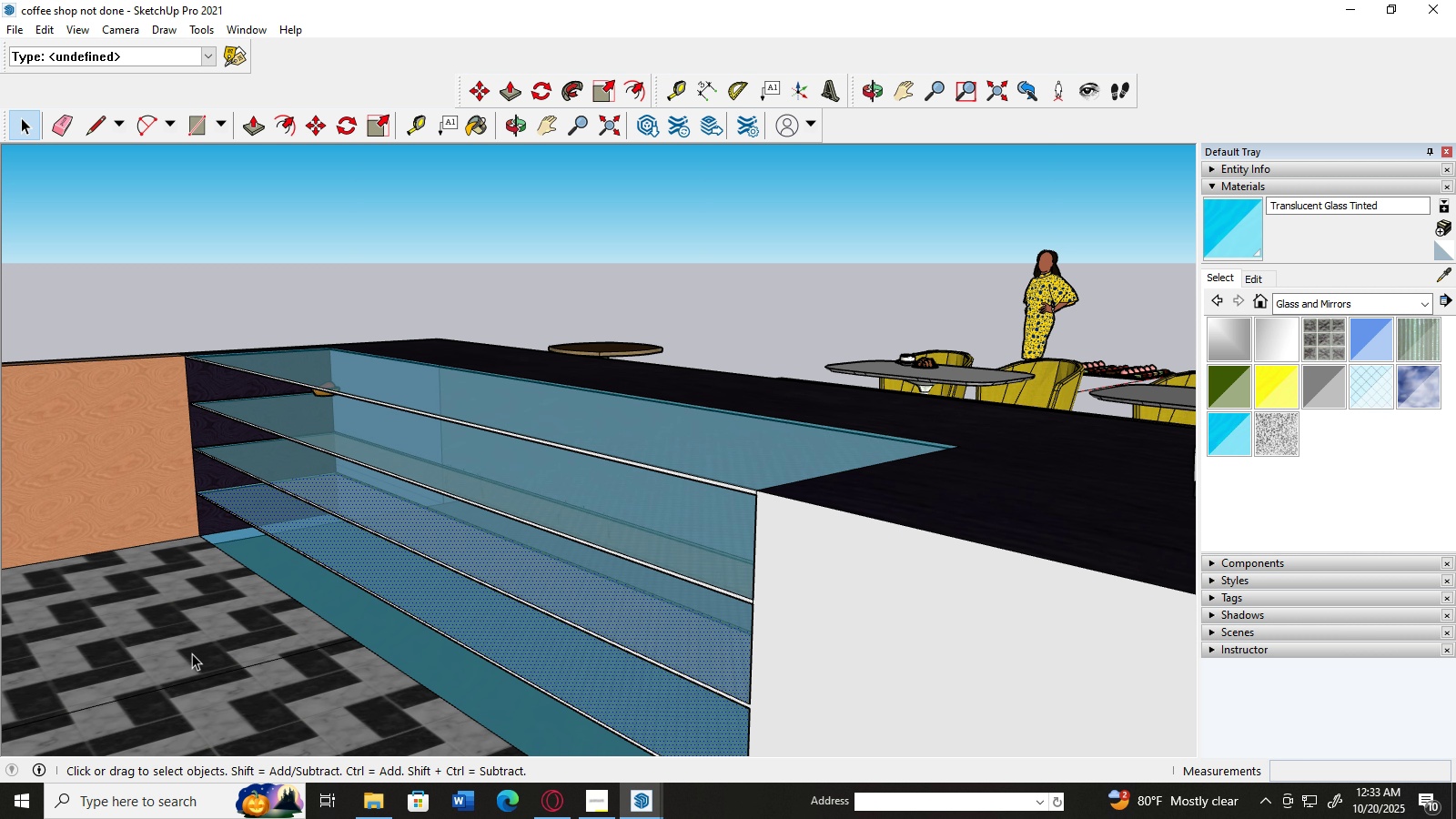 
left_click([192, 653])
 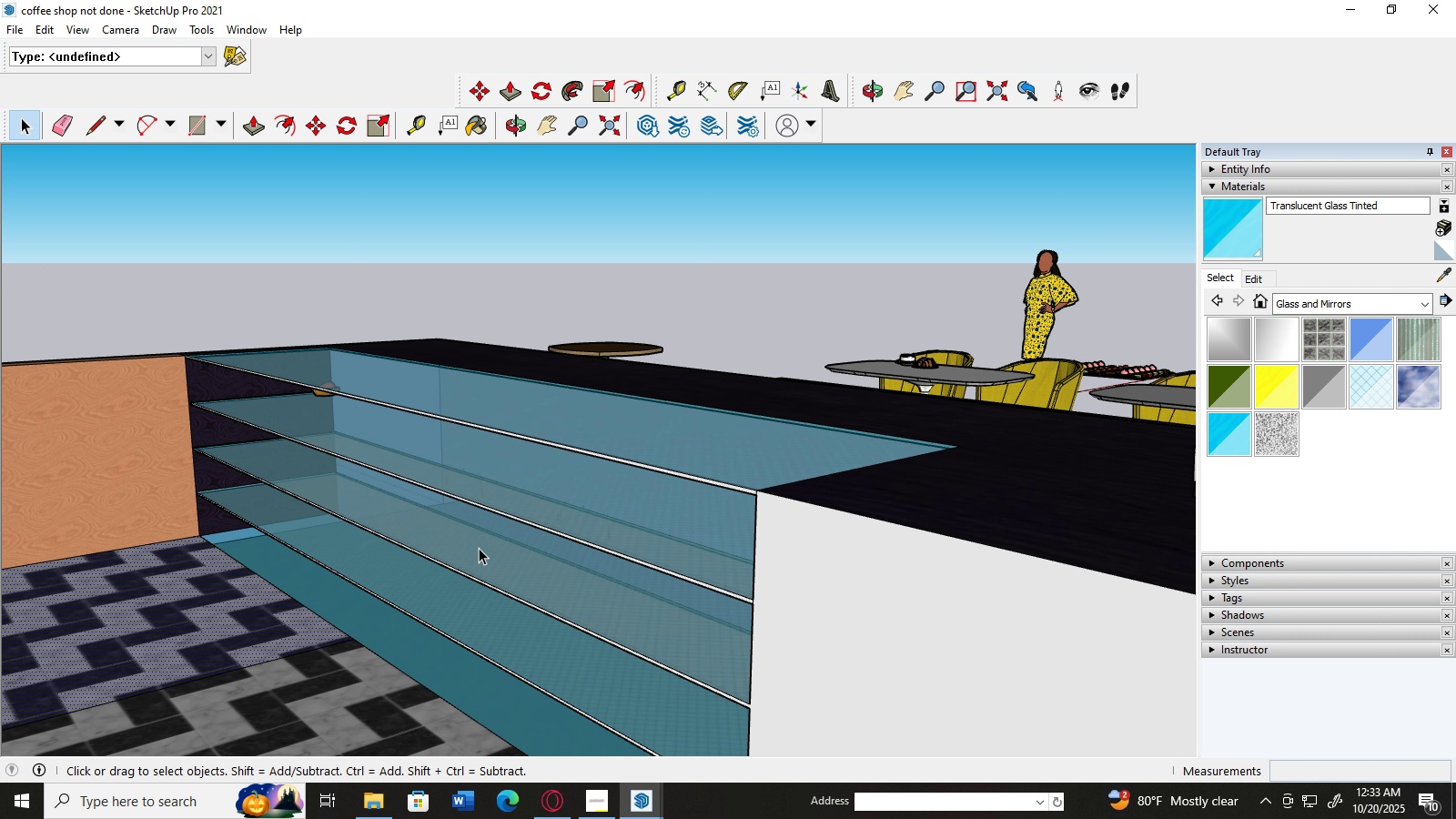 
left_click([484, 543])
 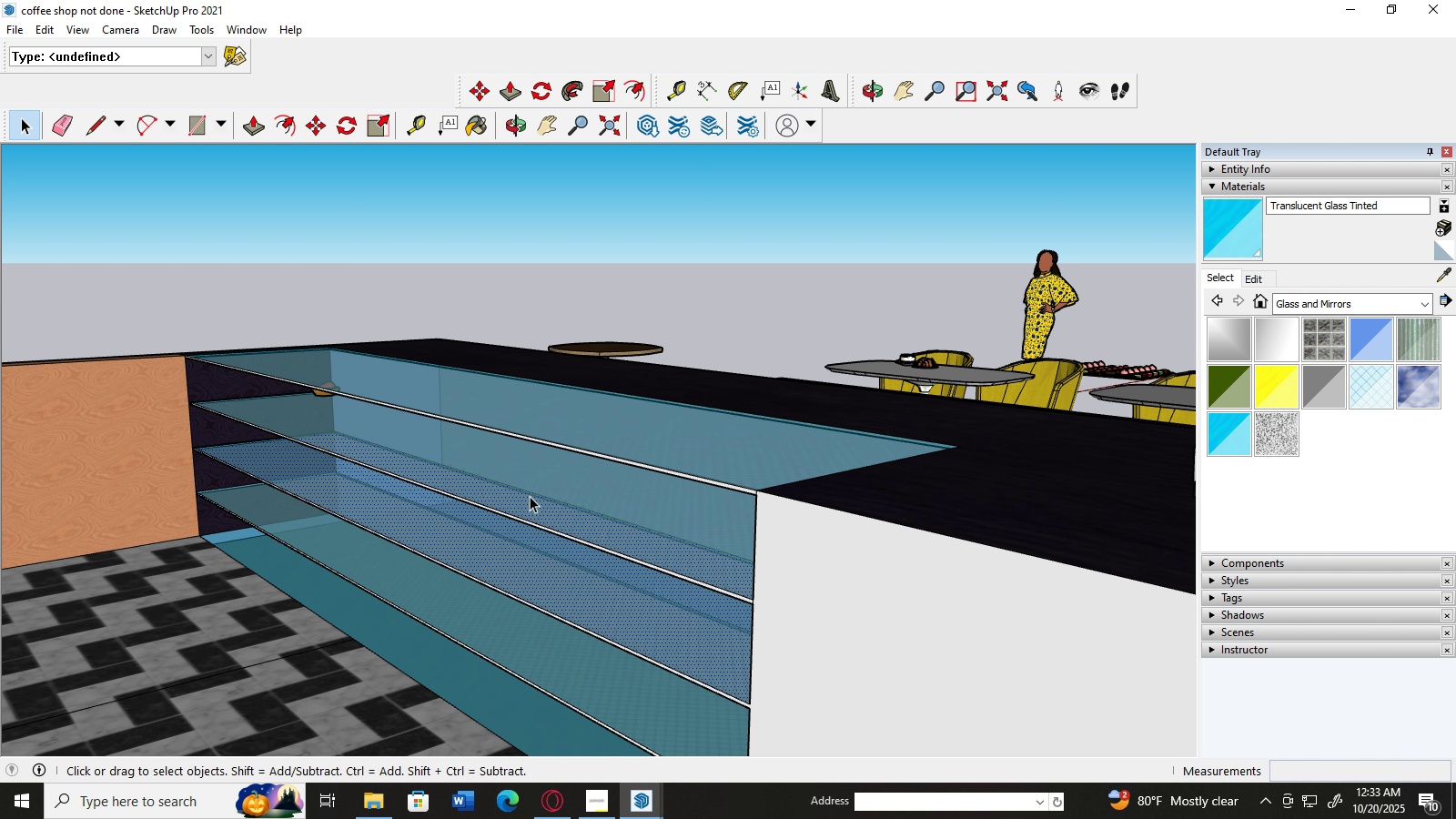 
left_click([546, 465])
 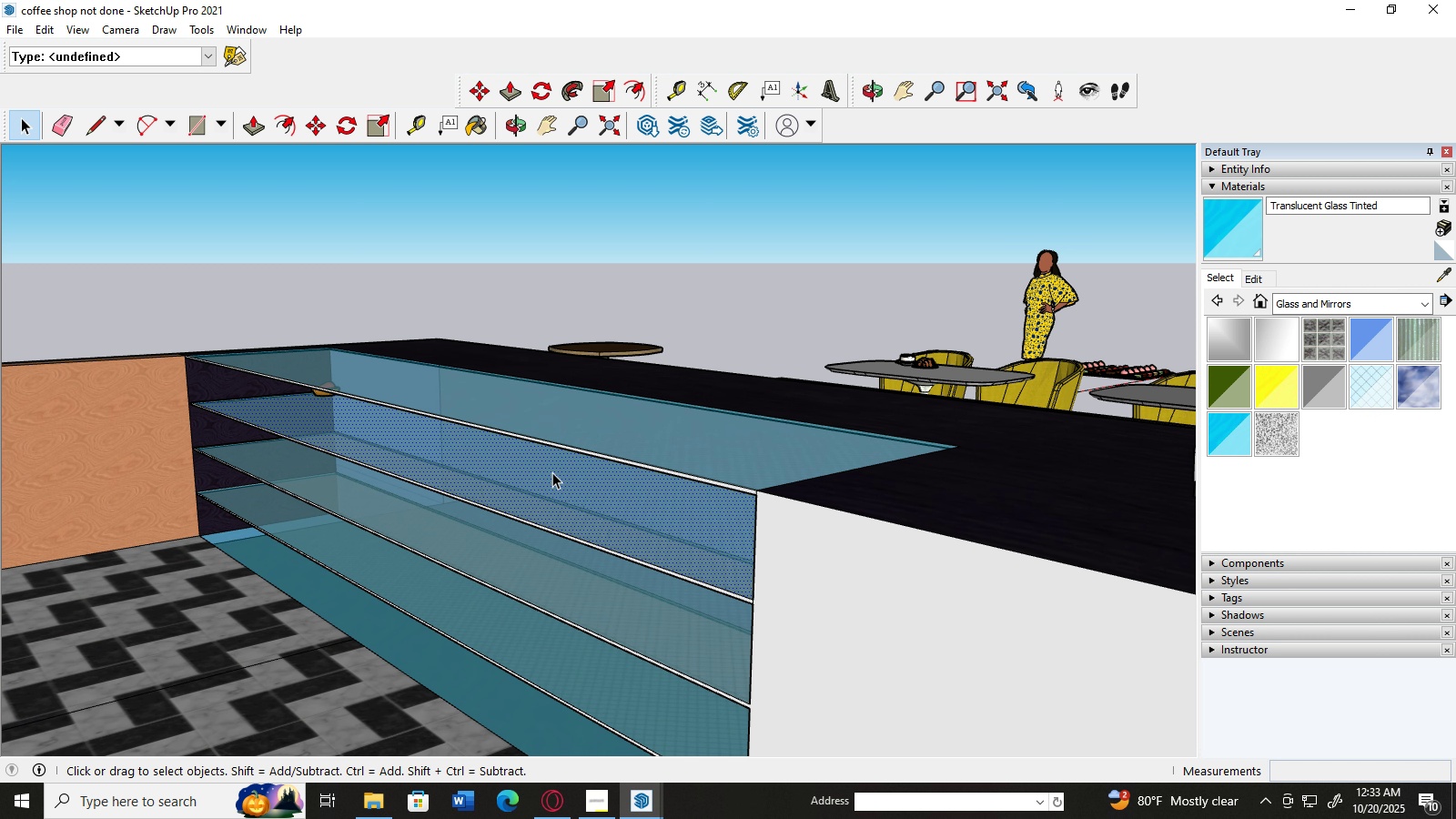 
scroll: coordinate [557, 476], scroll_direction: up, amount: 5.0
 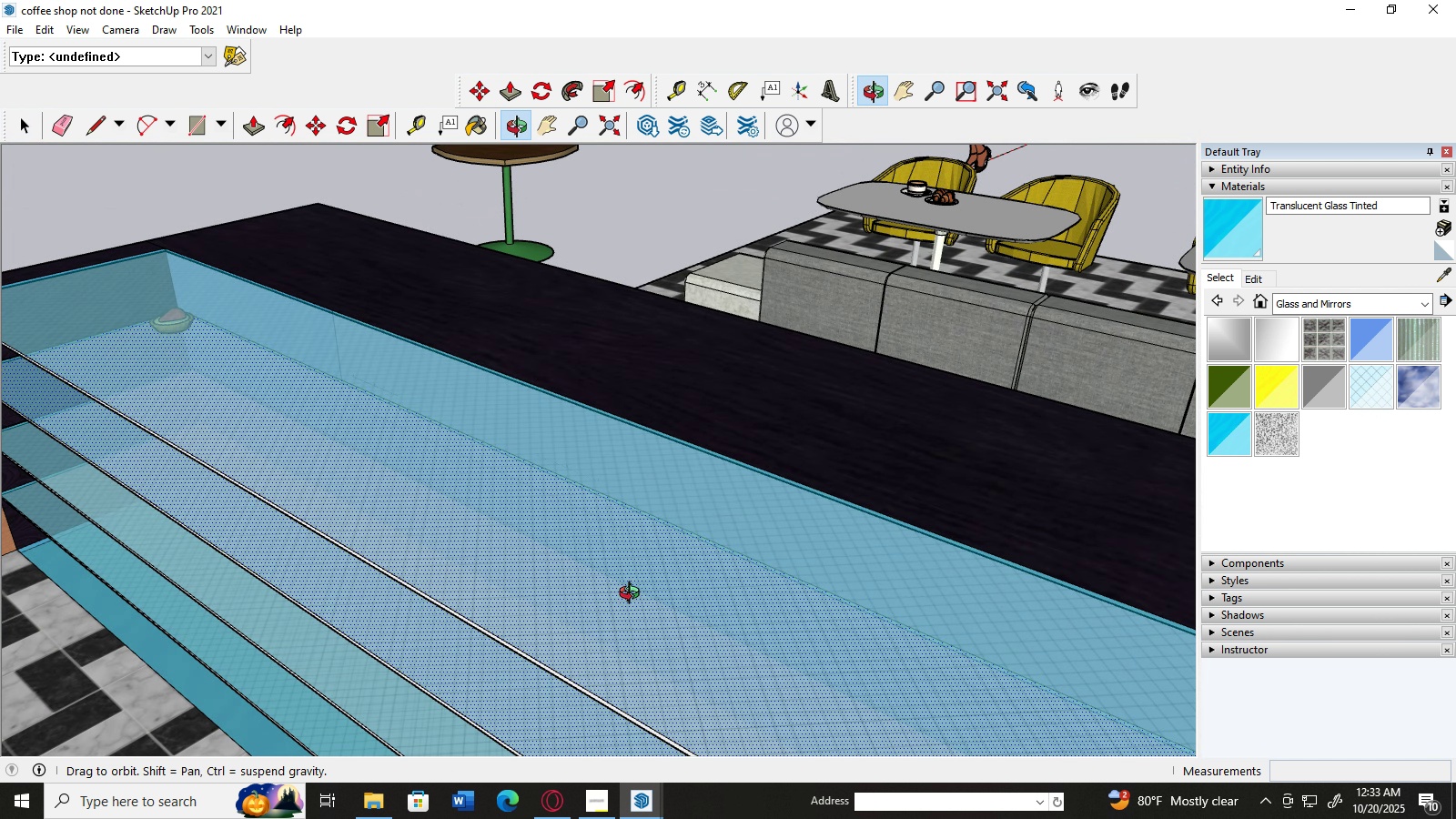 
scroll: coordinate [632, 610], scroll_direction: down, amount: 5.0
 